 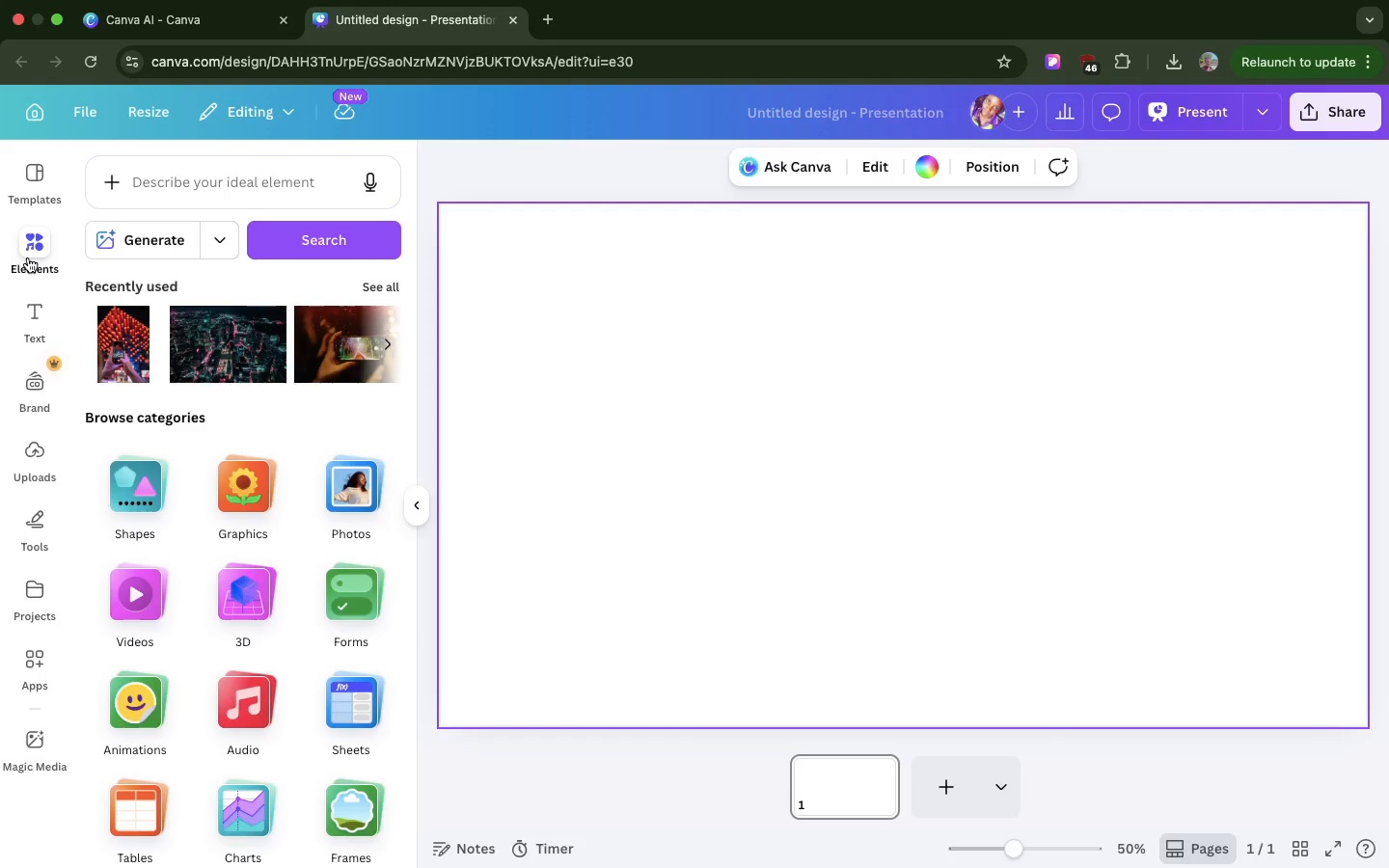 
left_click([250, 176])
 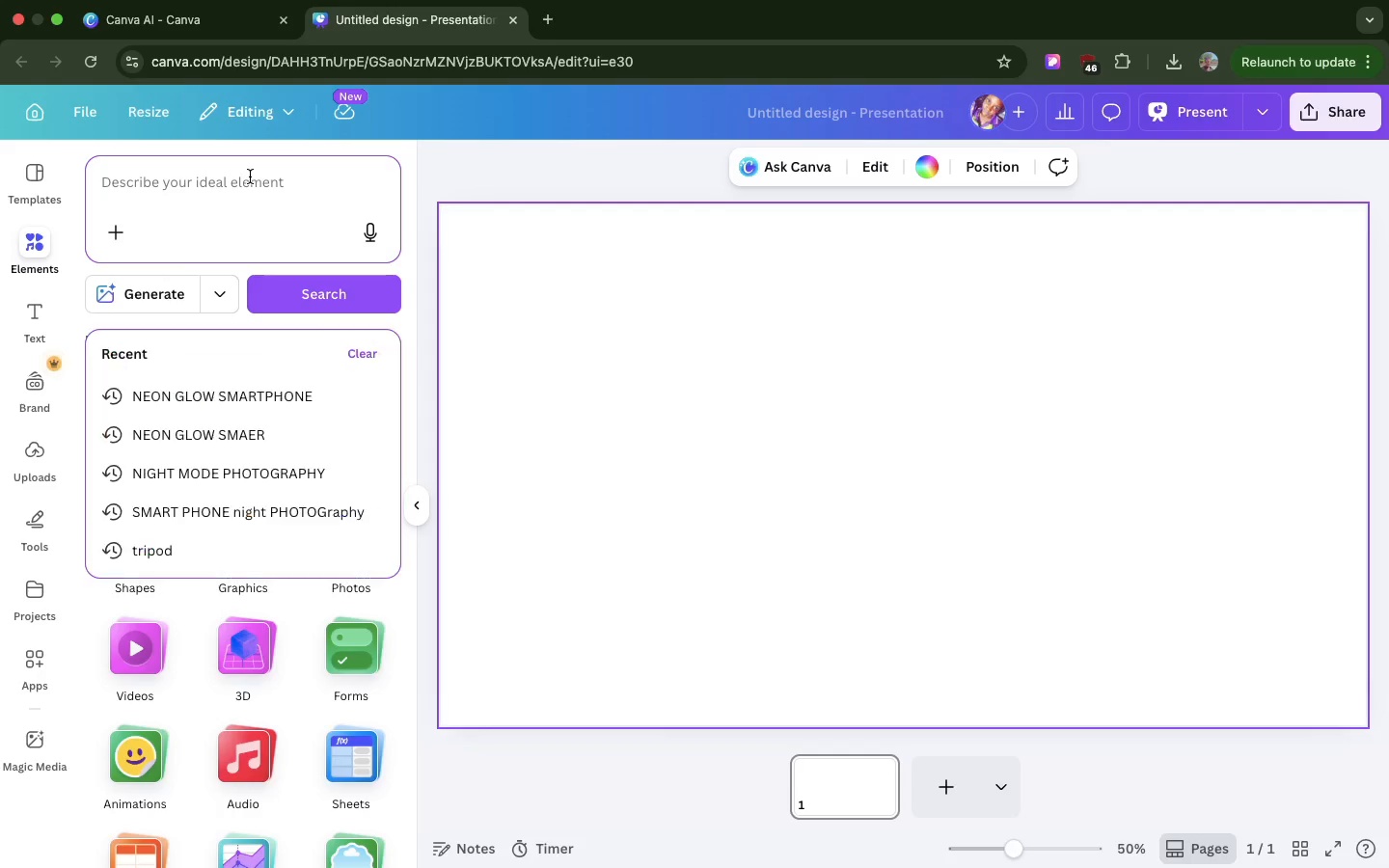 
type(guest o)
key(Backspace)
type(louge )
key(Backspace)
key(Backspace)
key(Backspace)
type(ngue)
key(Backspace)
key(Backspace)
key(Backspace)
type(ge images)
 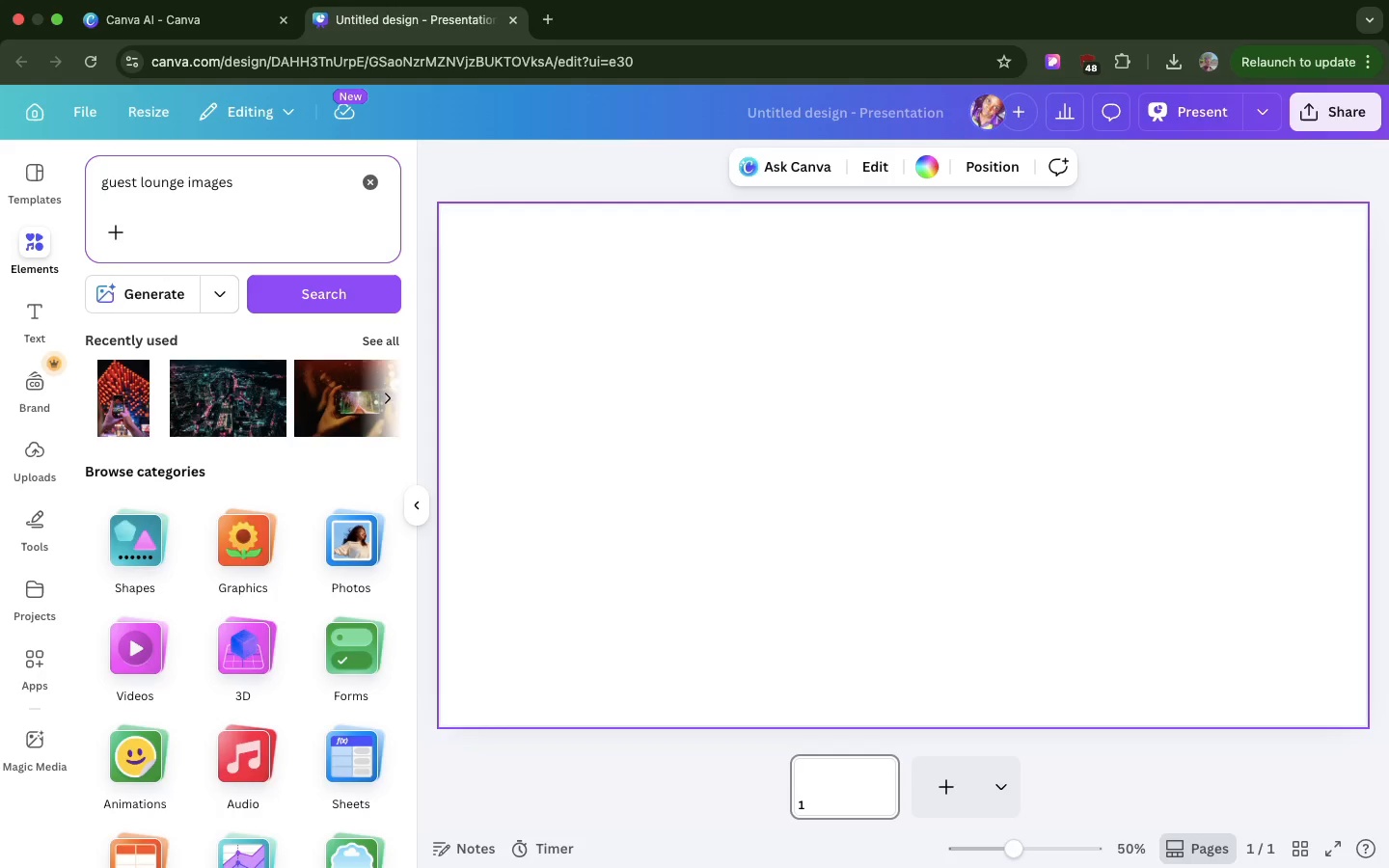 
key(Enter)
 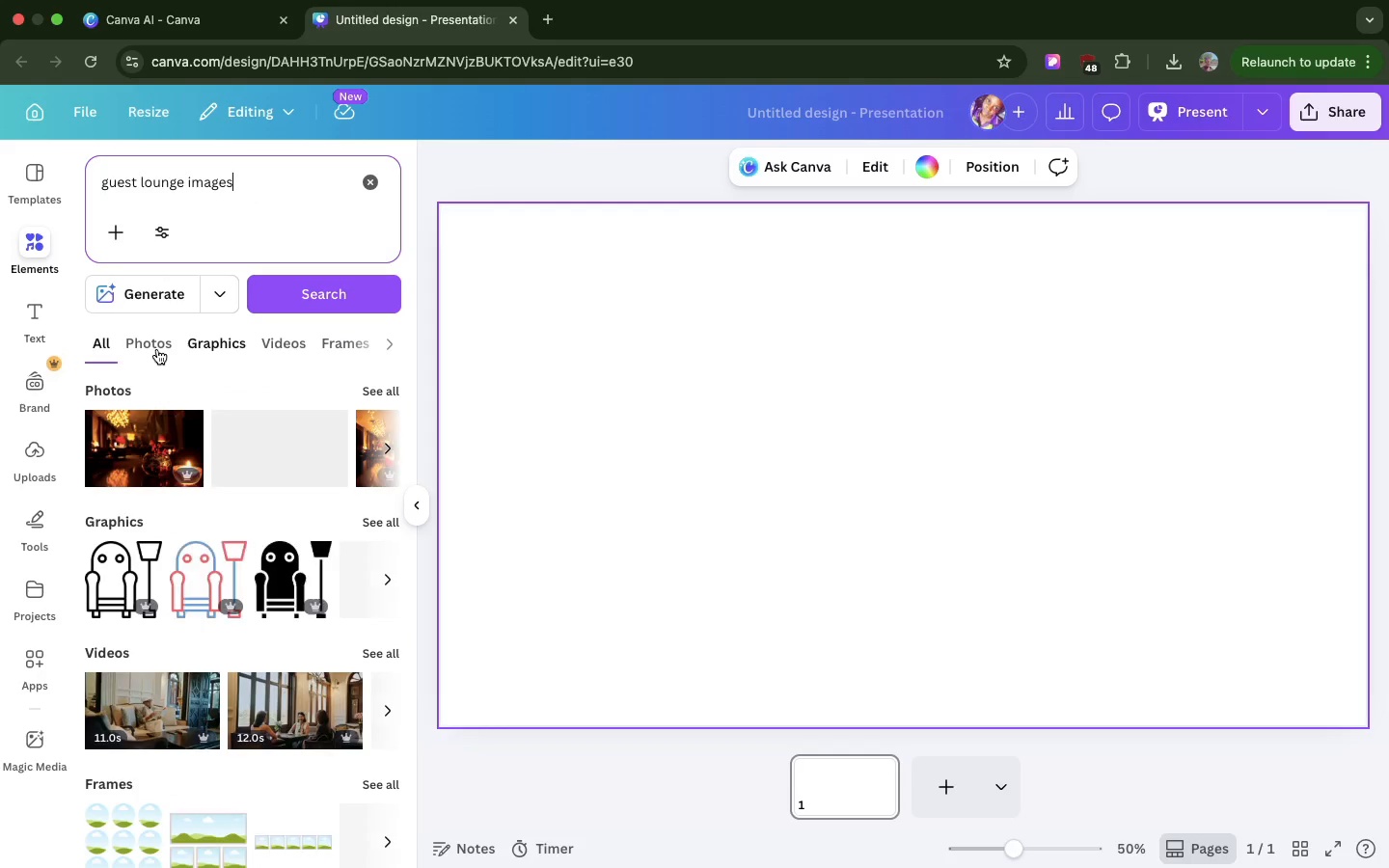 
left_click([146, 339])
 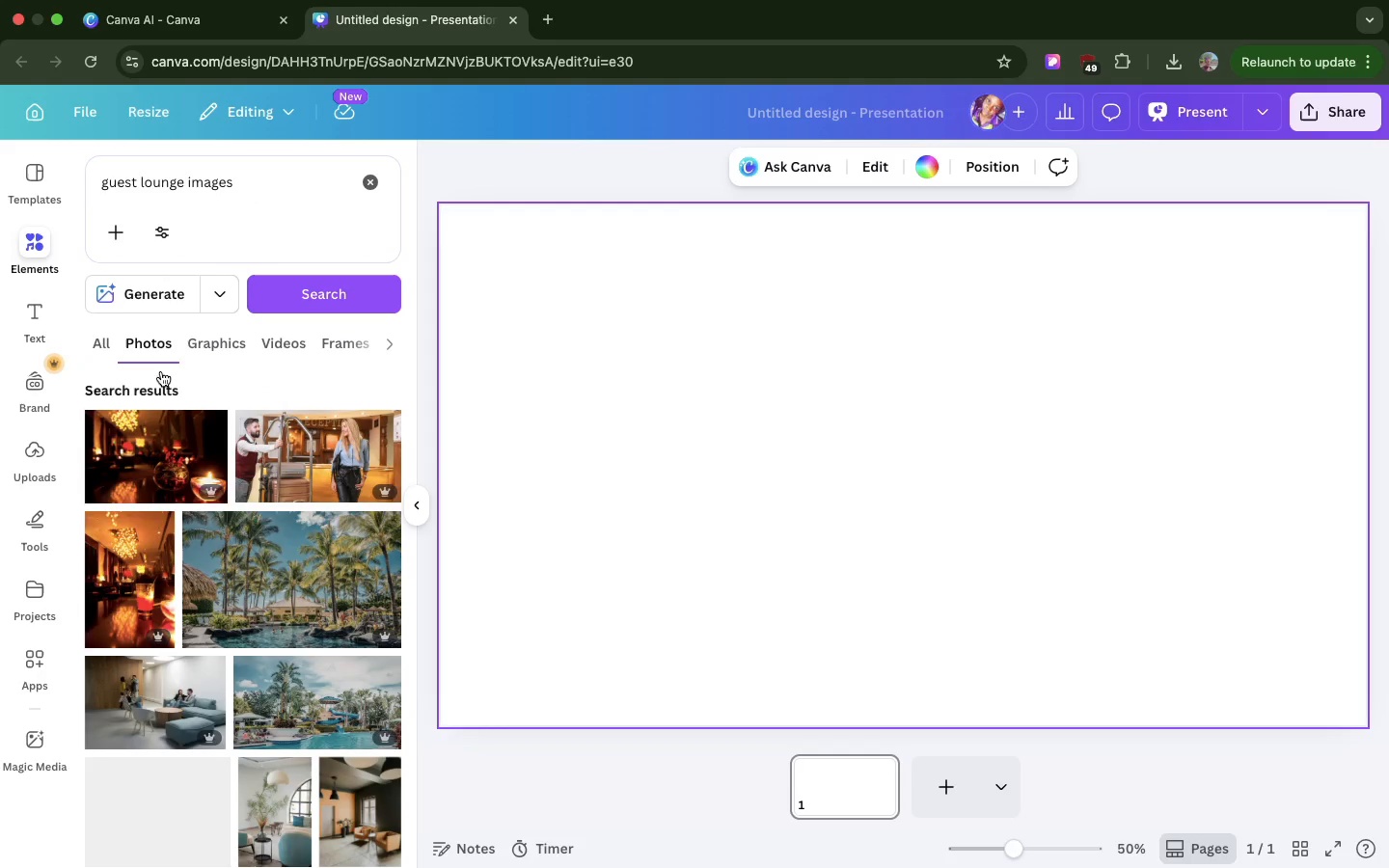 
scroll: coordinate [251, 569], scroll_direction: down, amount: 136.0
 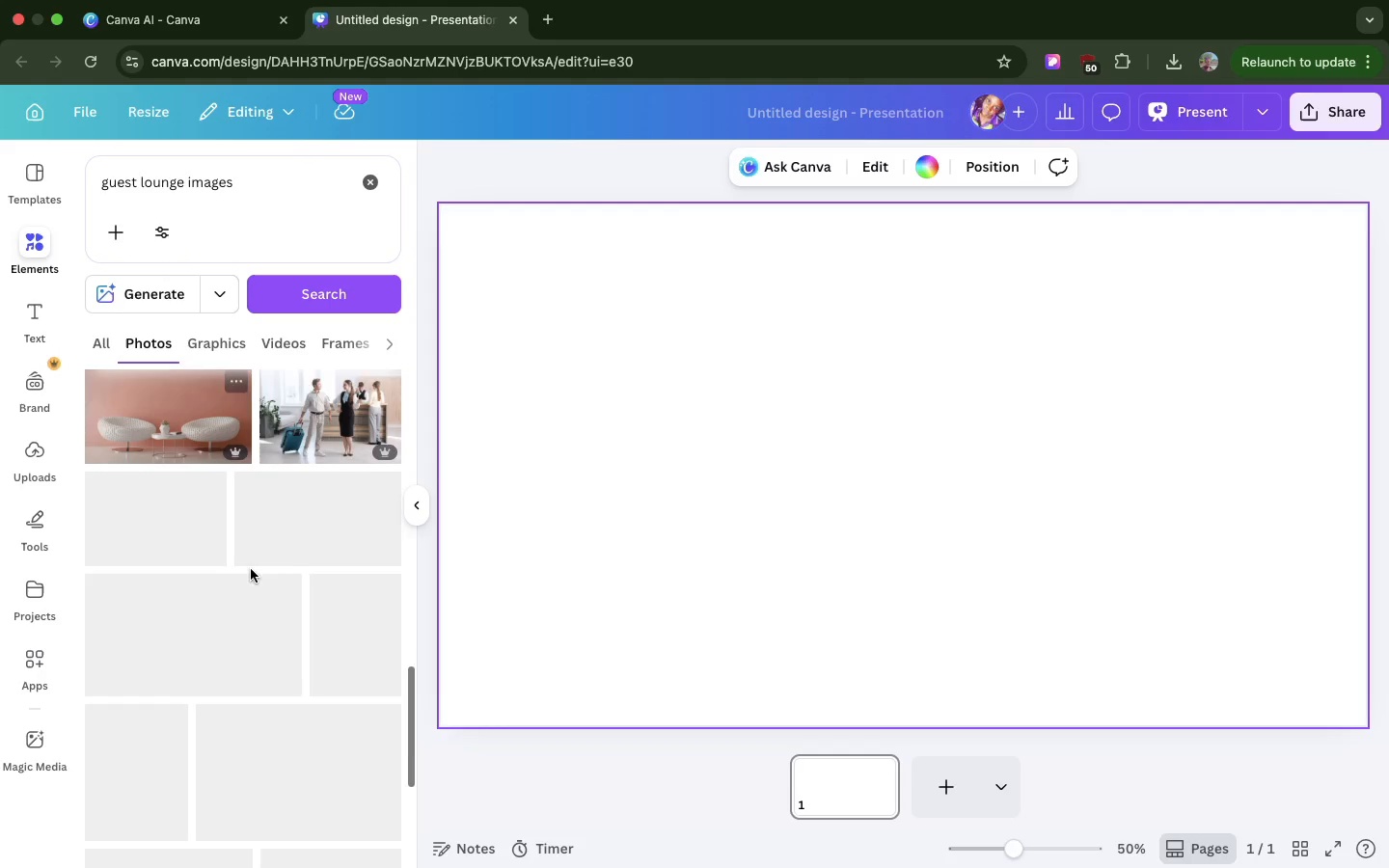 
scroll: coordinate [251, 569], scroll_direction: up, amount: 2.0
 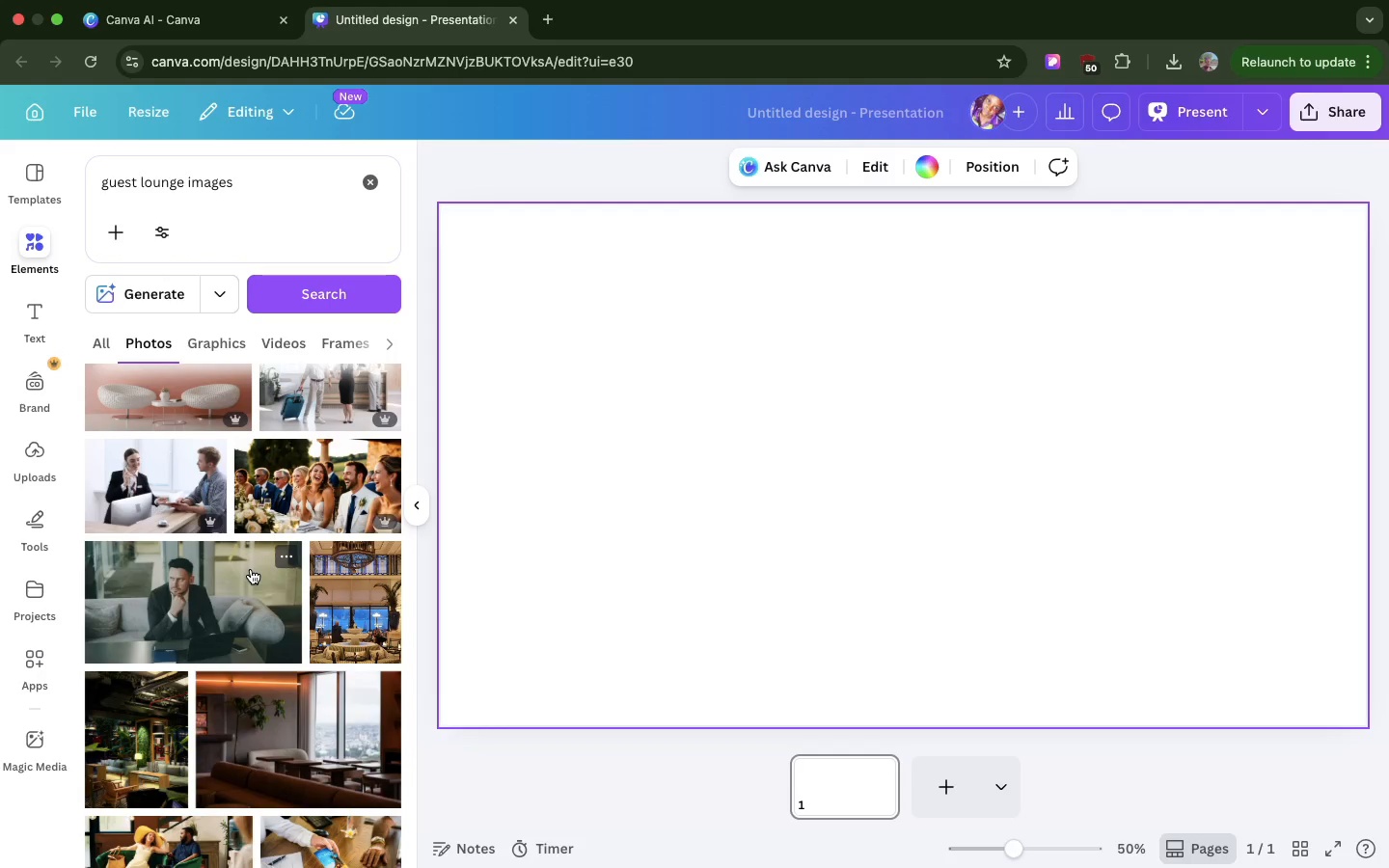 
scroll: coordinate [251, 569], scroll_direction: down, amount: 12.0
 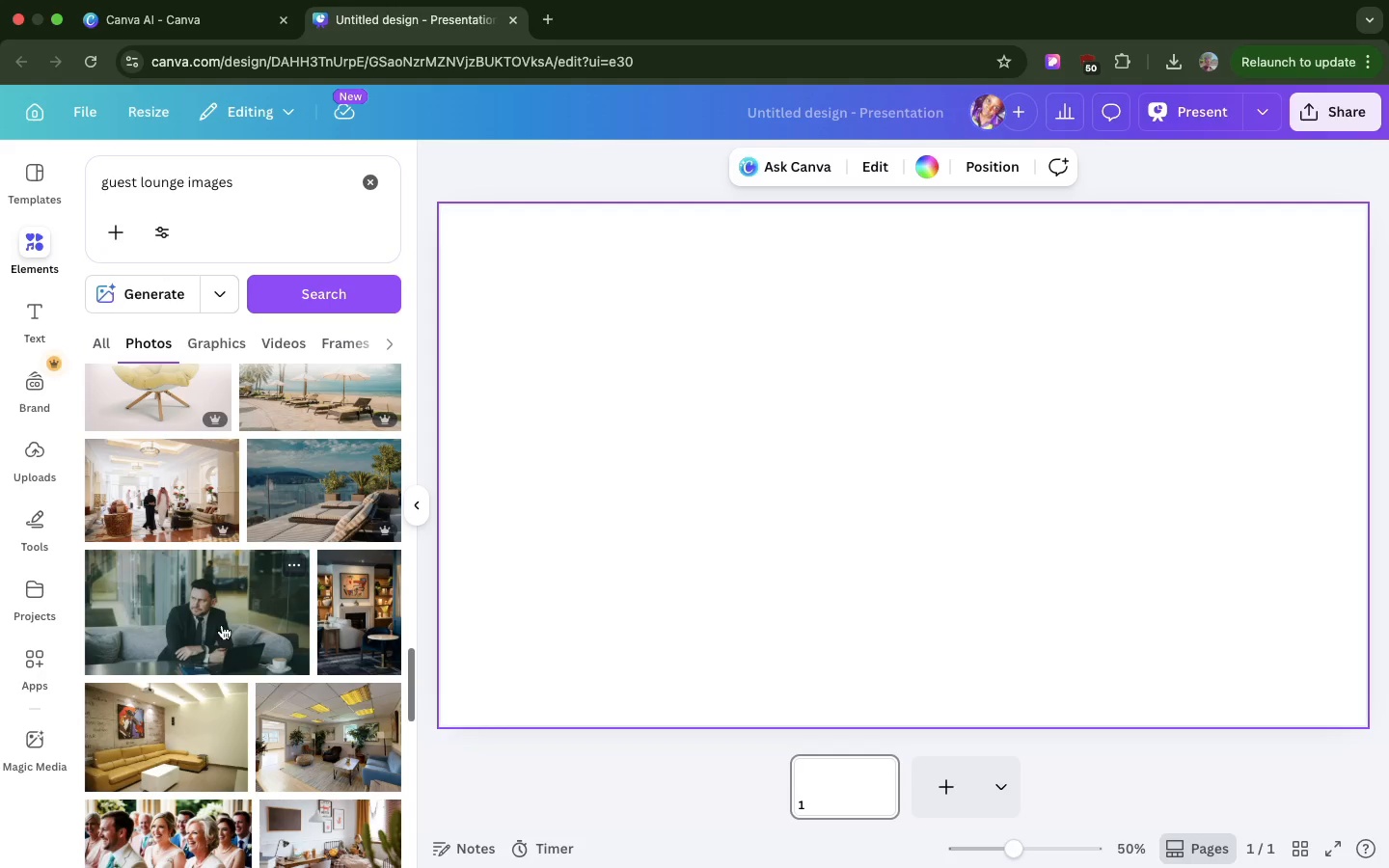 
left_click_drag(start_coordinate=[177, 727], to_coordinate=[526, 531])
 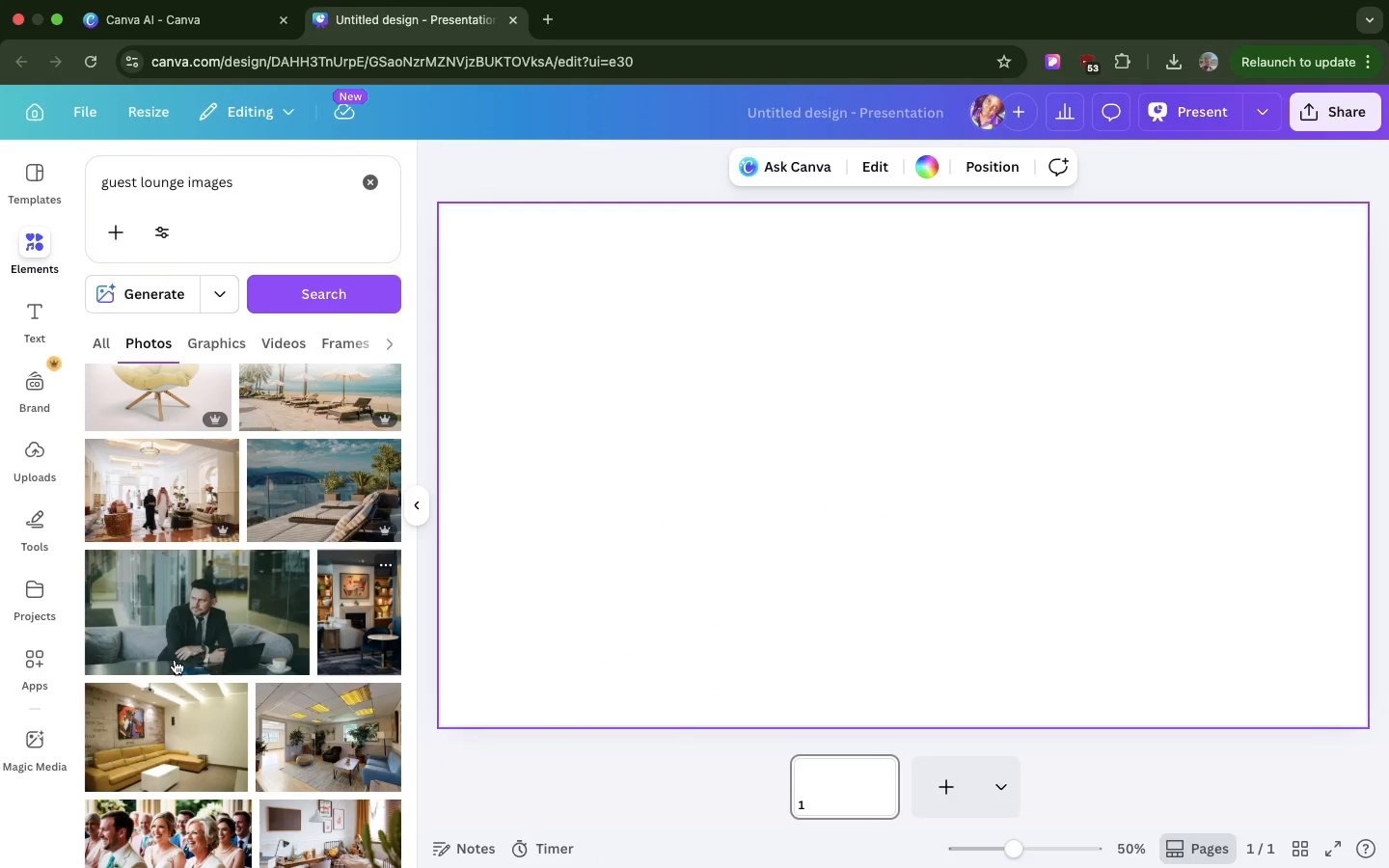 
mouse_move([180, 704])
 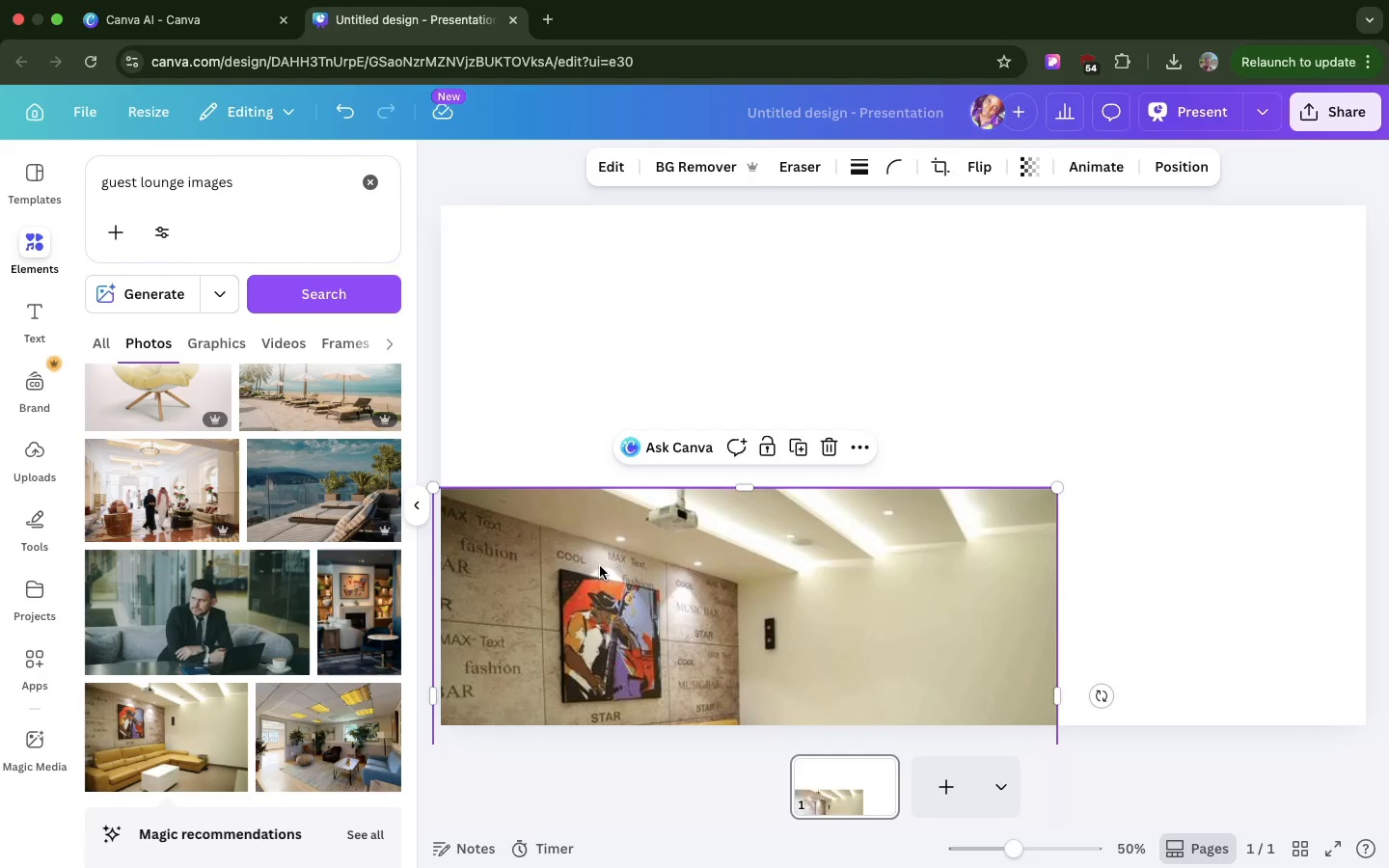 
left_click_drag(start_coordinate=[600, 566], to_coordinate=[603, 278])
 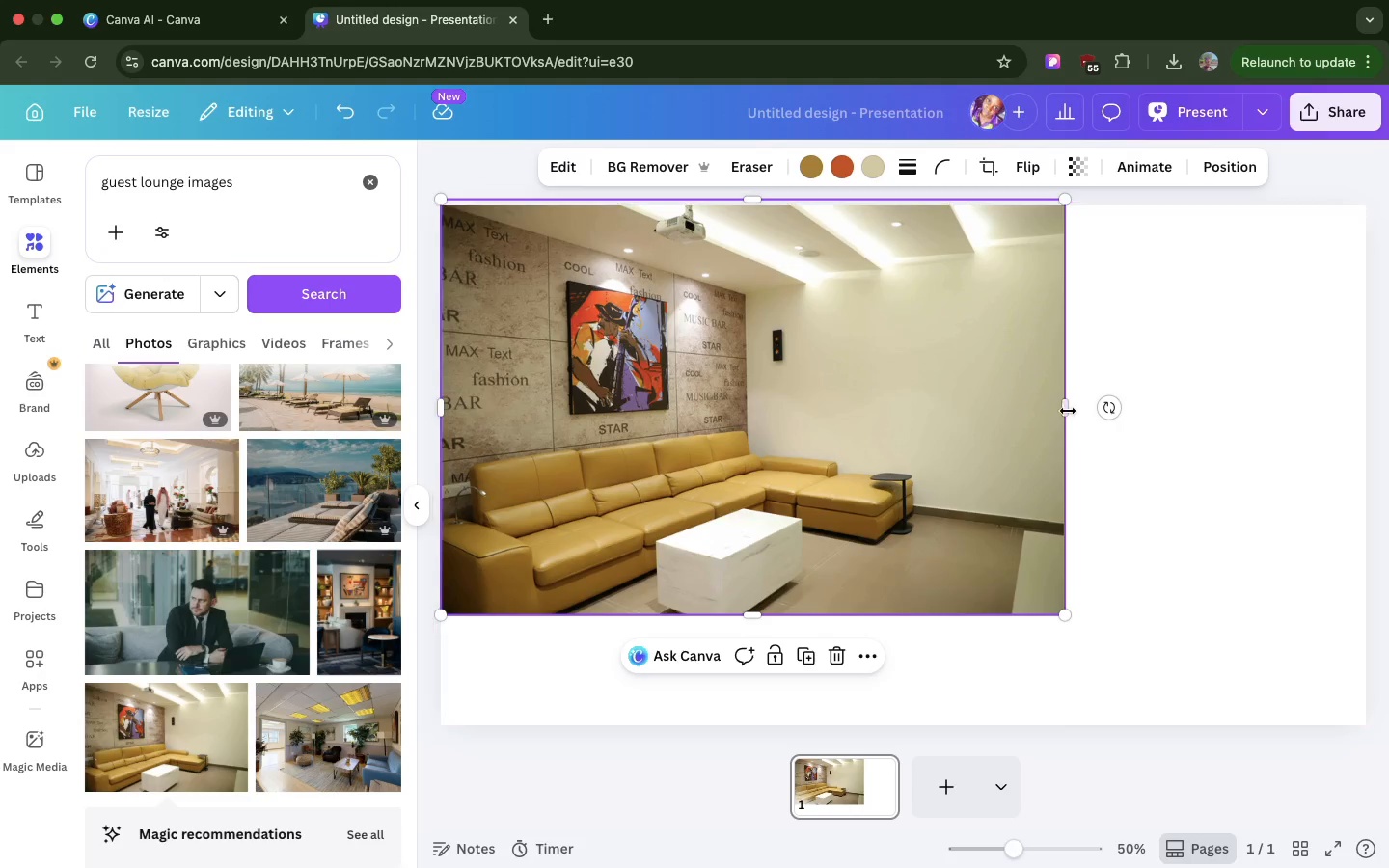 
left_click_drag(start_coordinate=[1067, 411], to_coordinate=[1365, 471])
 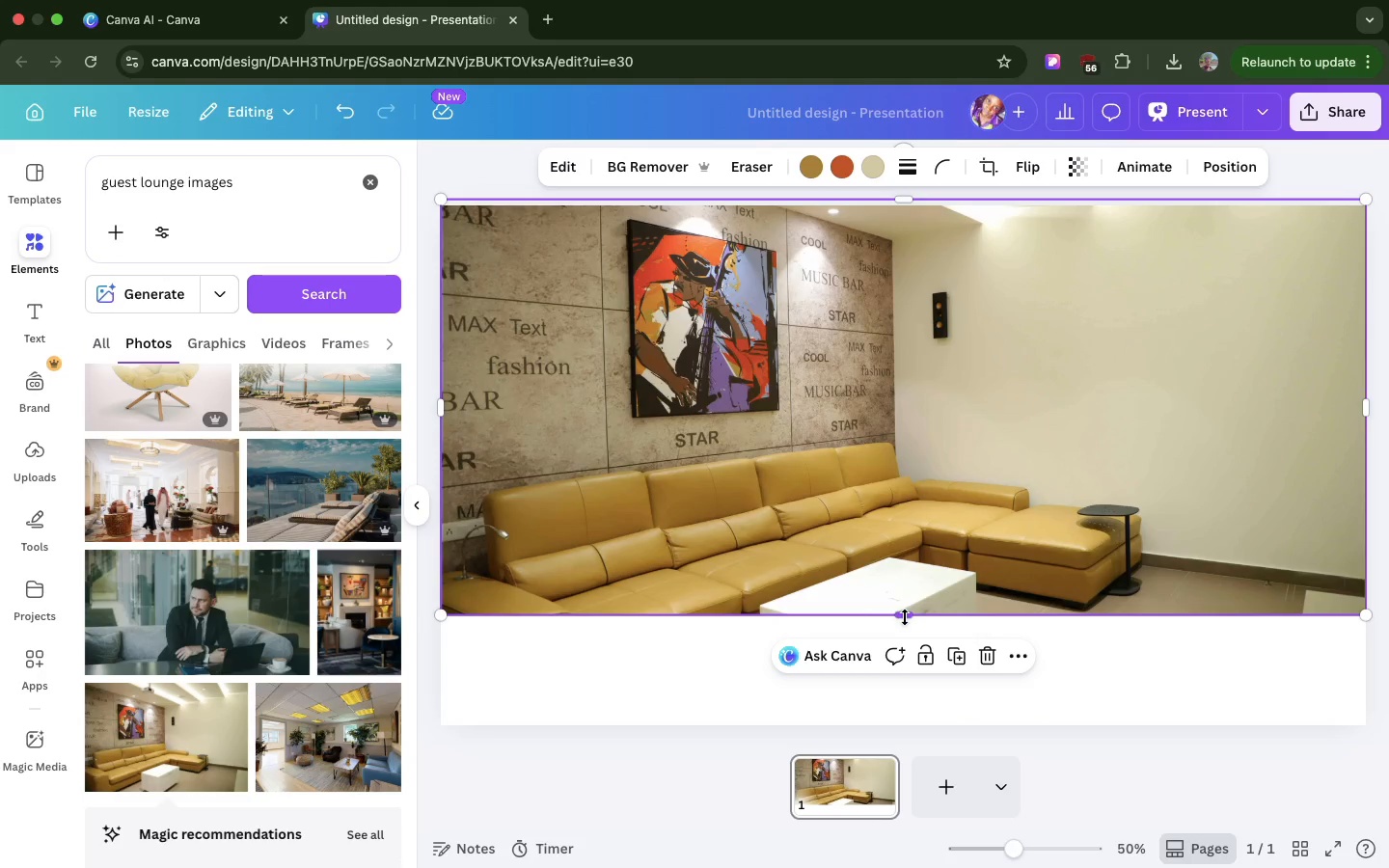 
left_click_drag(start_coordinate=[905, 617], to_coordinate=[890, 729])
 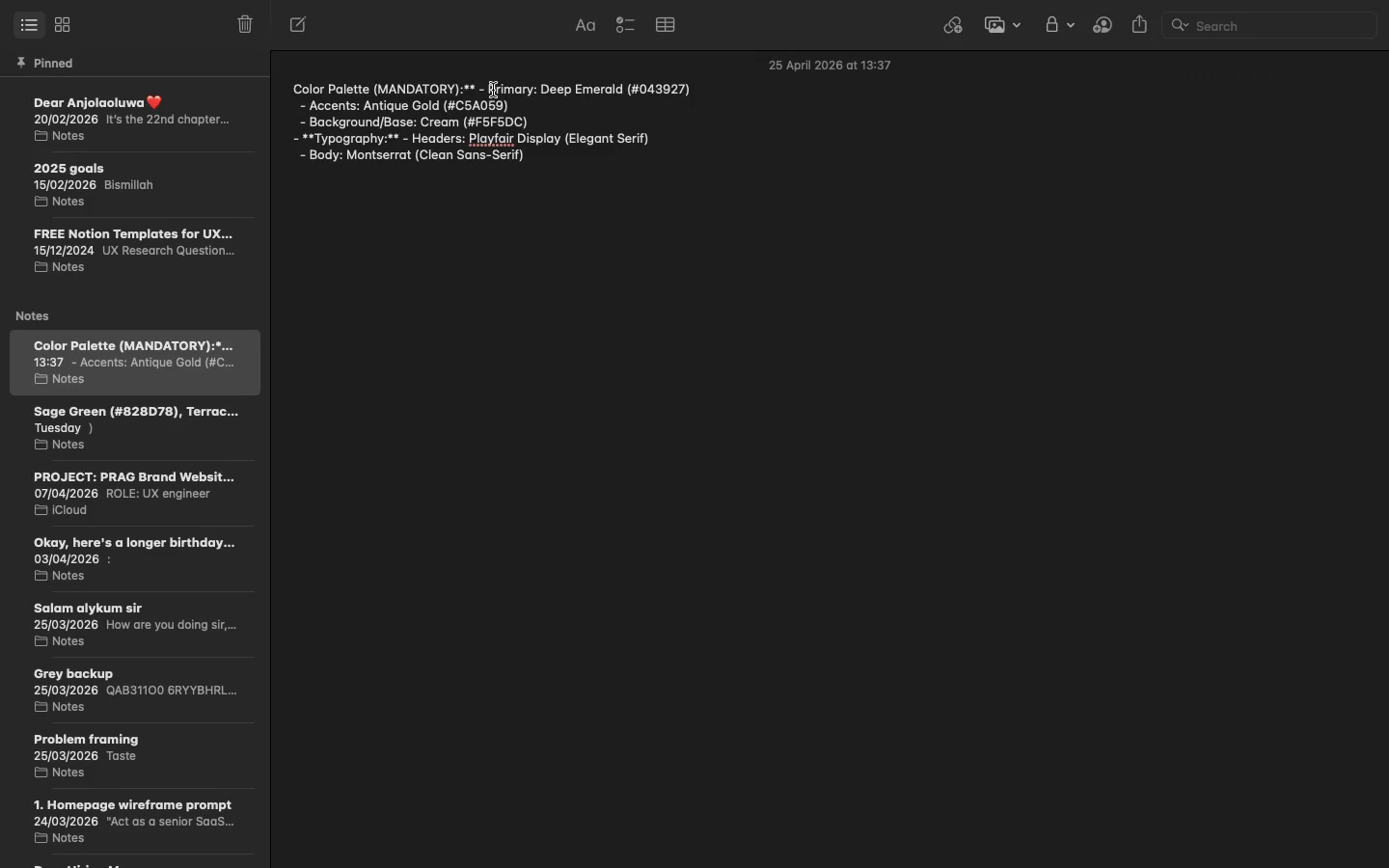 
wait(6.19)
 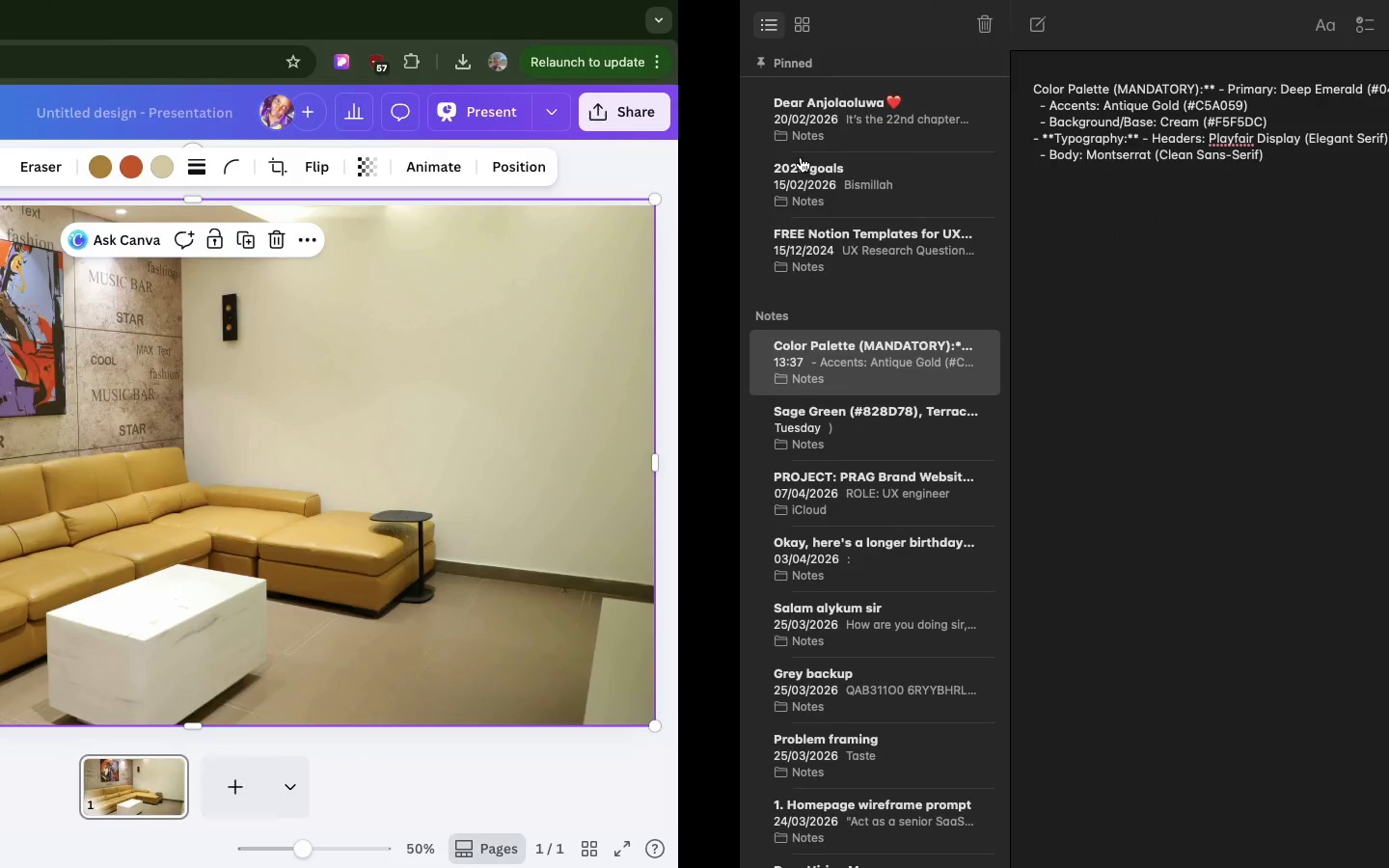 
double_click([655, 90])
 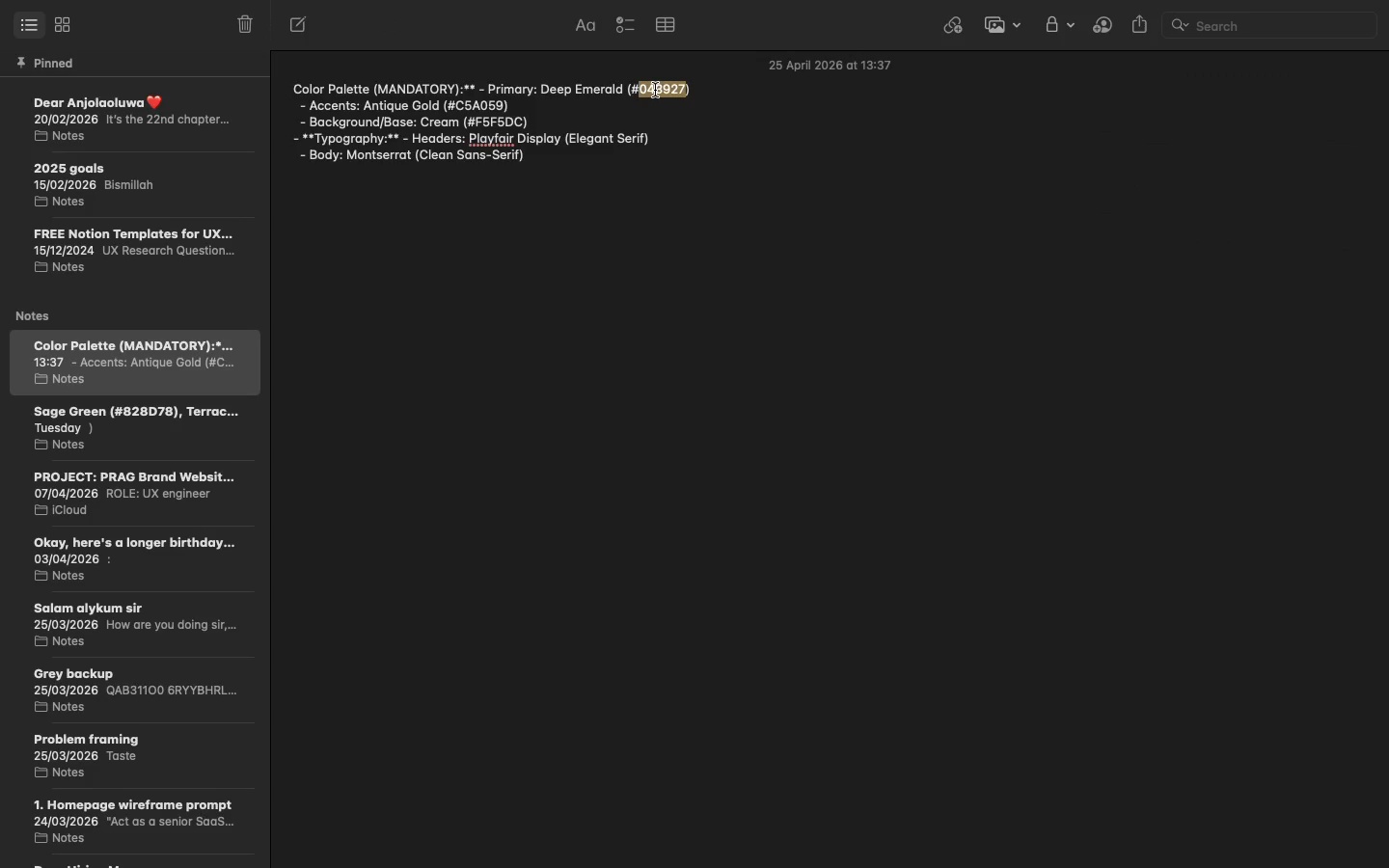 
key(Meta+C)
 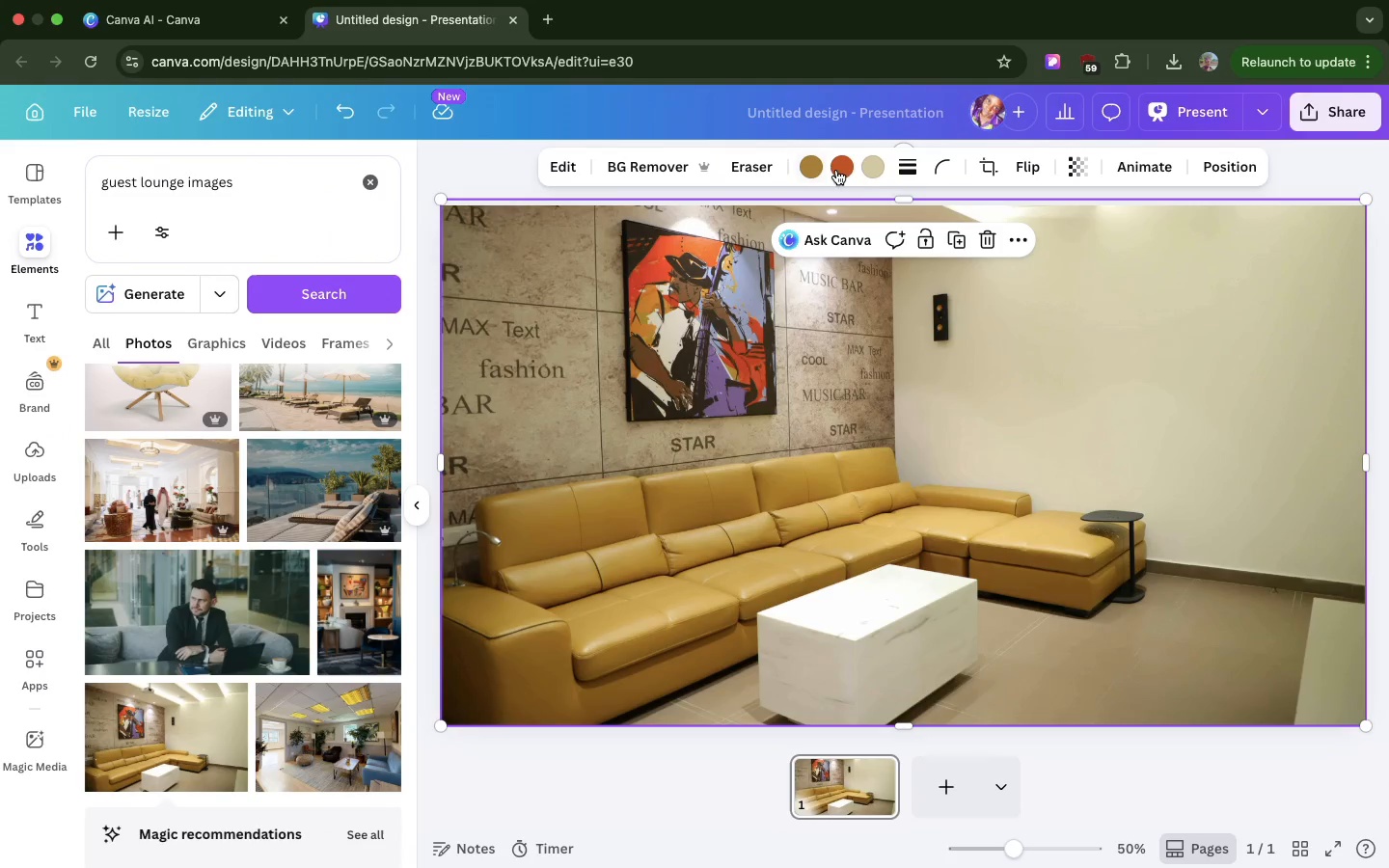 
left_click([848, 174])
 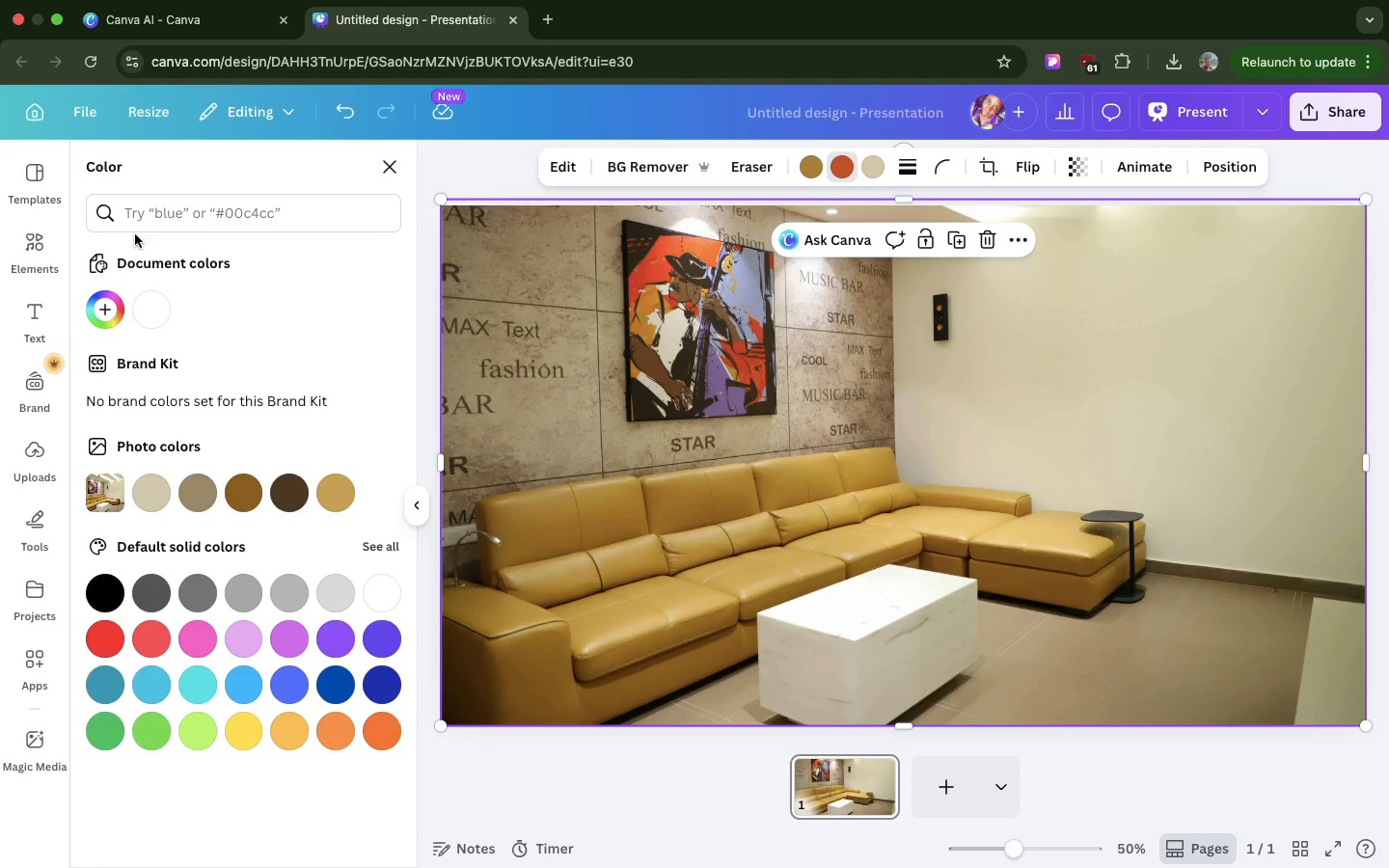 
left_click([139, 199])
 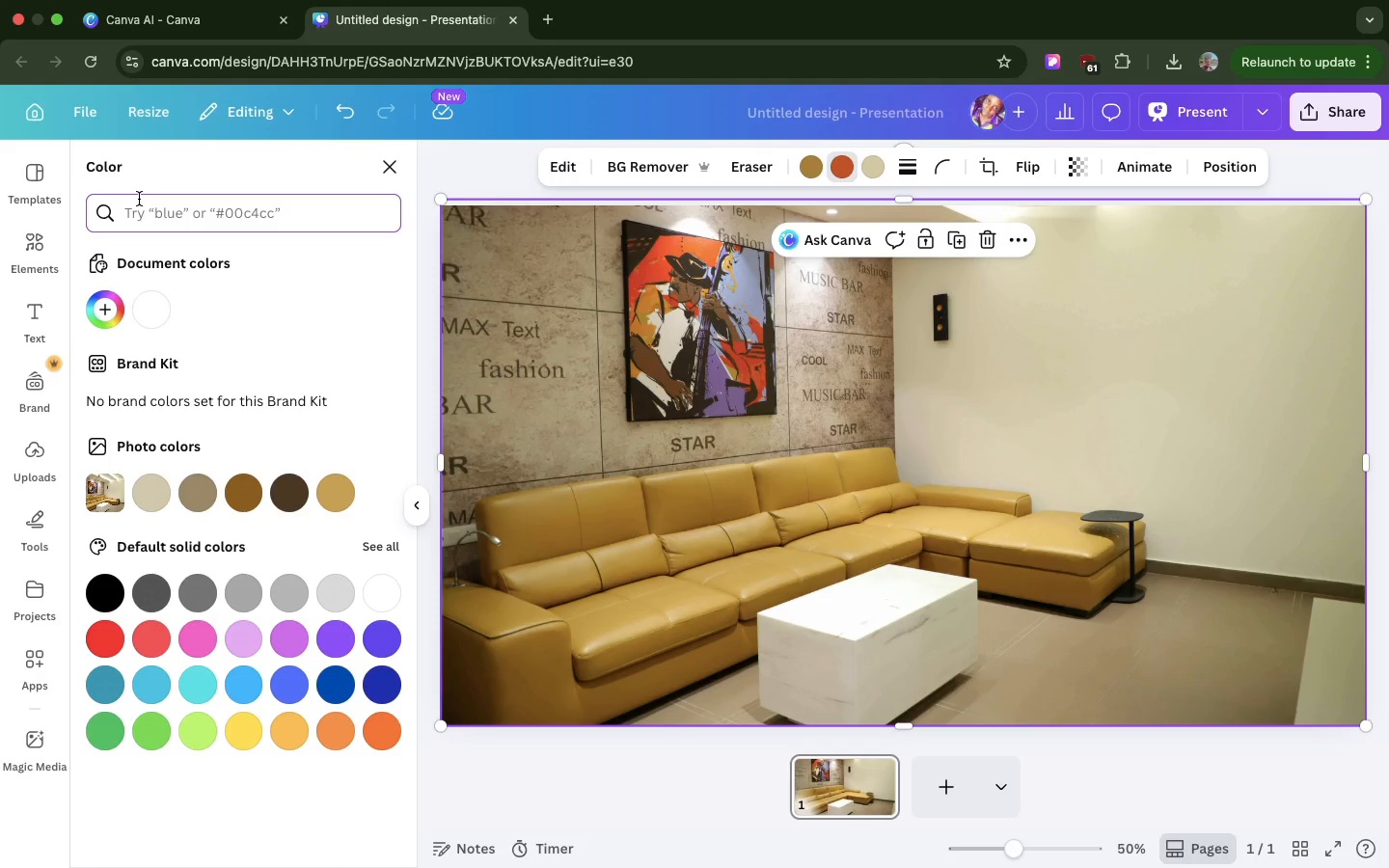 
key(Meta+V)
 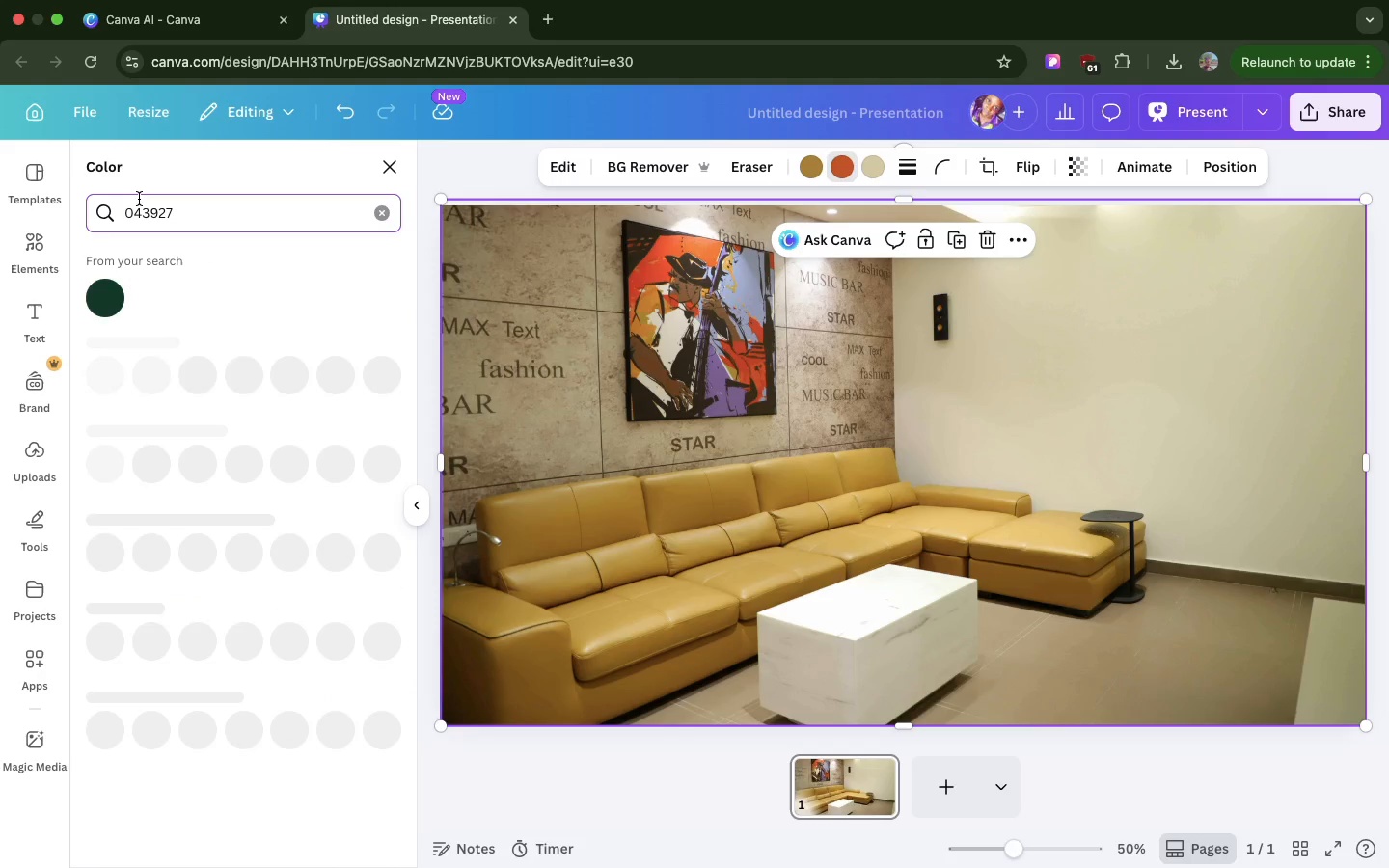 
key(Enter)
 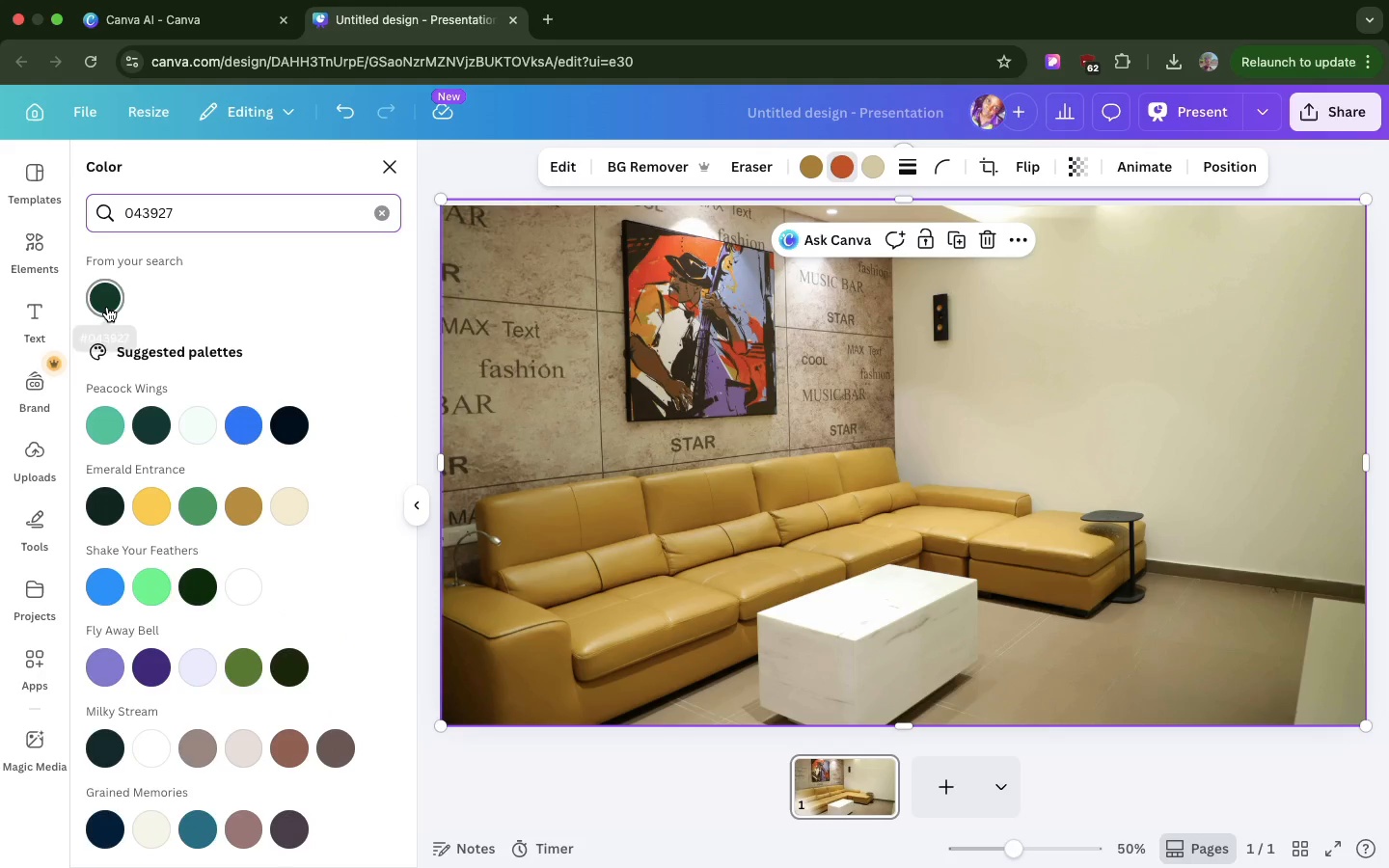 
left_click([107, 307])
 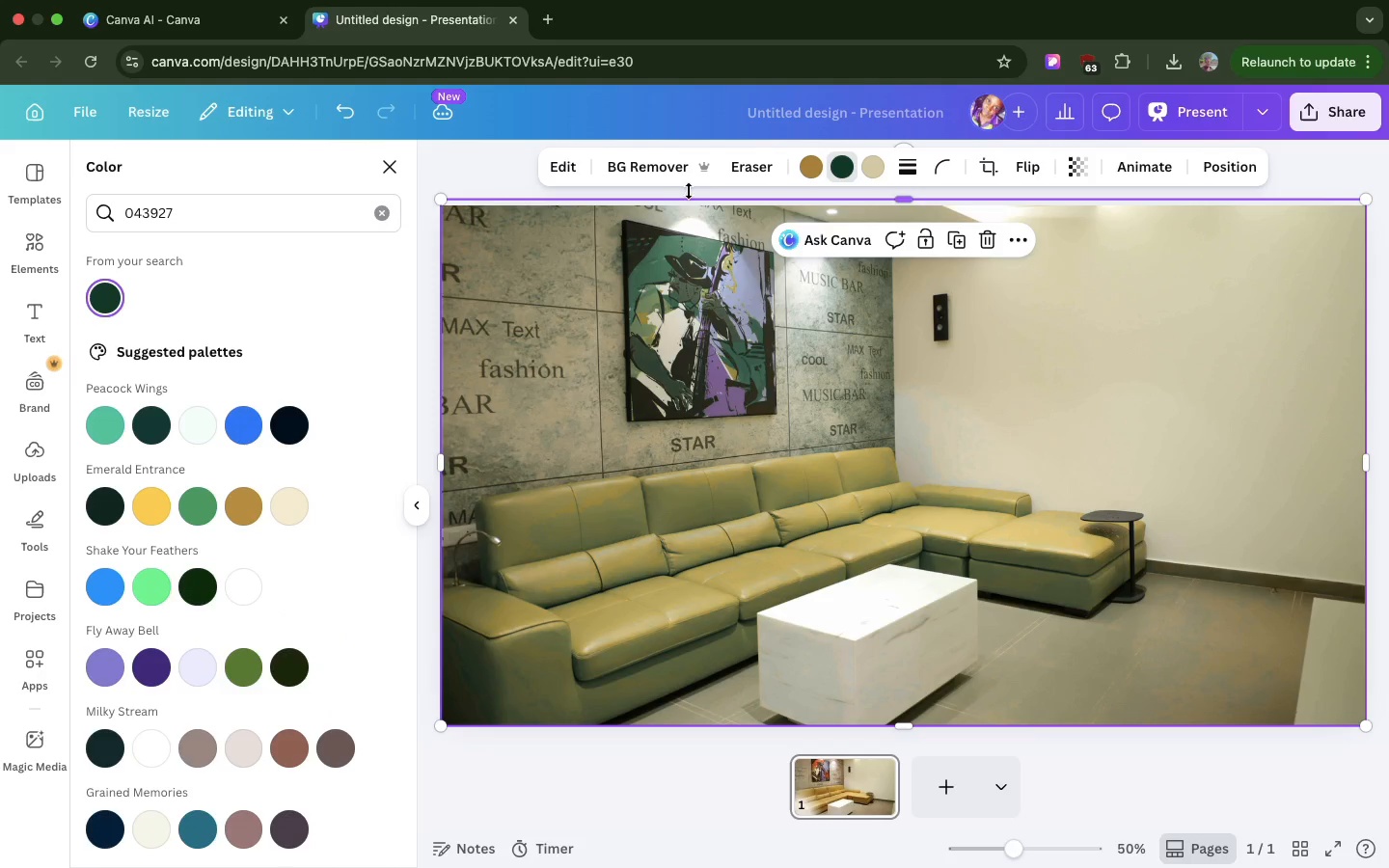 
left_click([803, 171])
 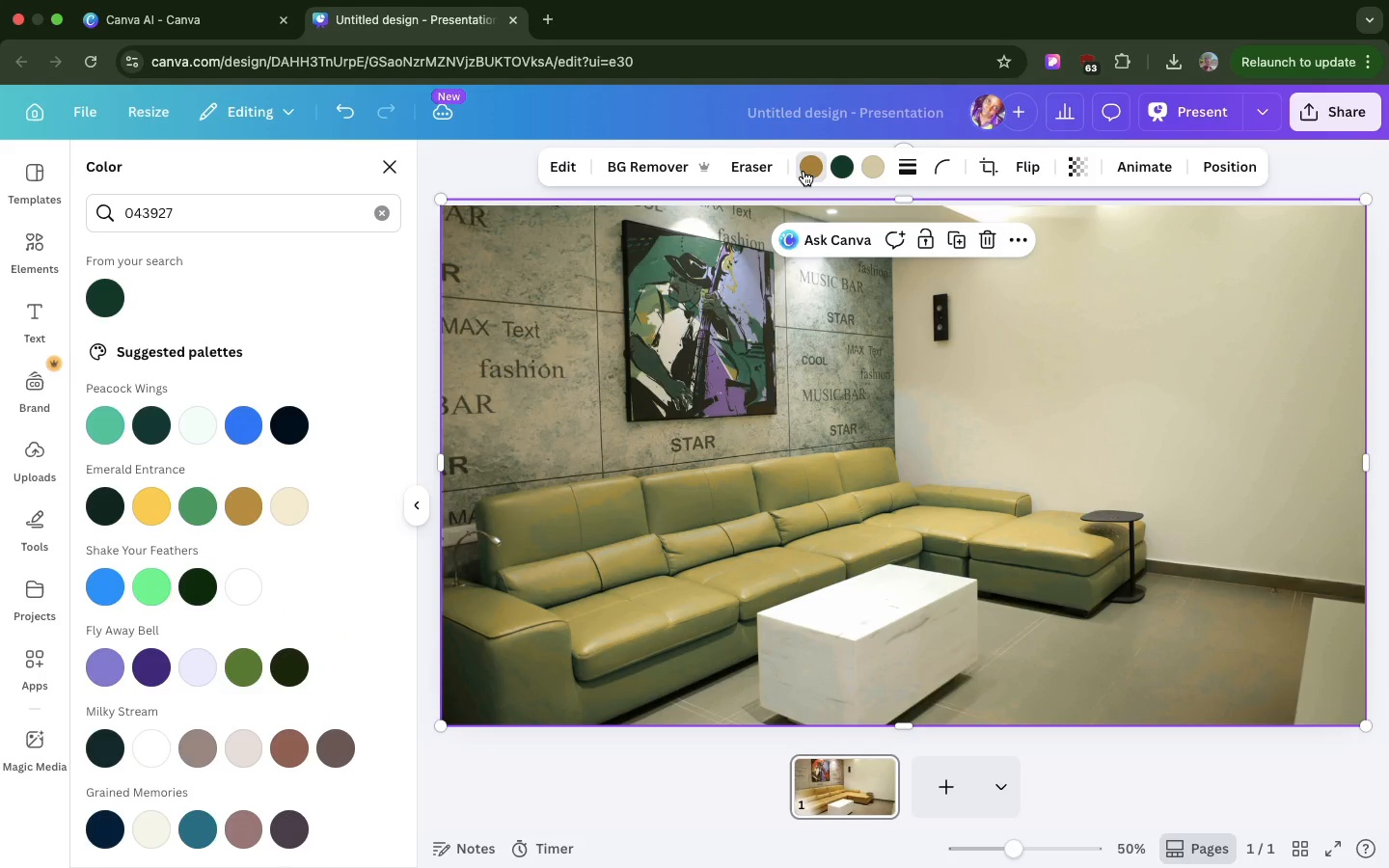 
scroll: coordinate [803, 171], scroll_direction: down, amount: 27.0
 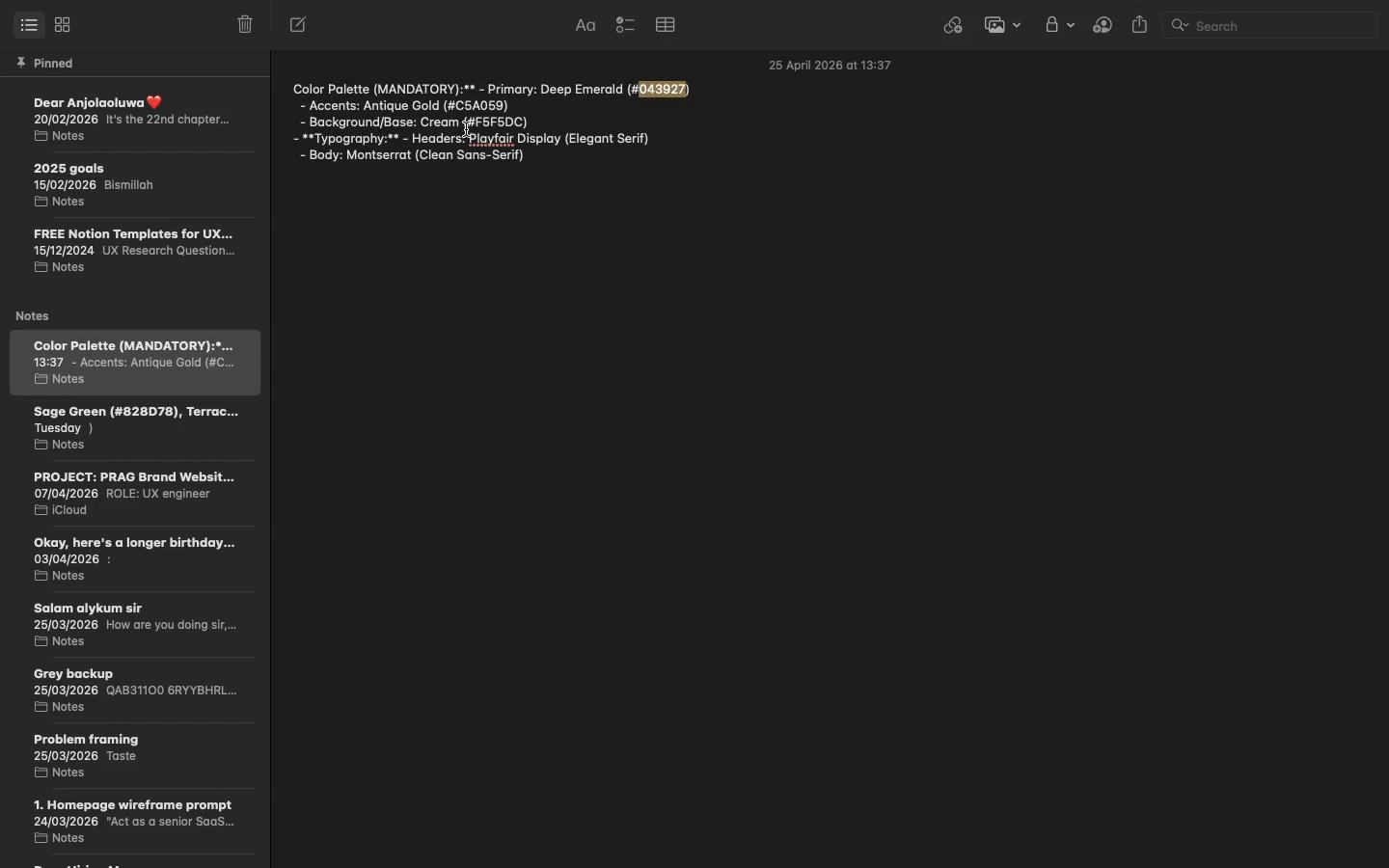 
left_click([487, 100])
 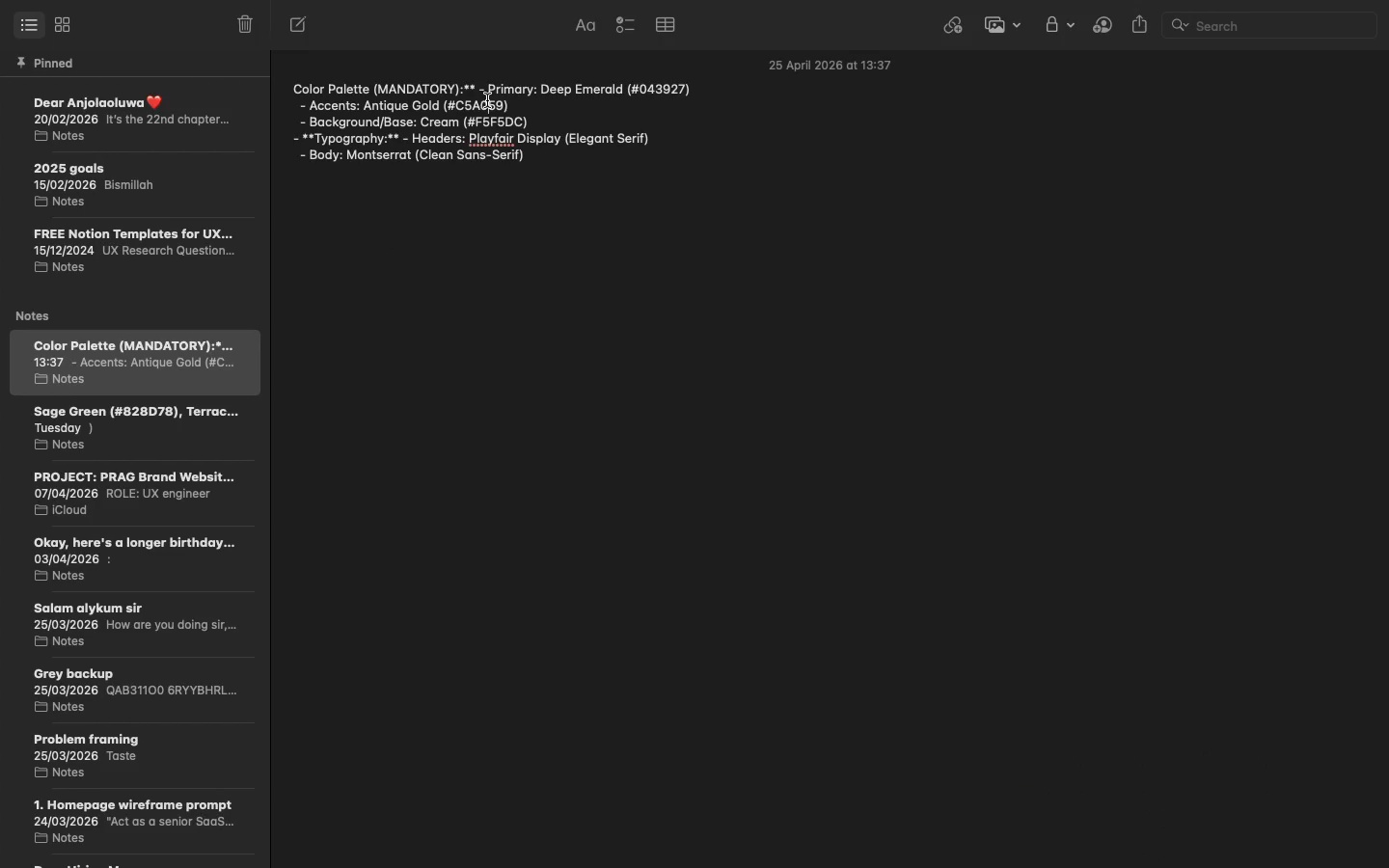 
double_click([487, 100])
 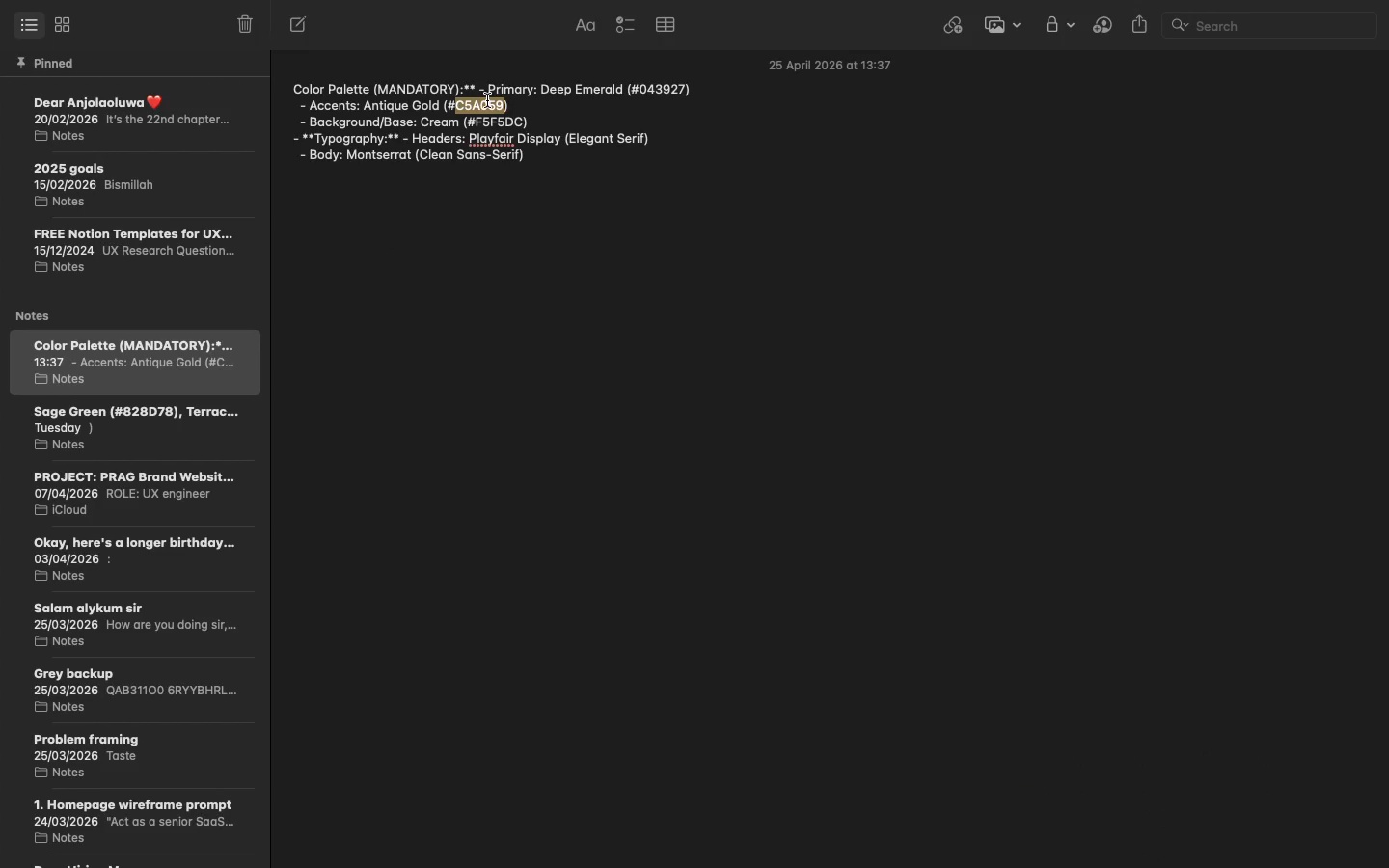 
key(Meta+C)
 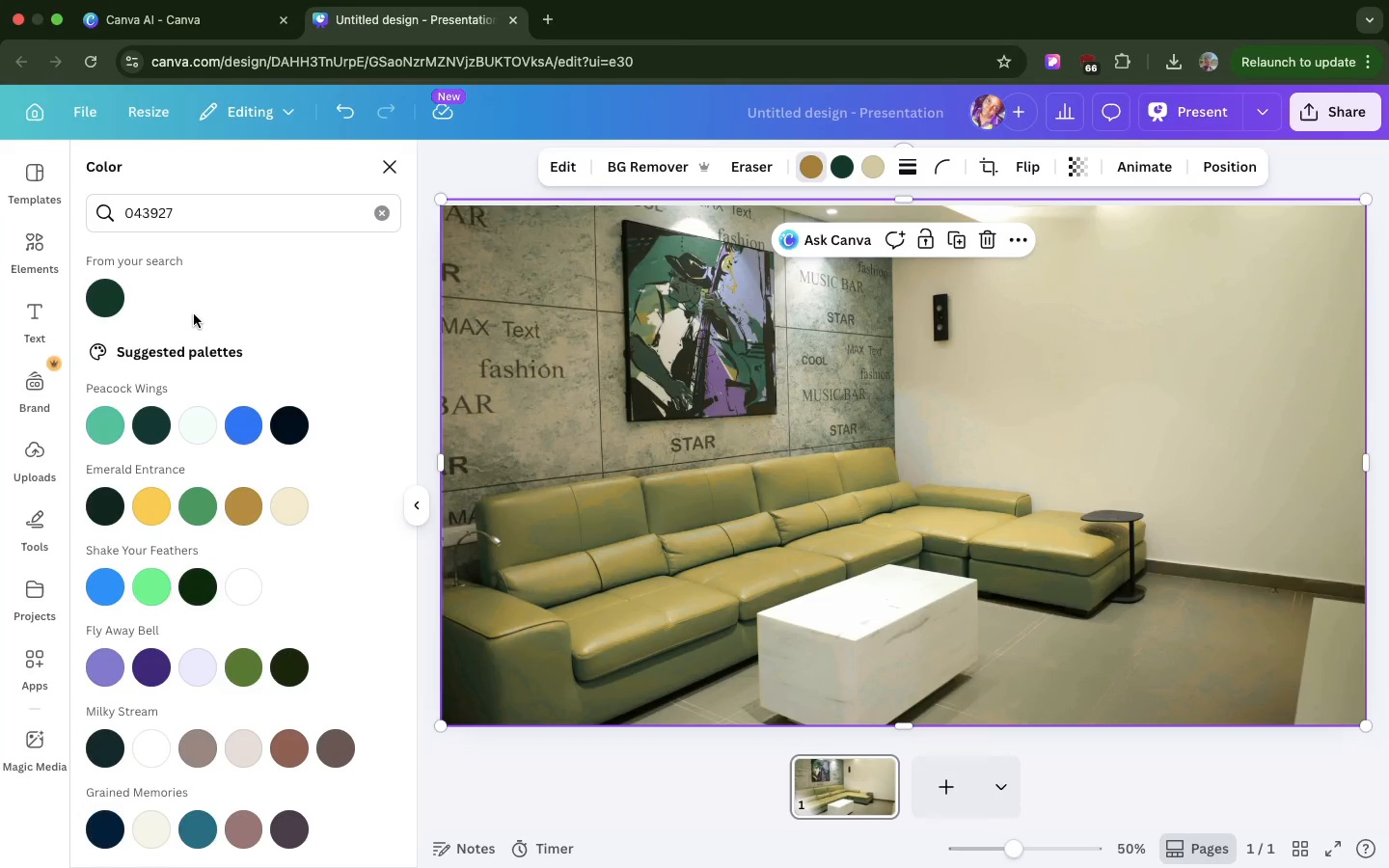 
double_click([143, 217])
 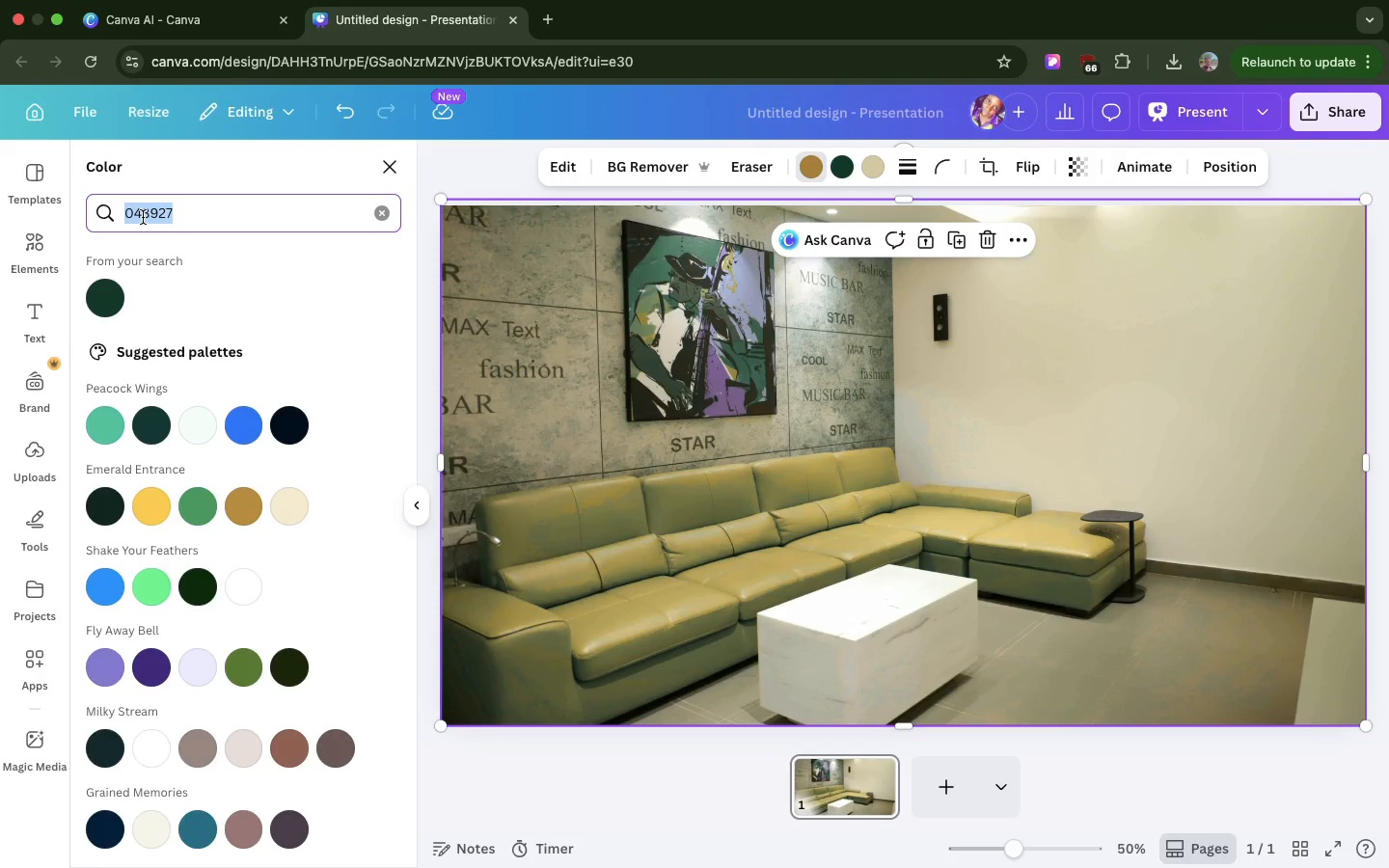 
key(Meta+V)
 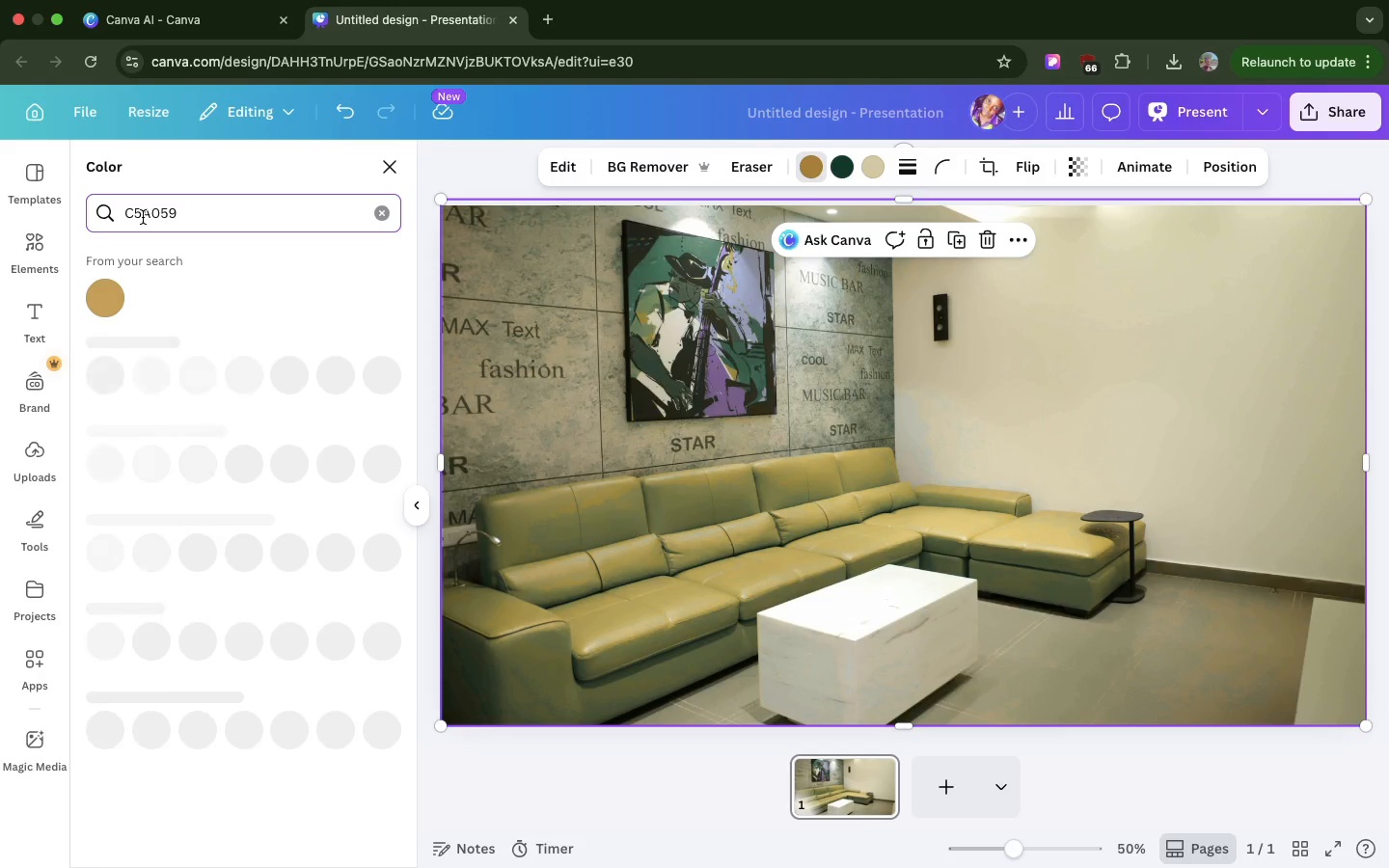 
key(Enter)
 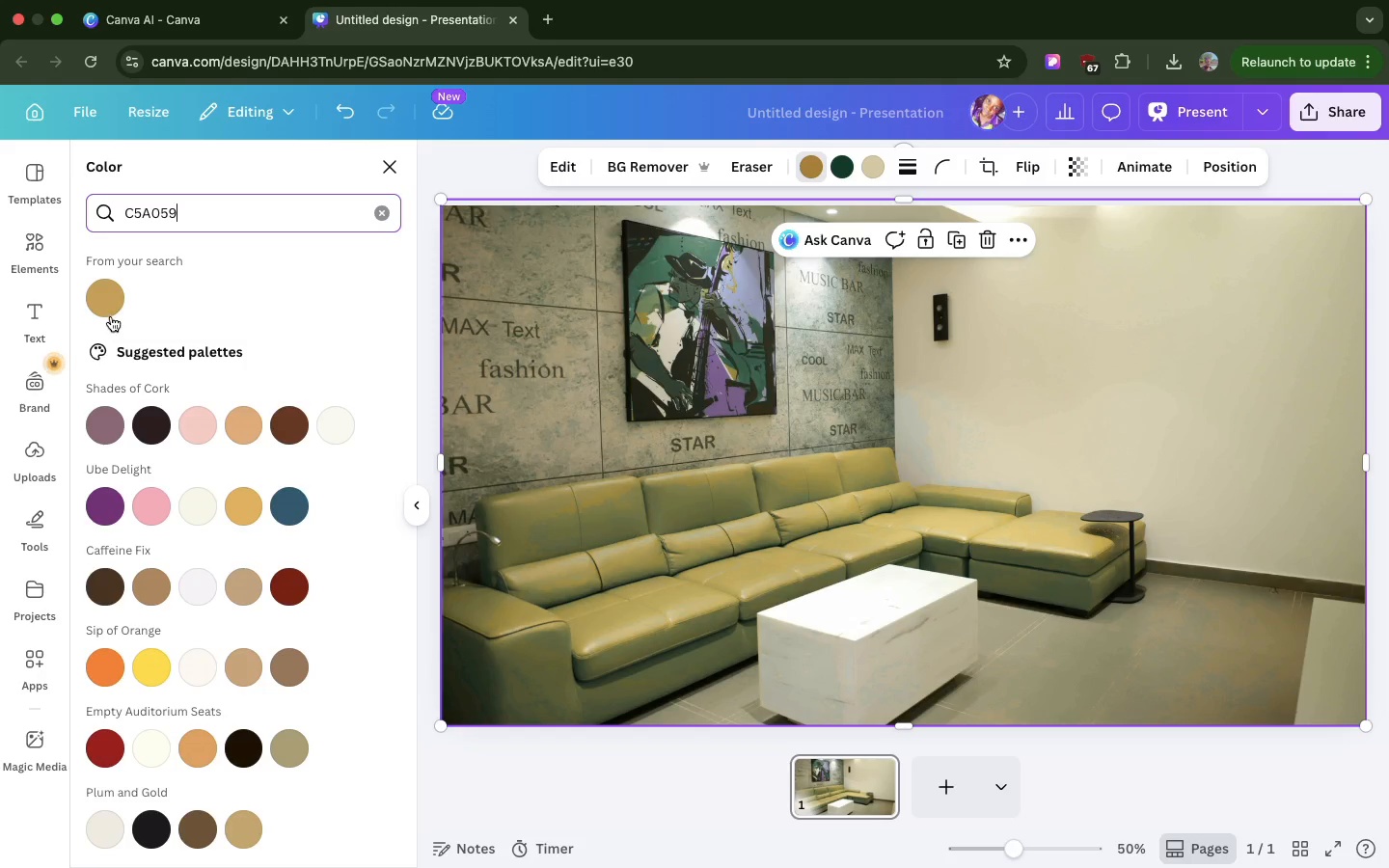 
left_click([111, 316])
 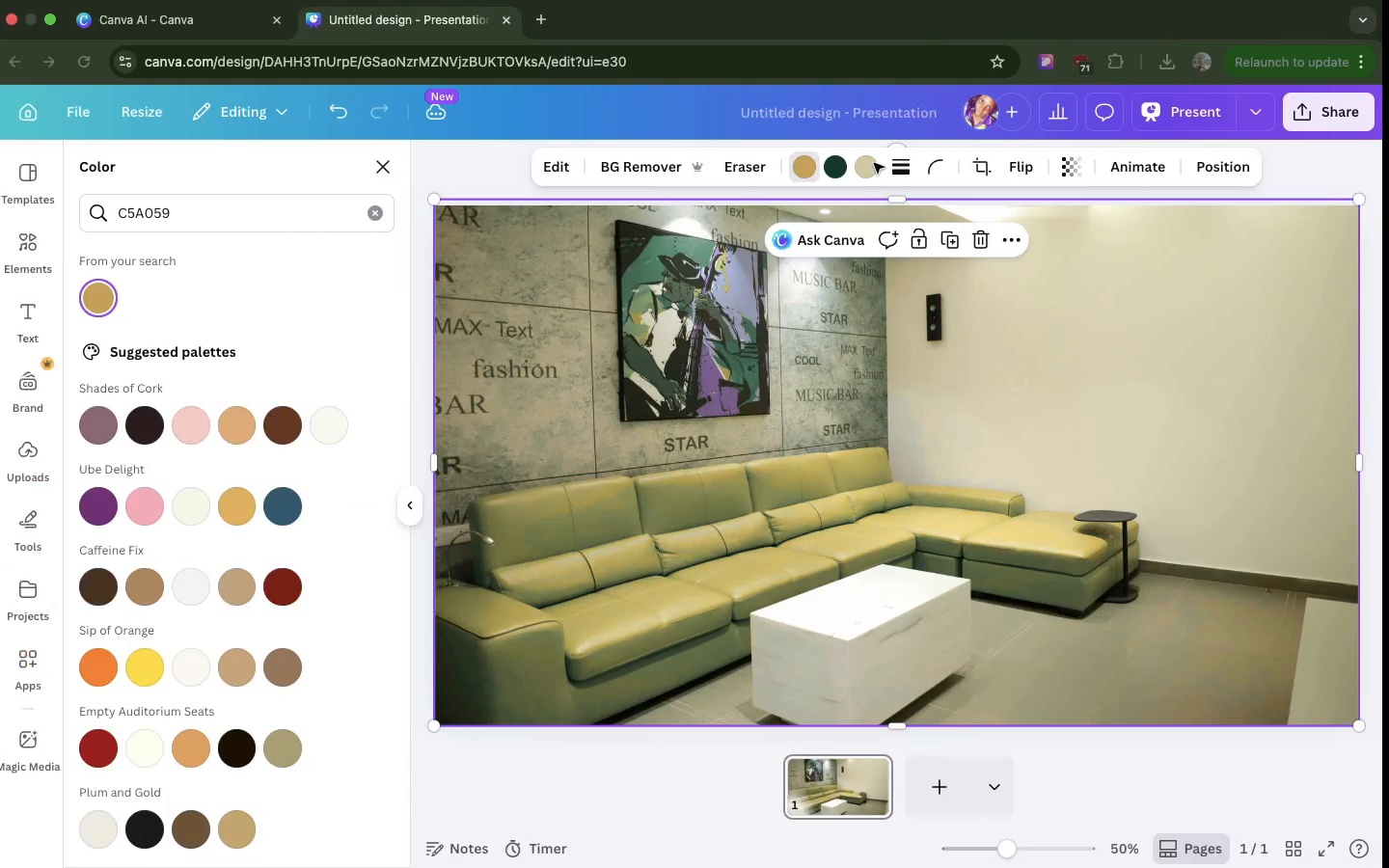 
wait(10.06)
 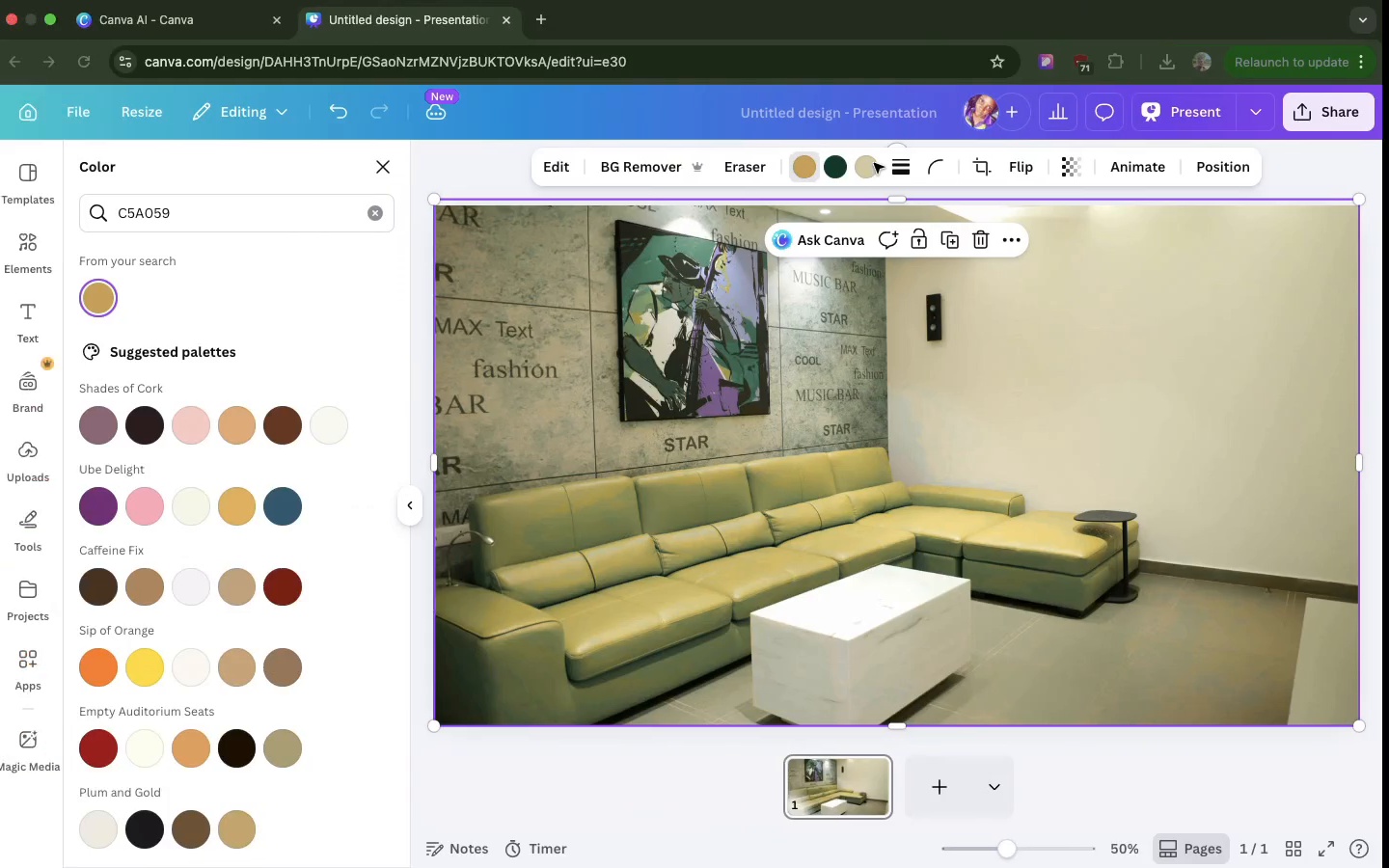 
double_click([504, 121])
 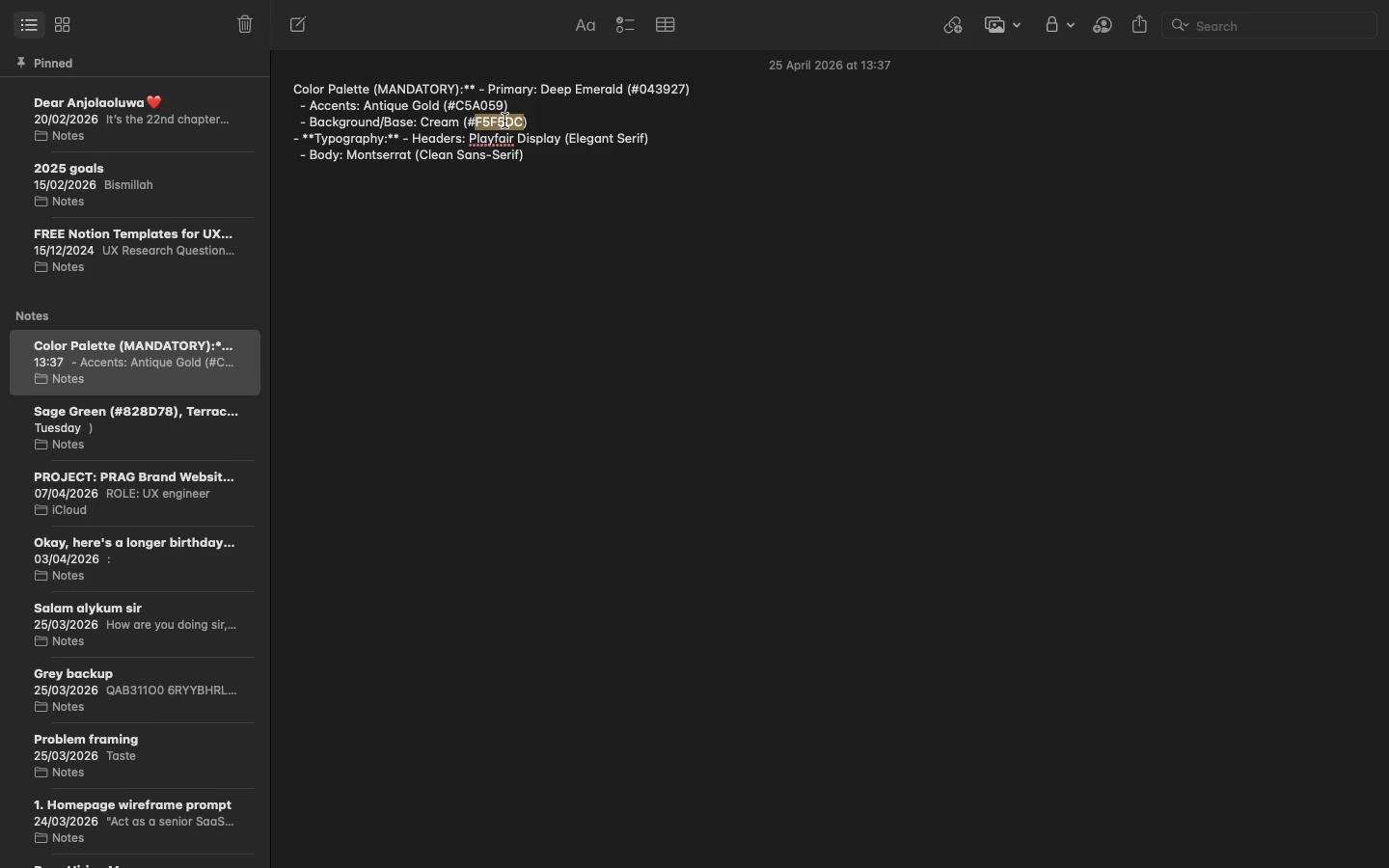 
key(Meta+C)
 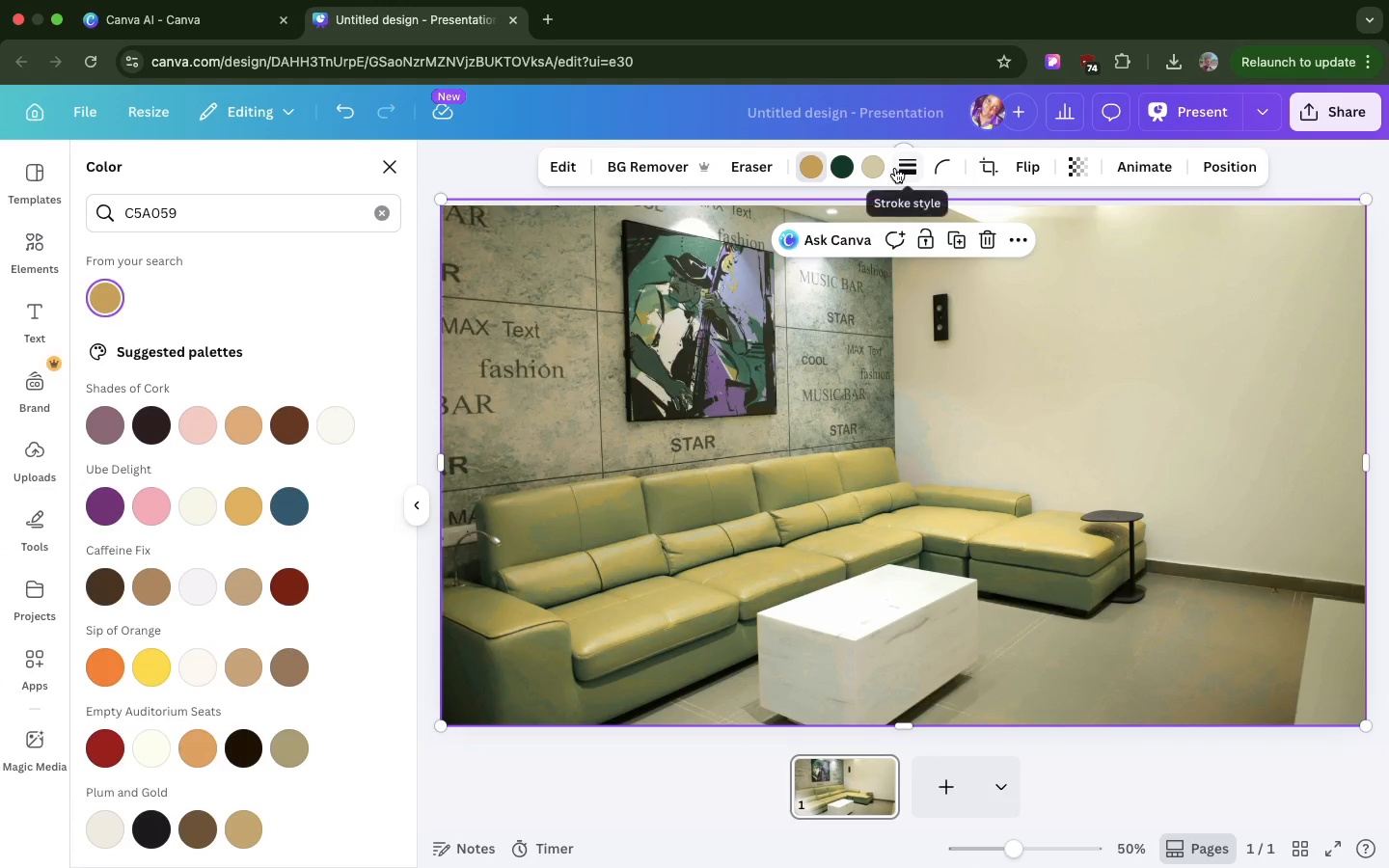 
left_click([872, 166])
 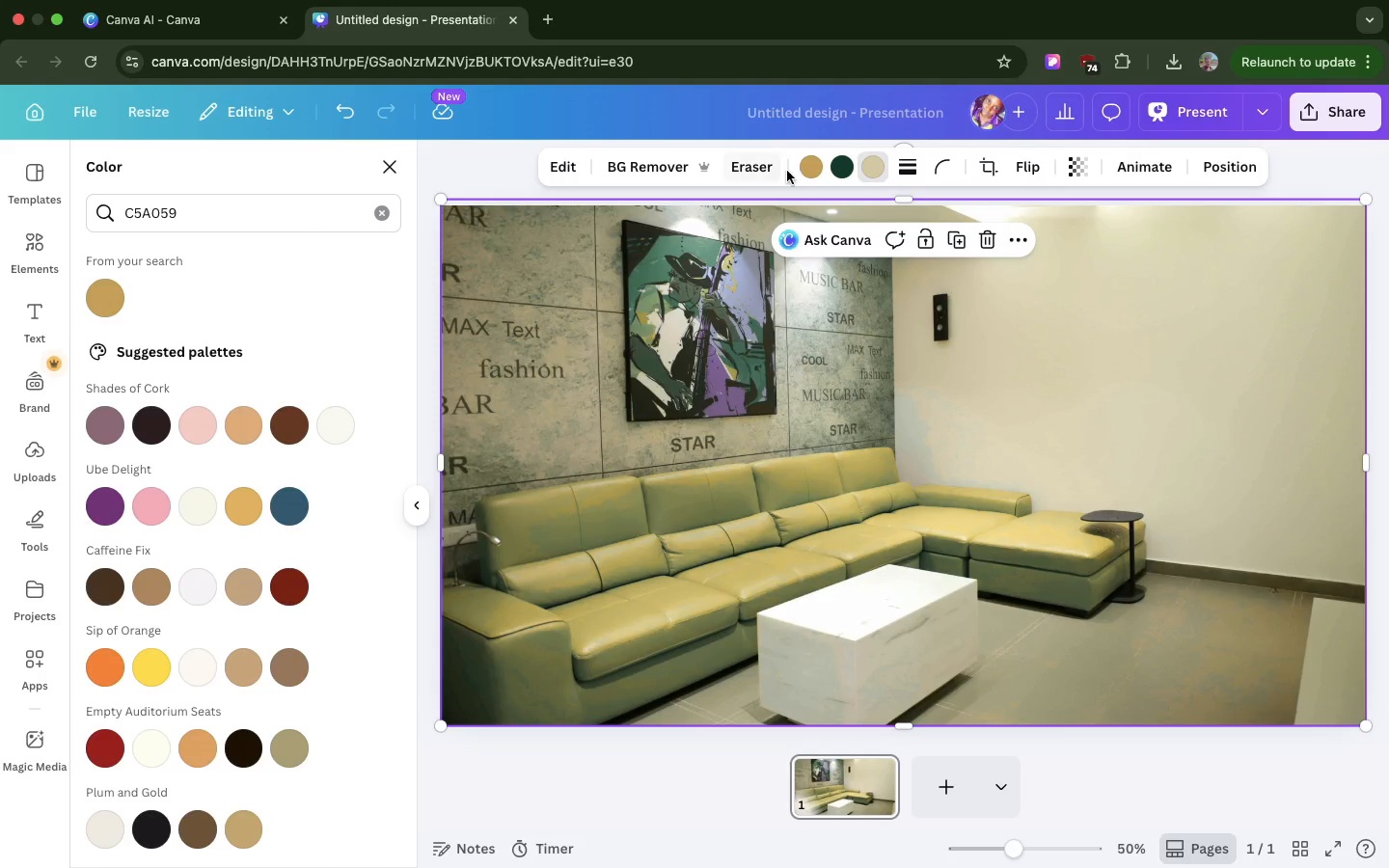 
left_click([871, 166])
 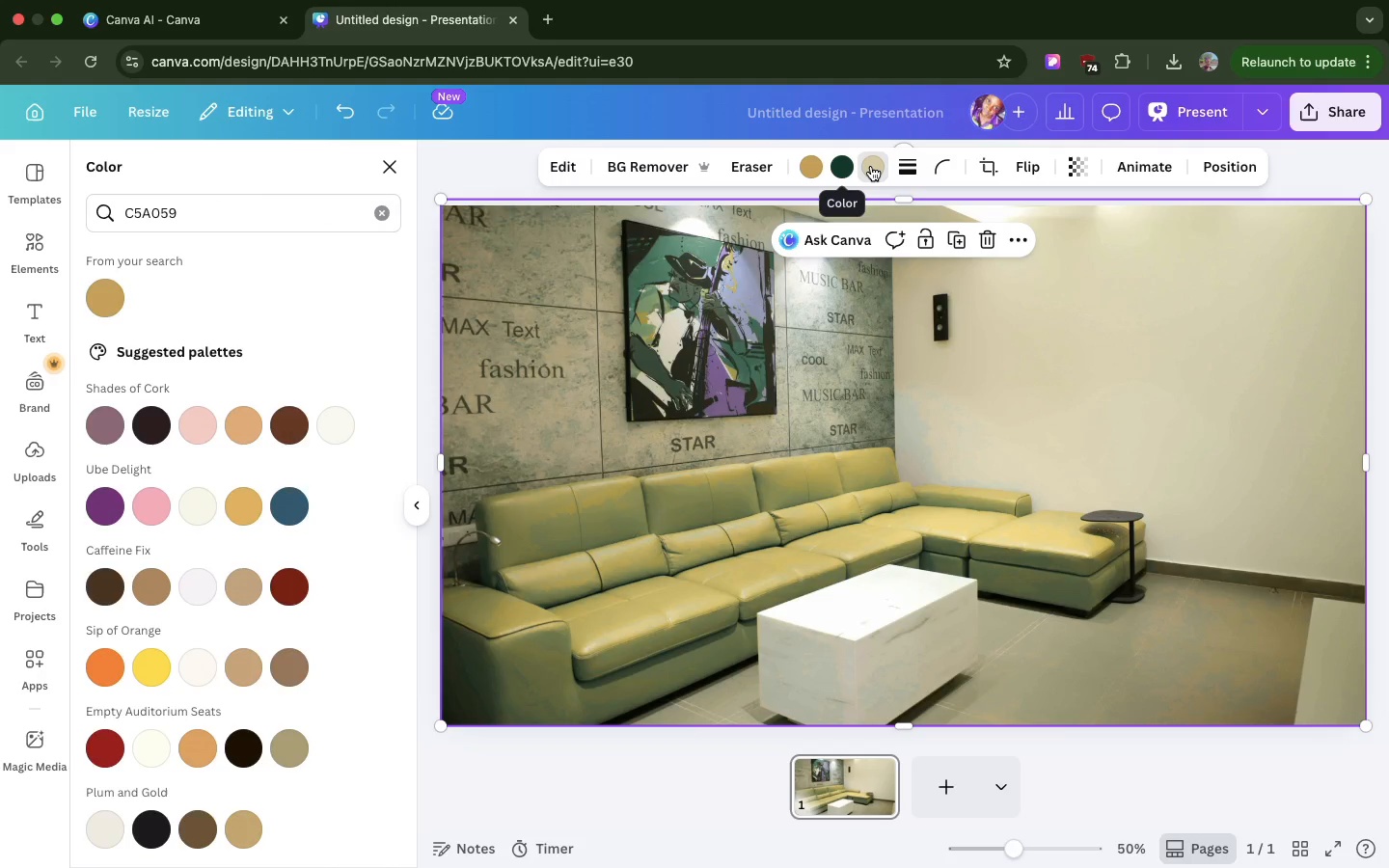 
left_click([871, 166])
 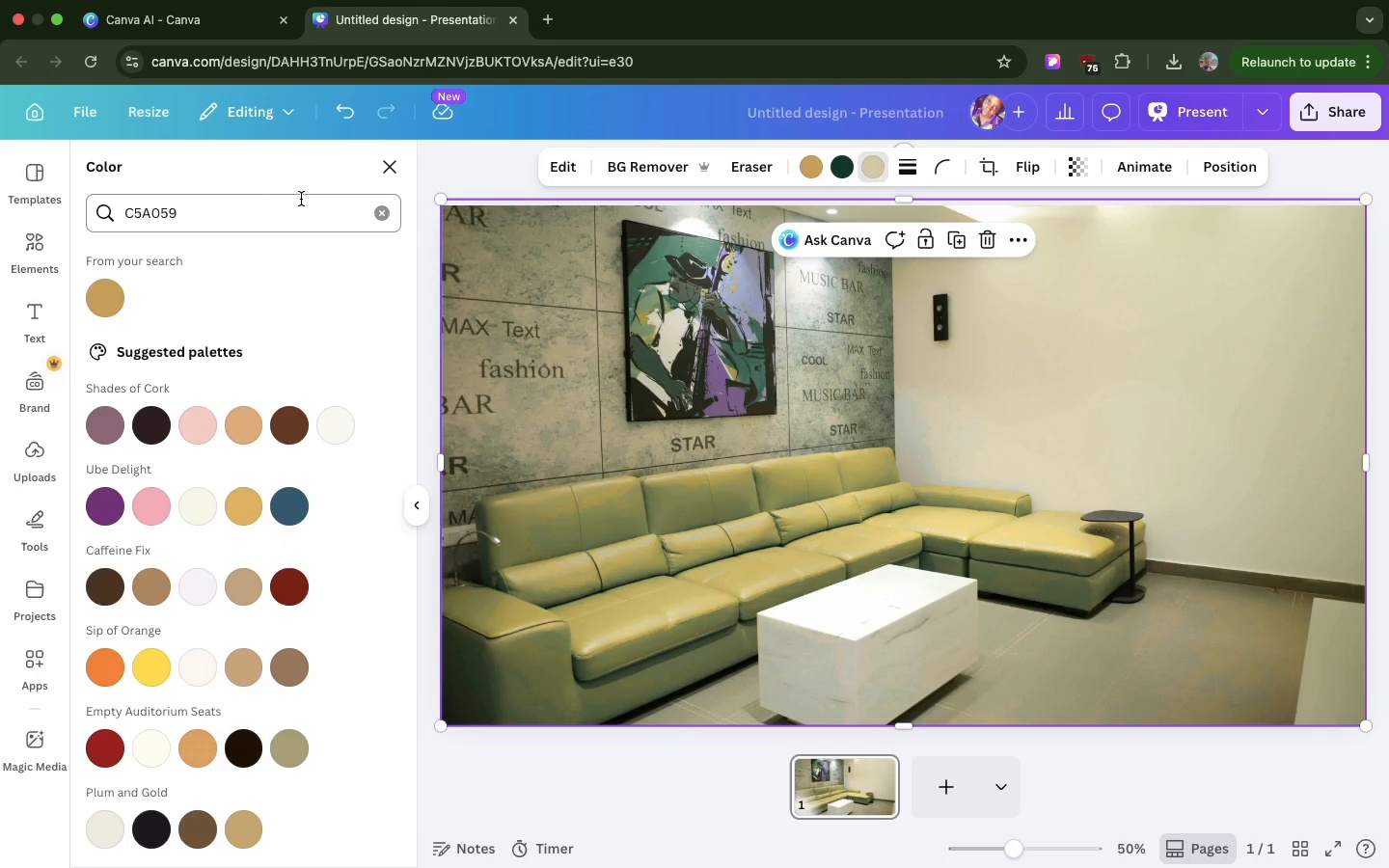 
double_click([300, 199])
 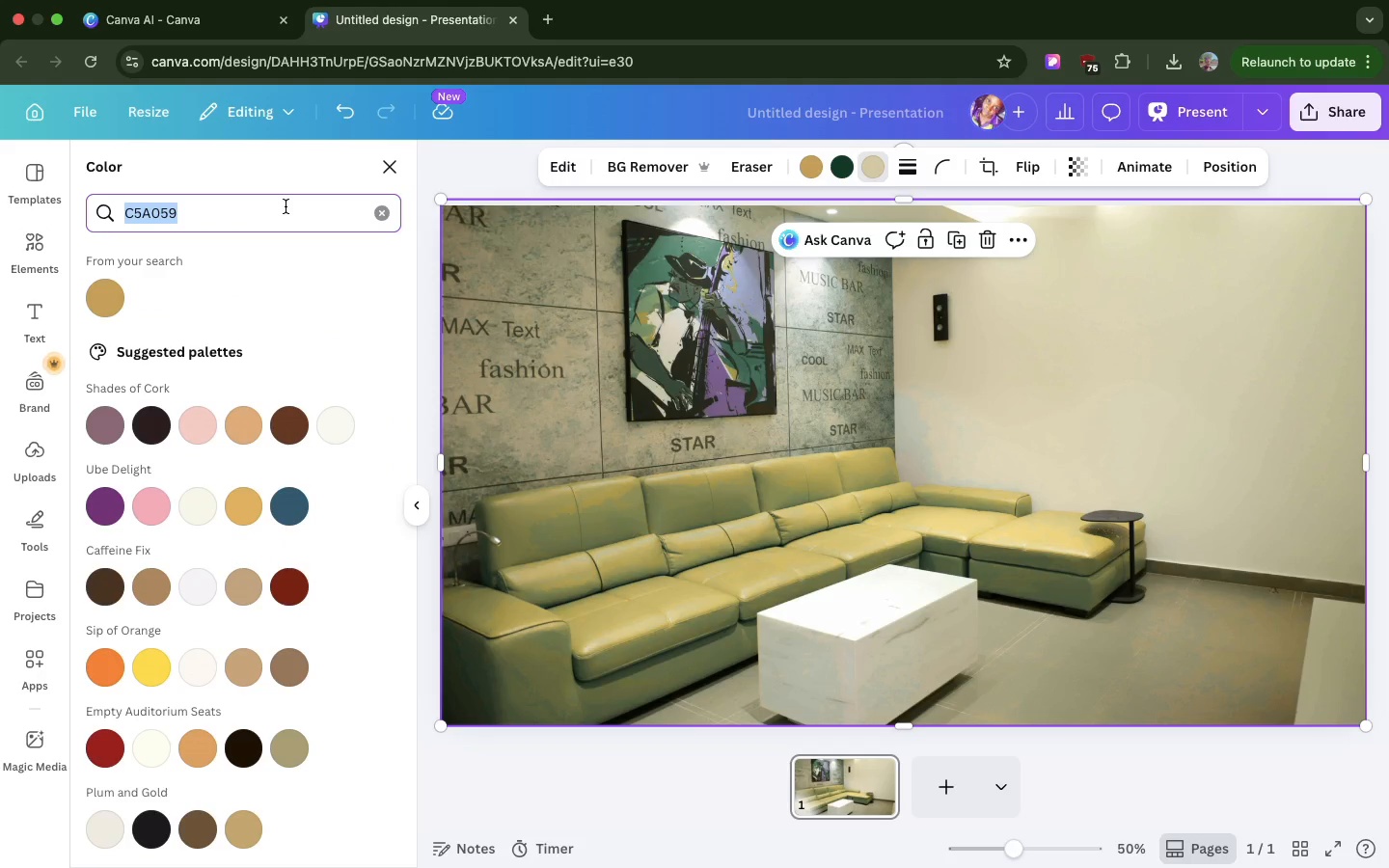 
left_click([286, 206])
 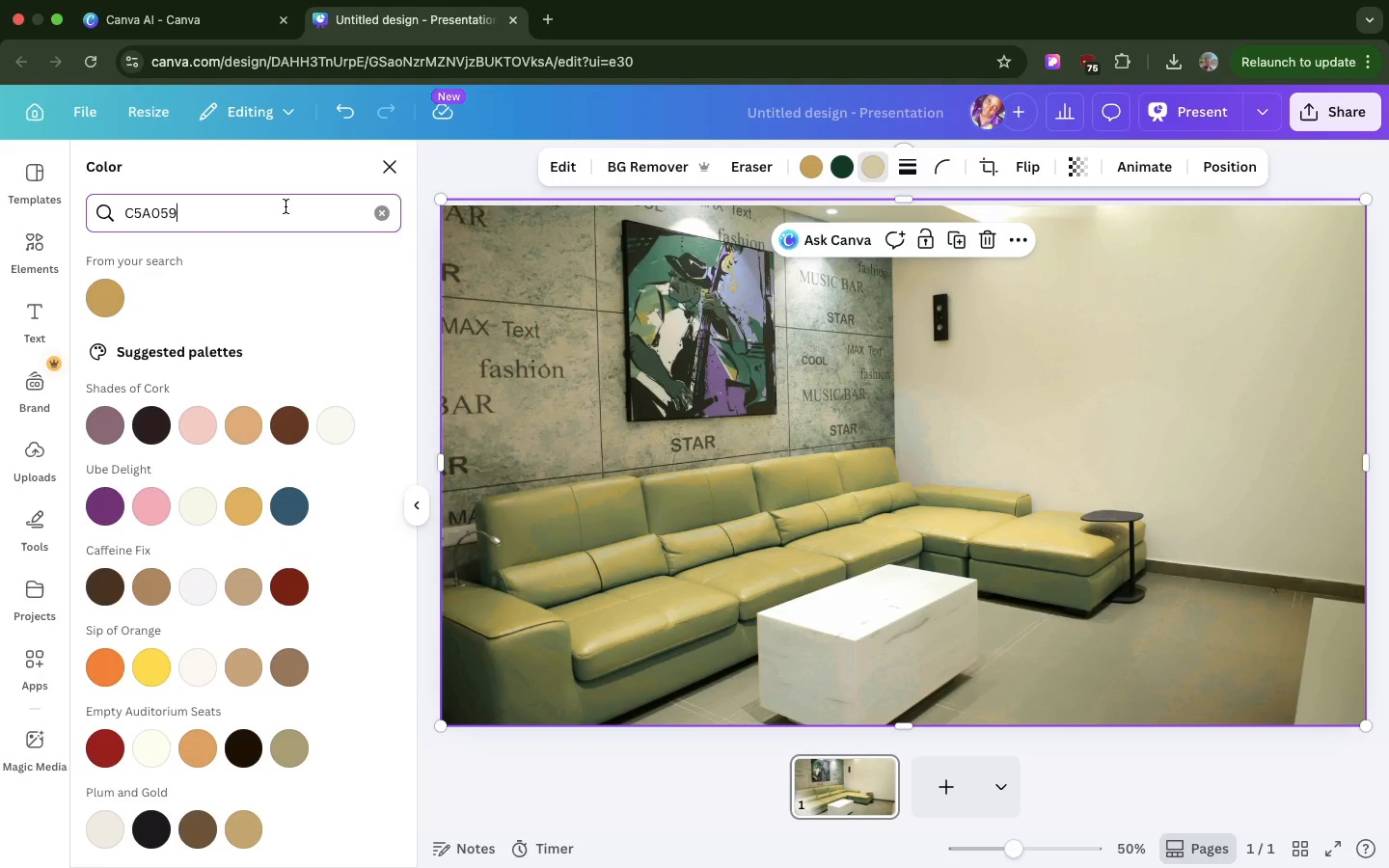 
hold_key(key=CommandLeft, duration=0.72)
 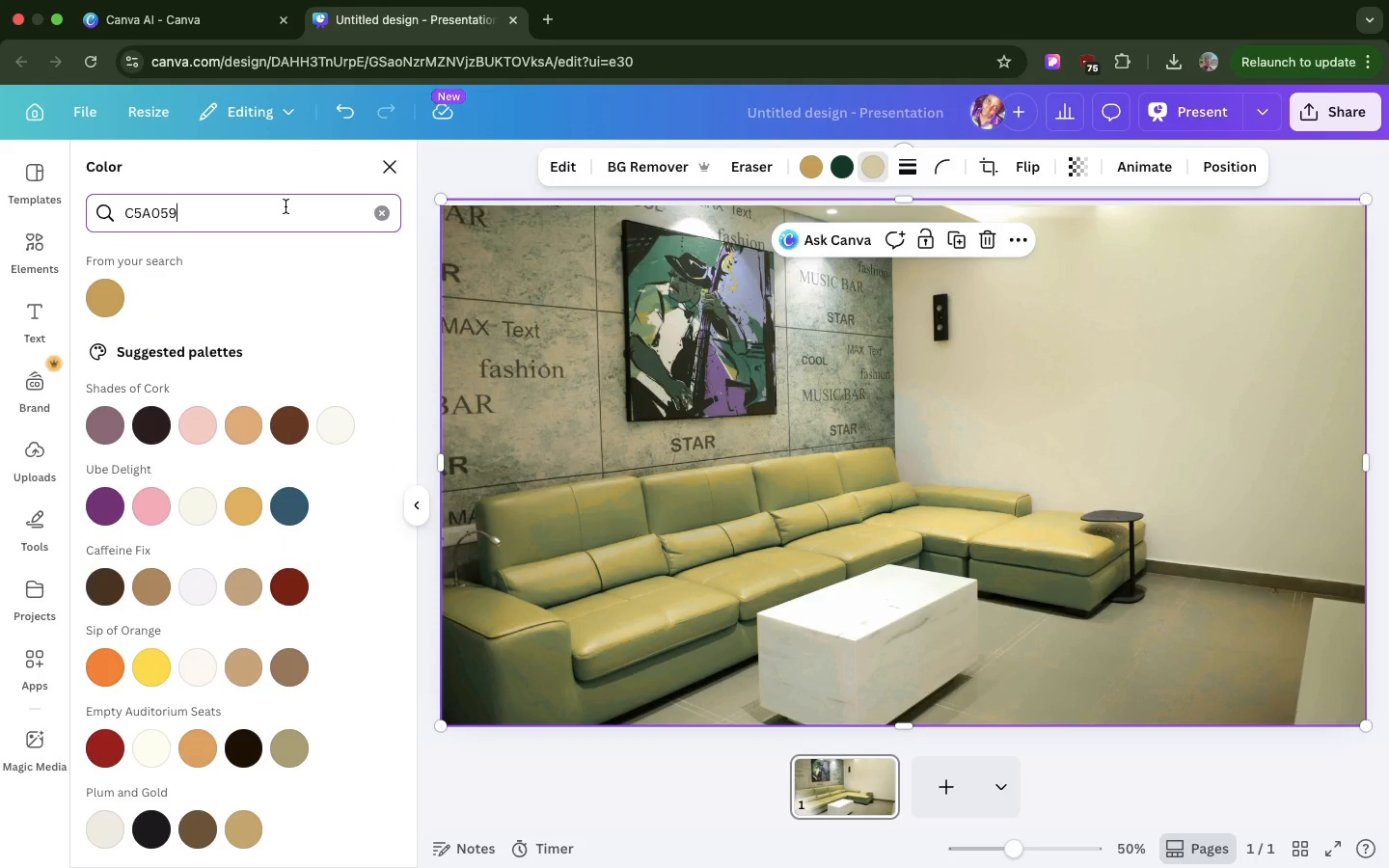 
double_click([286, 206])
 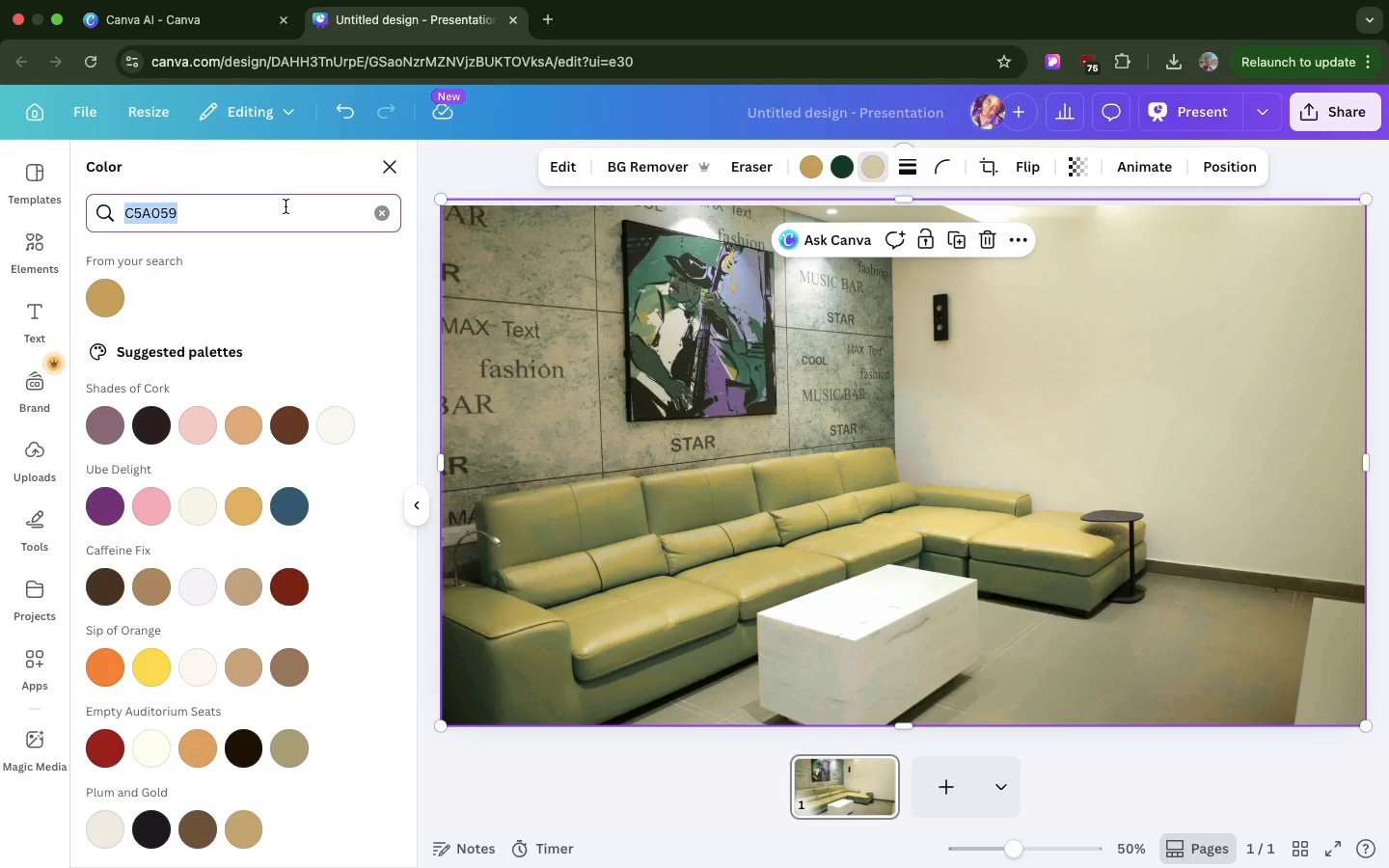 
triple_click([286, 206])
 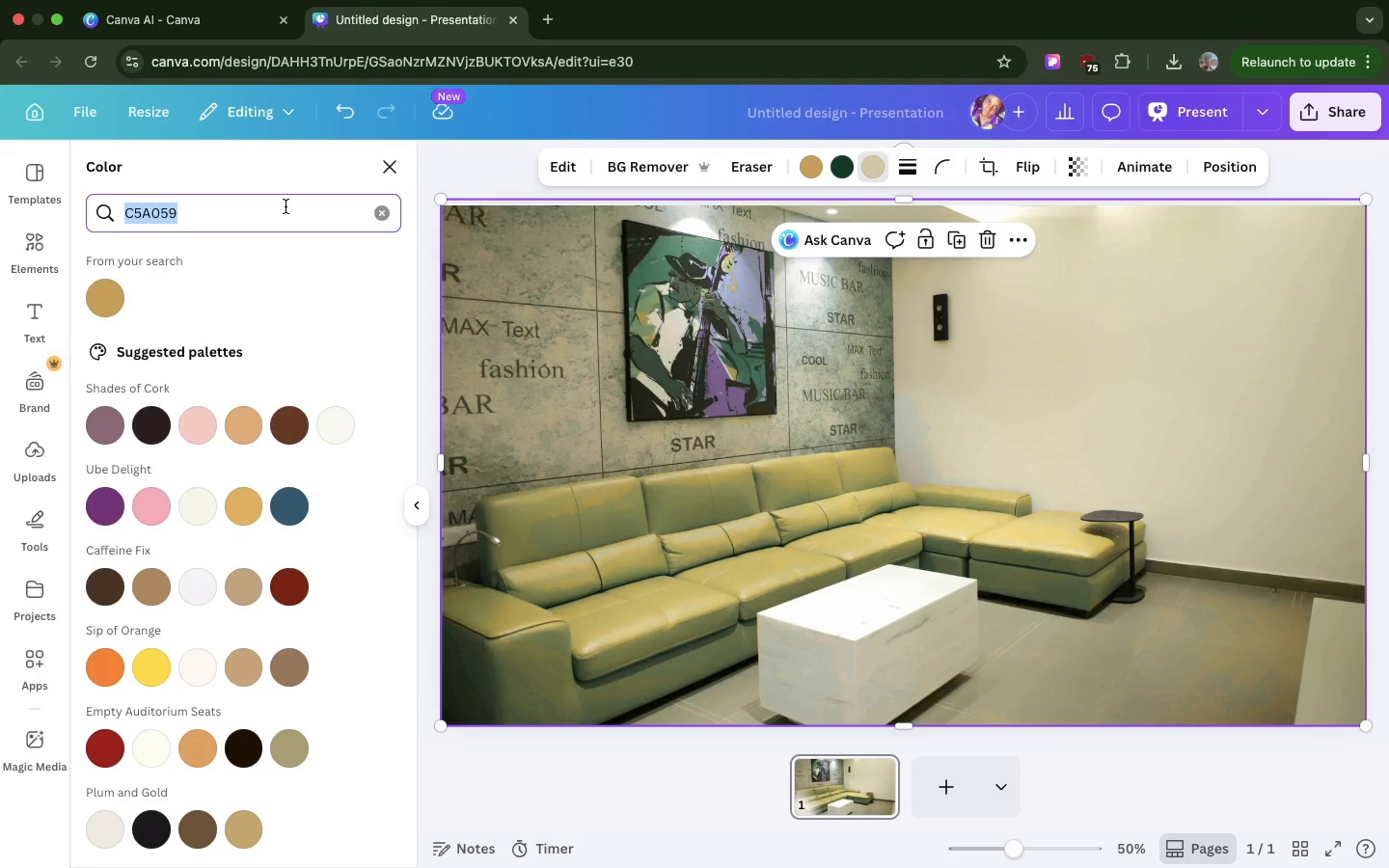 
key(Meta+CommandLeft)
 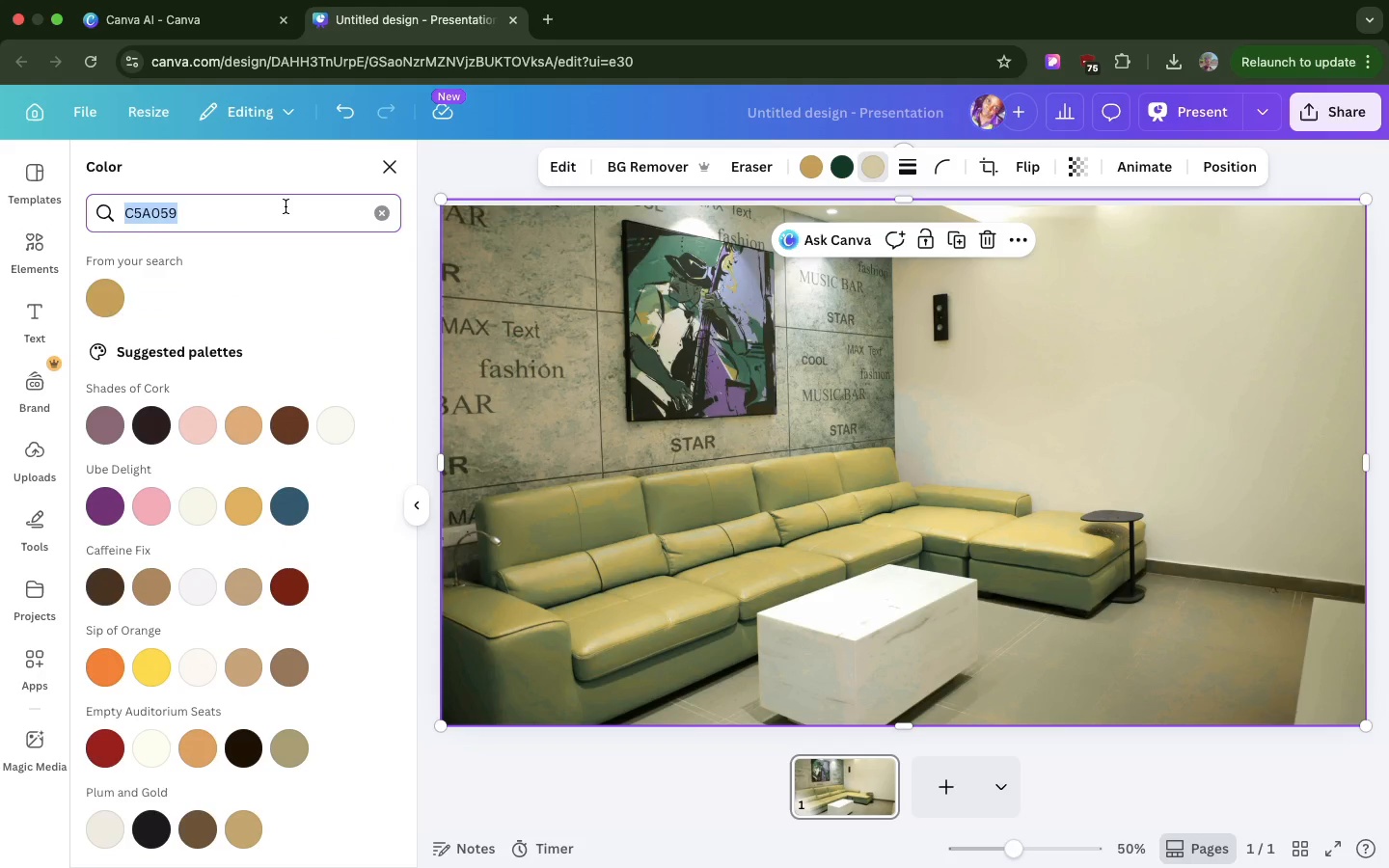 
key(Meta+V)
 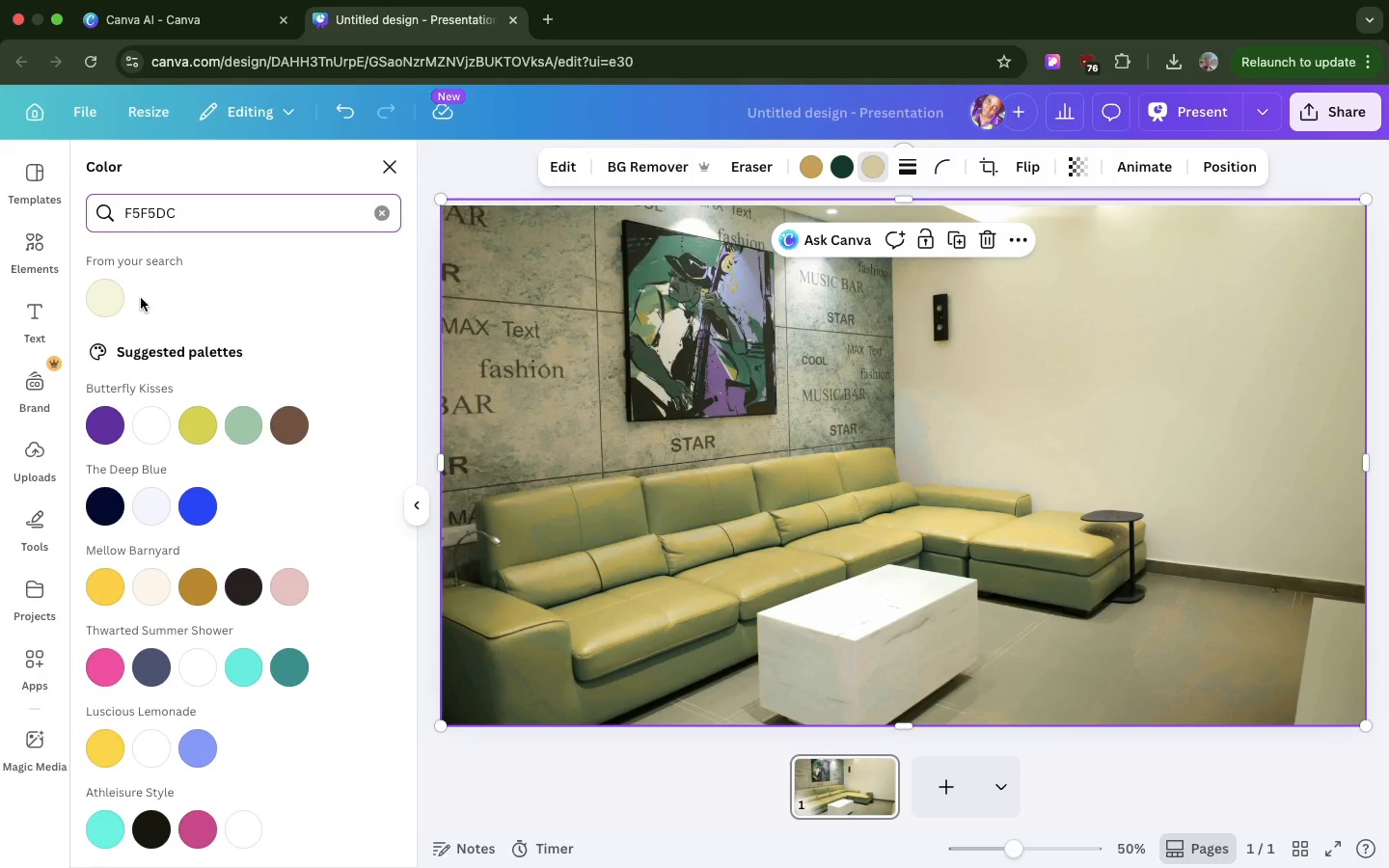 
left_click([116, 293])
 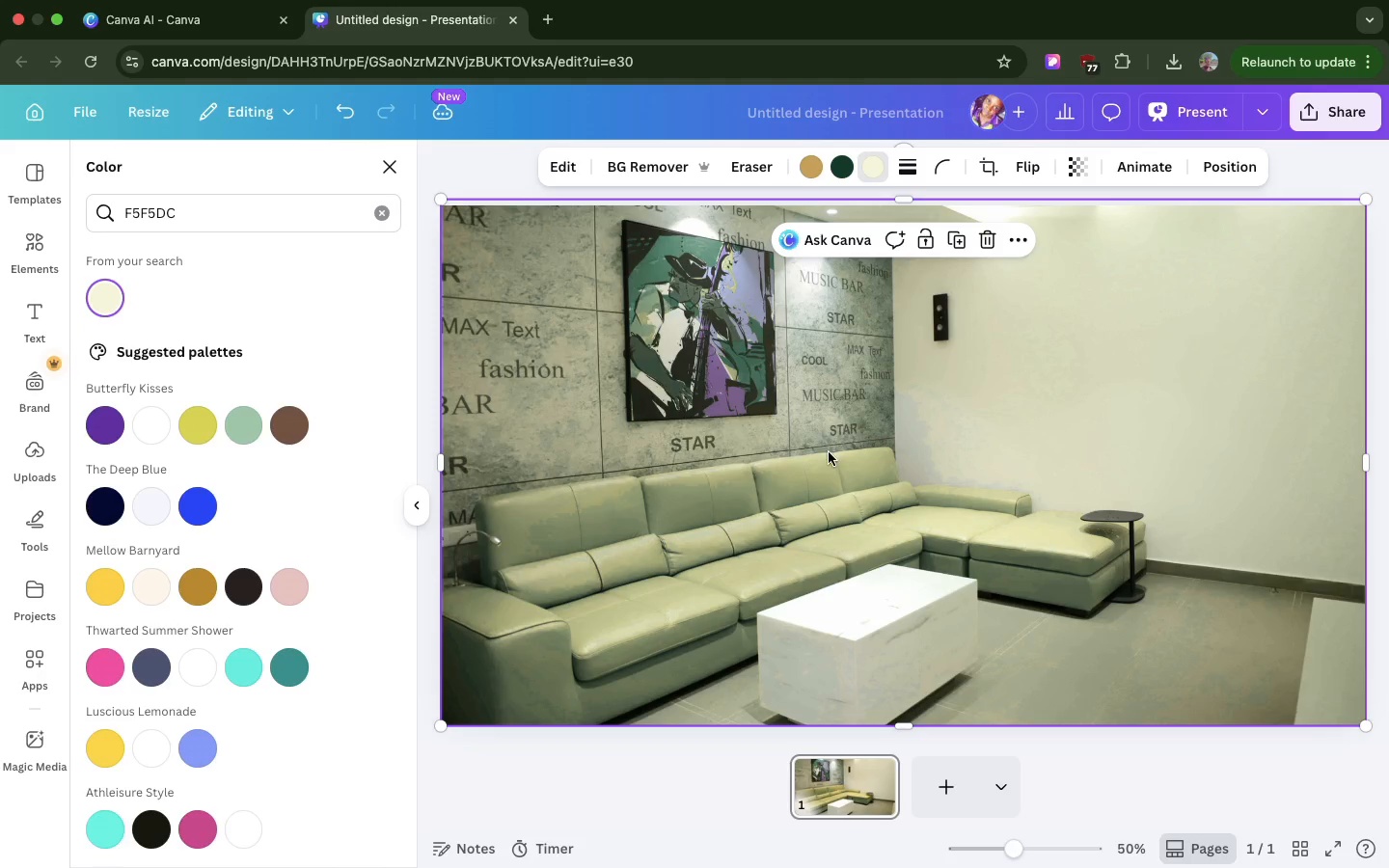 
left_click([829, 452])
 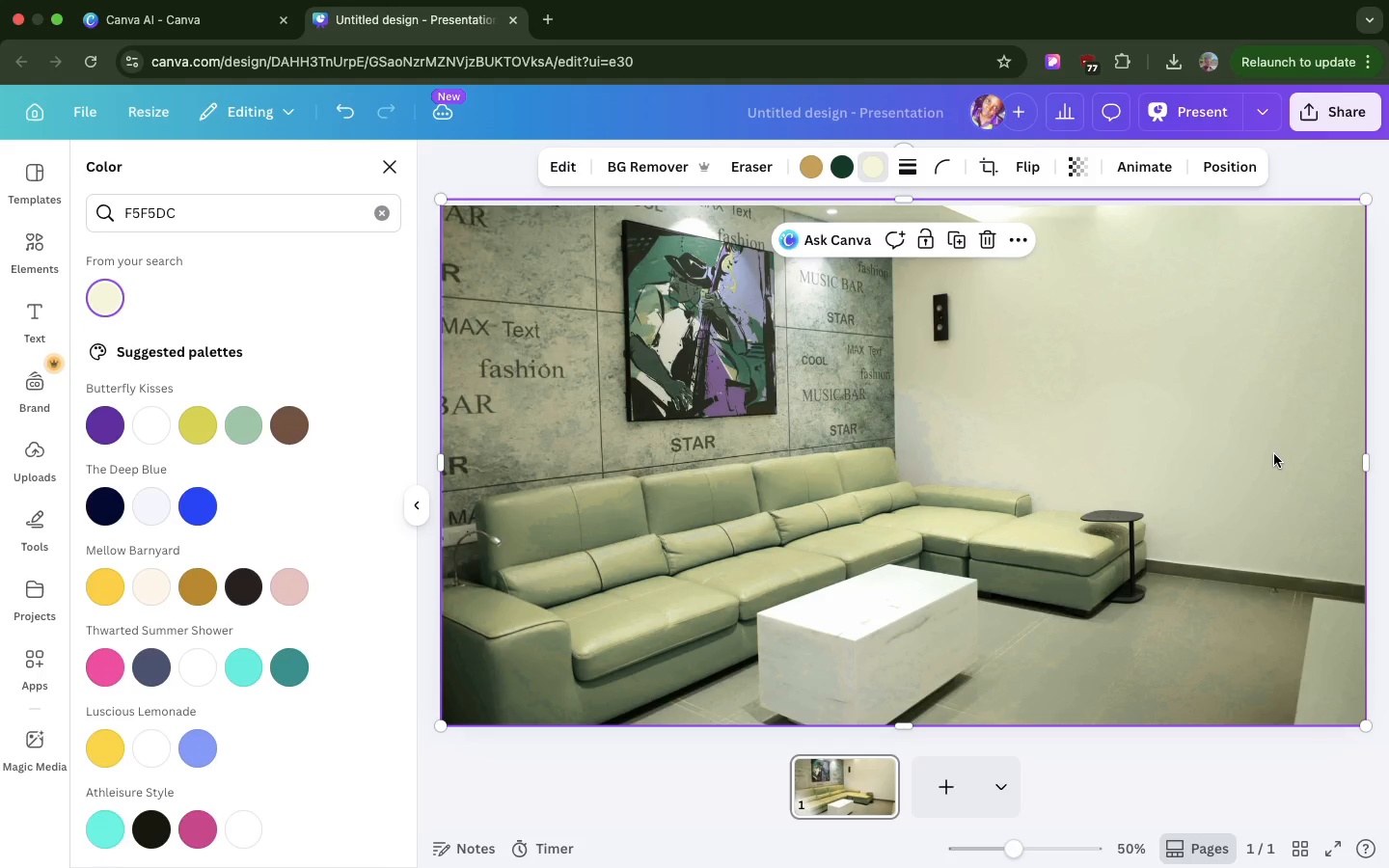 
left_click([1274, 454])
 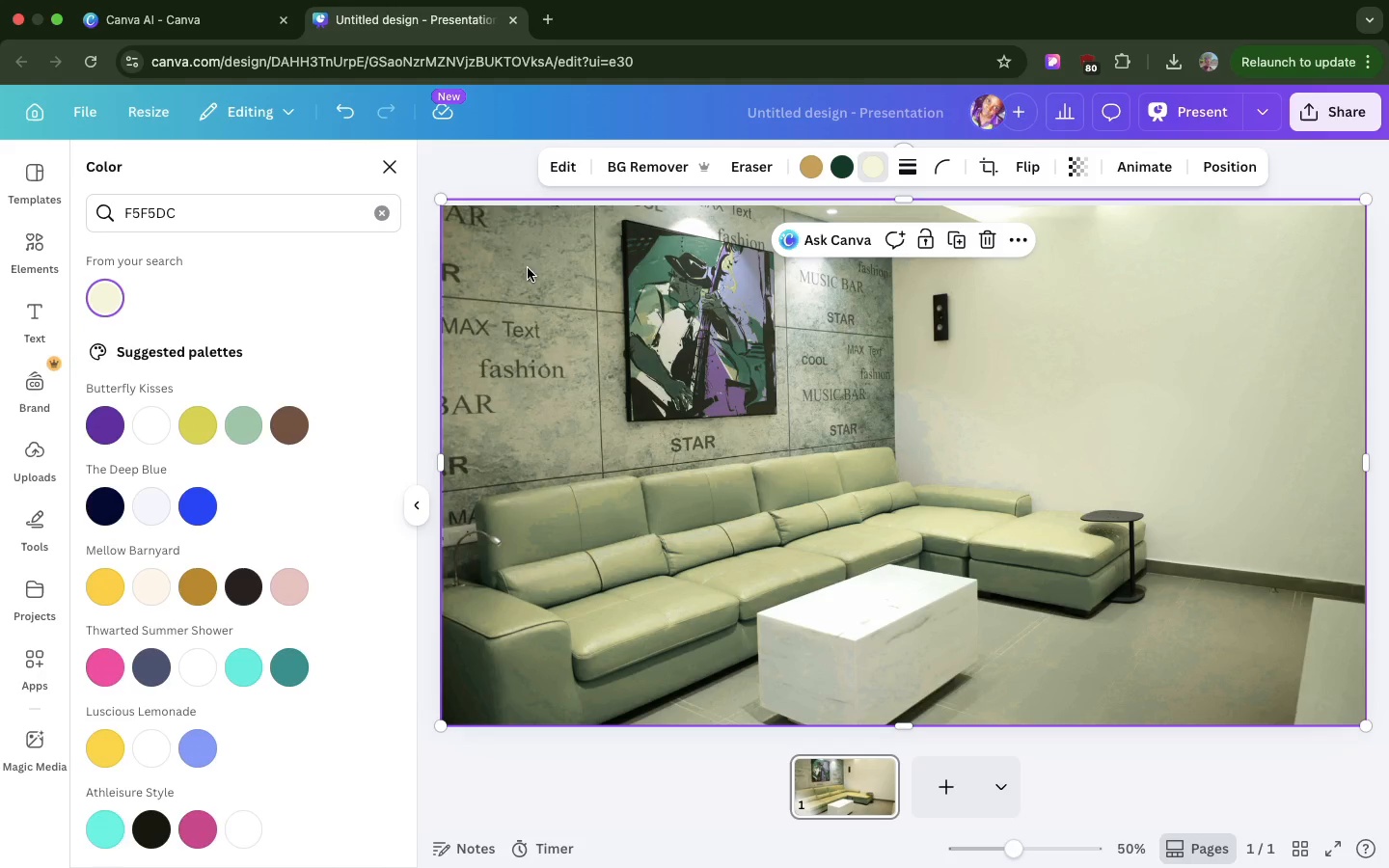 
wait(6.54)
 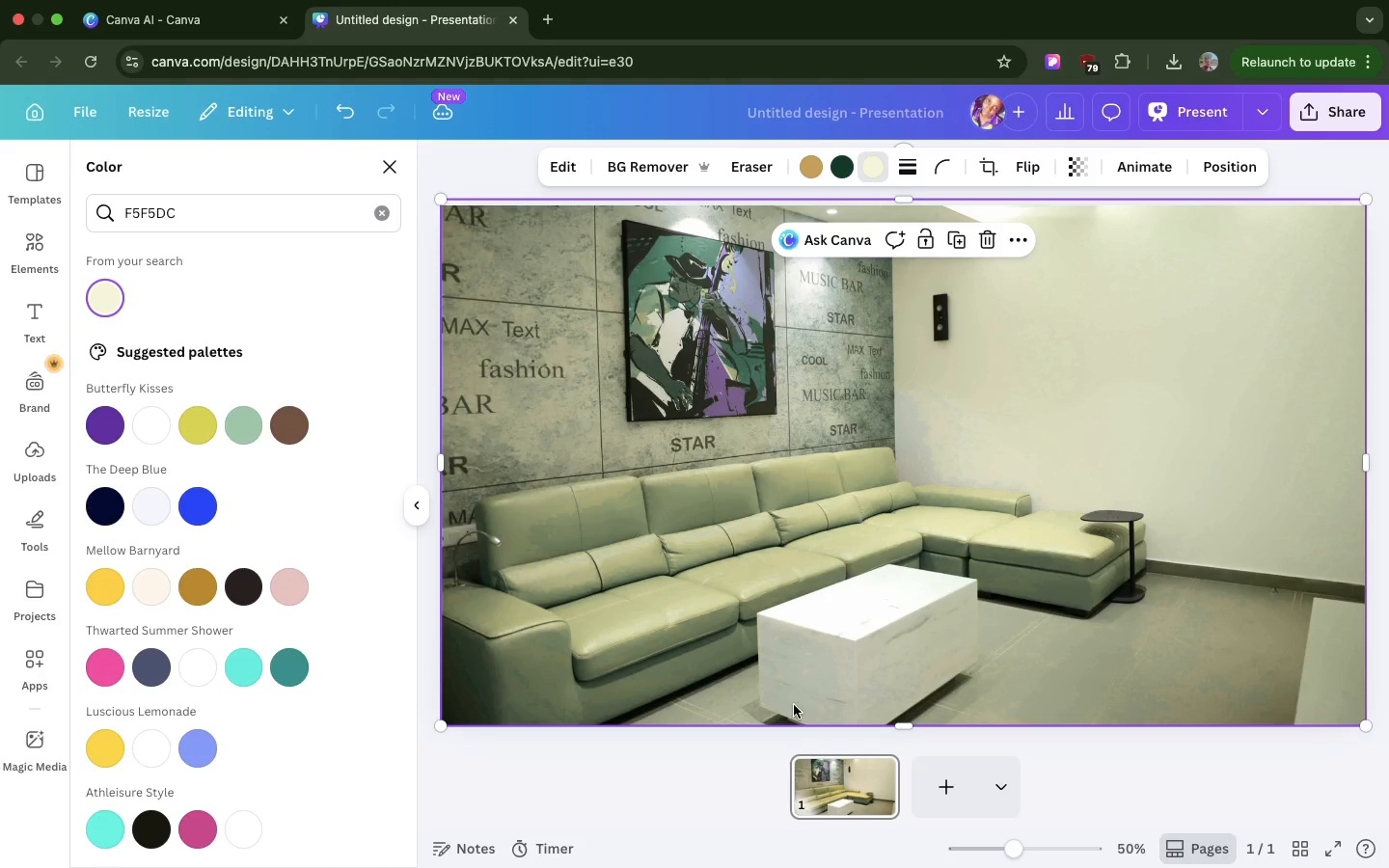 
left_click([386, 154])
 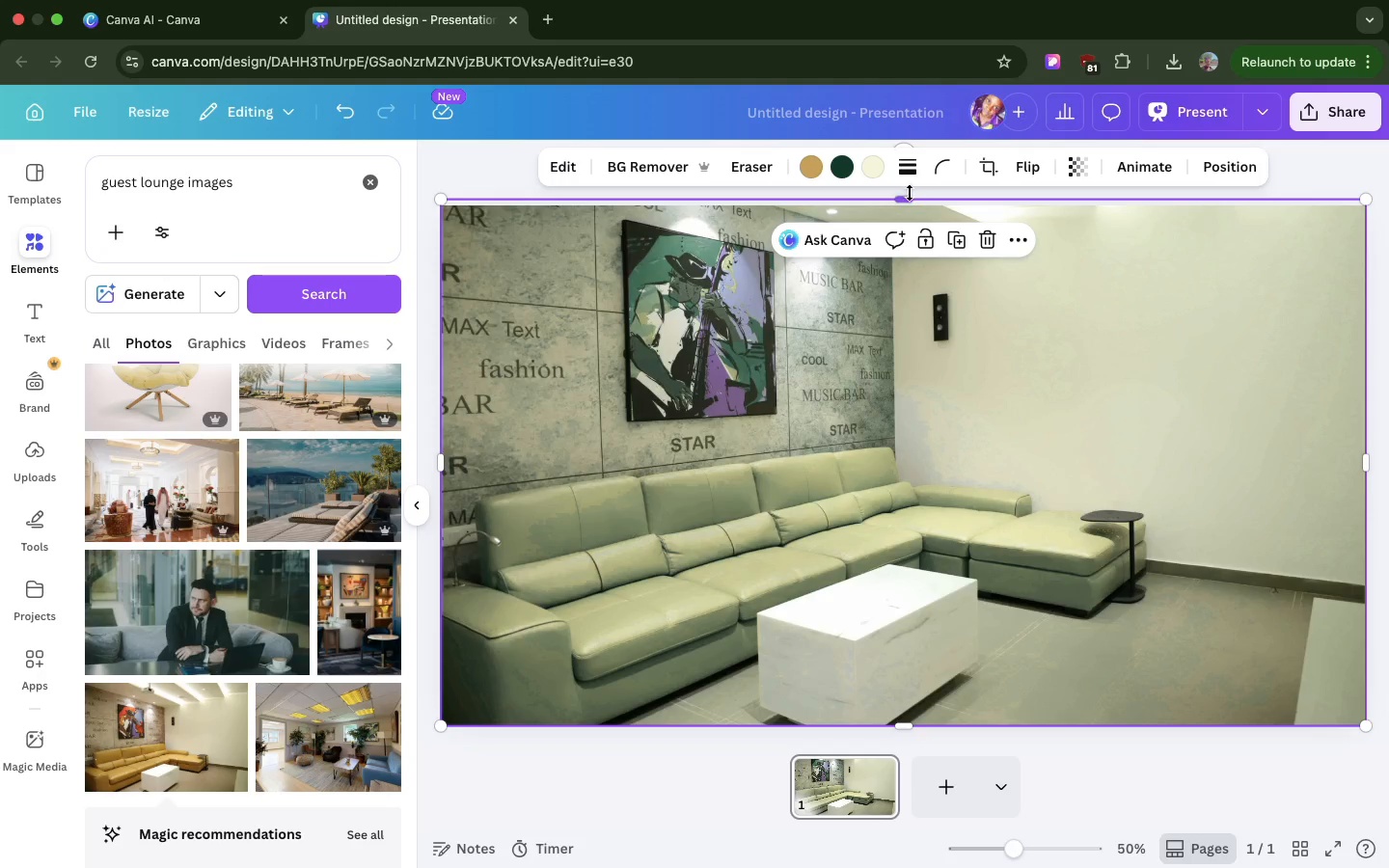 
left_click_drag(start_coordinate=[907, 196], to_coordinate=[907, 202])
 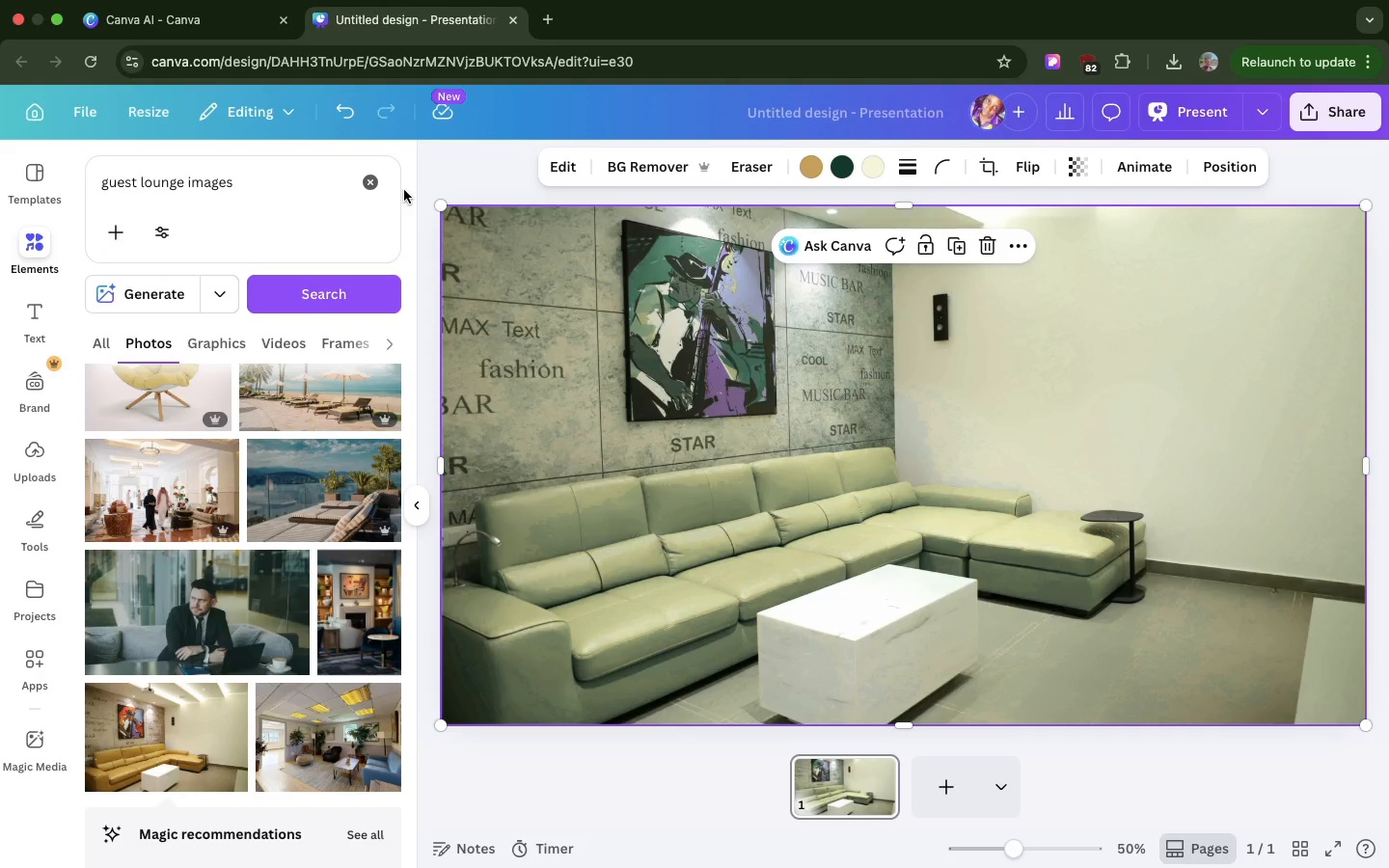 
key(R)
 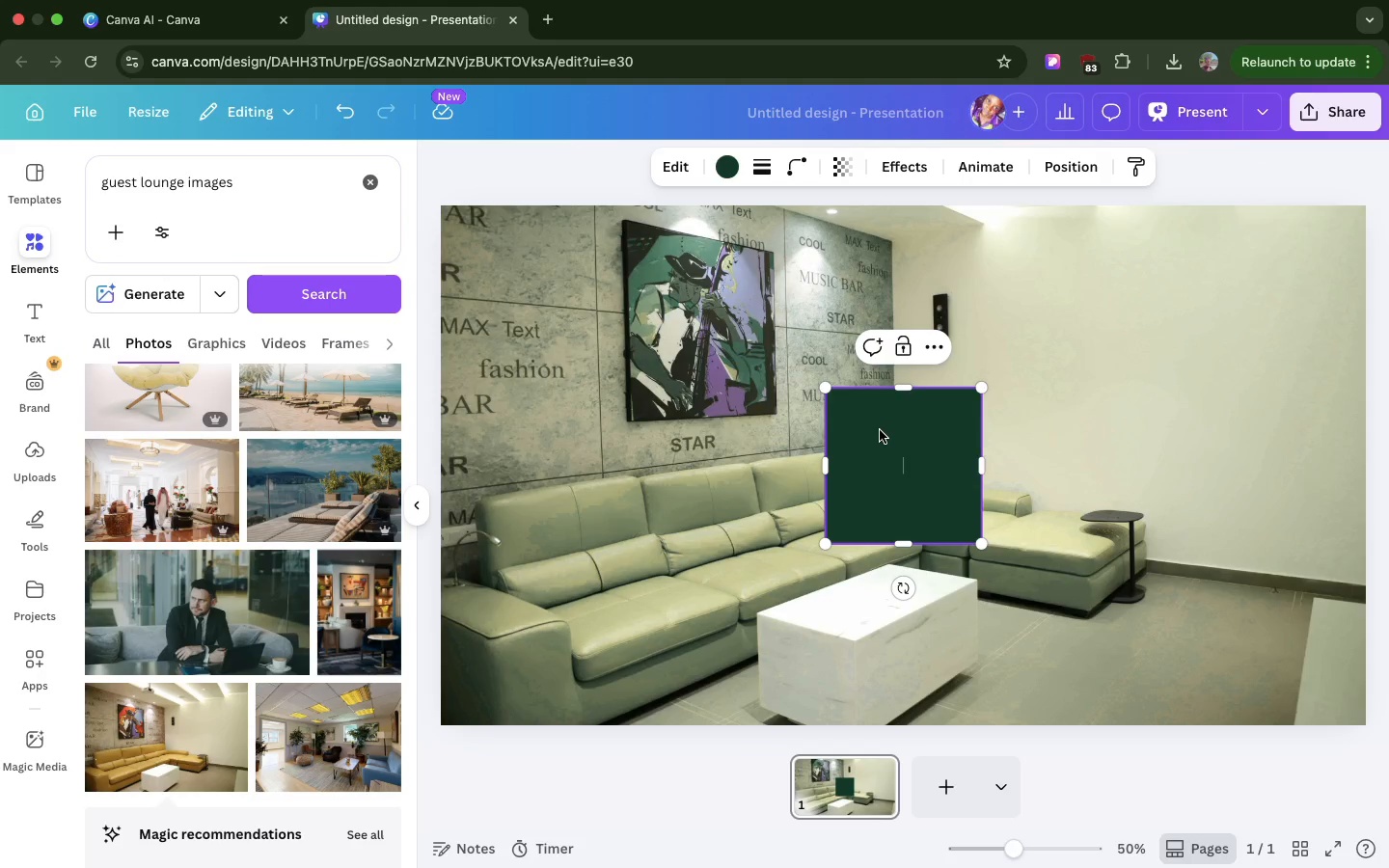 
left_click_drag(start_coordinate=[880, 428], to_coordinate=[494, 244])
 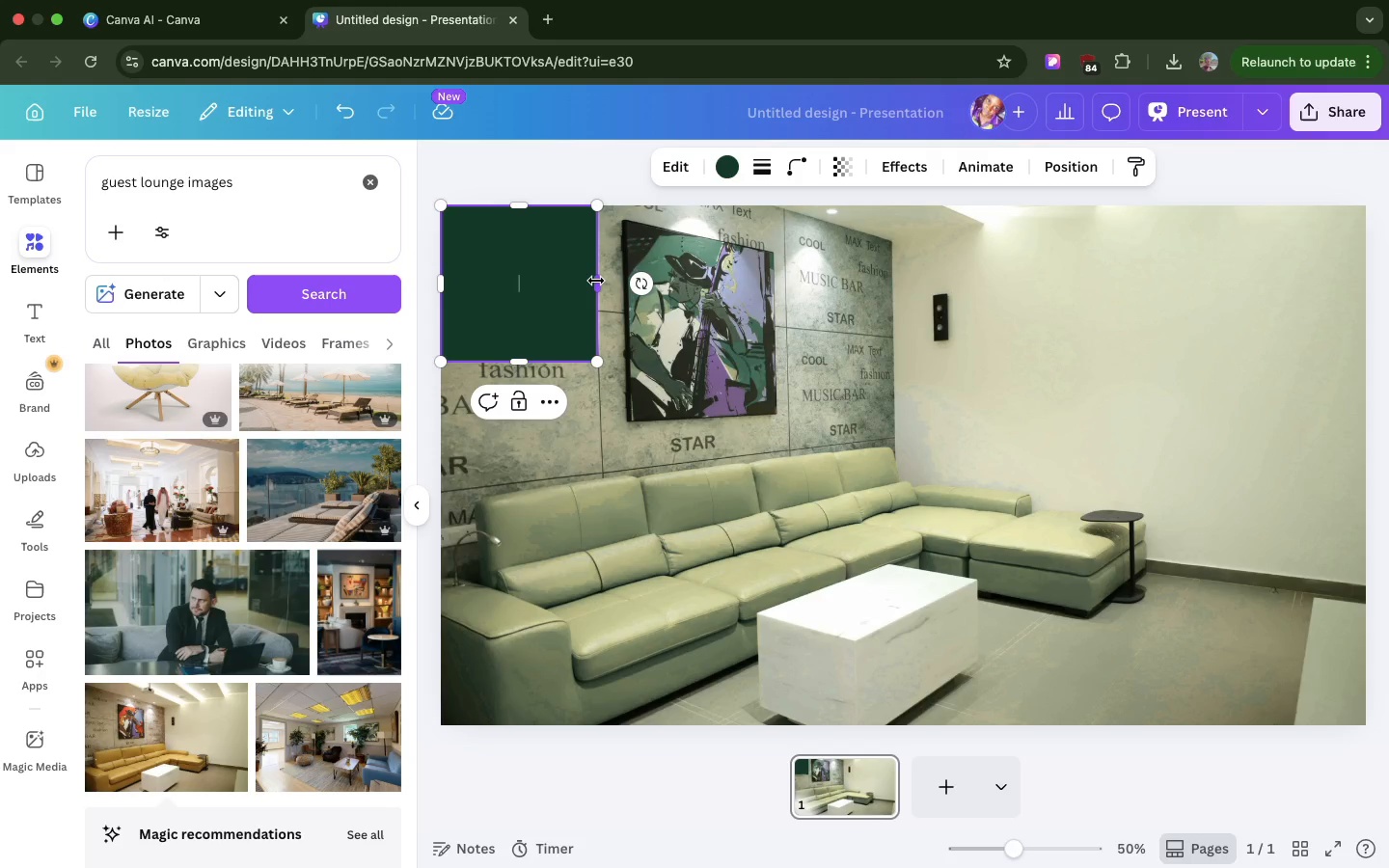 
left_click_drag(start_coordinate=[596, 281], to_coordinate=[1370, 564])
 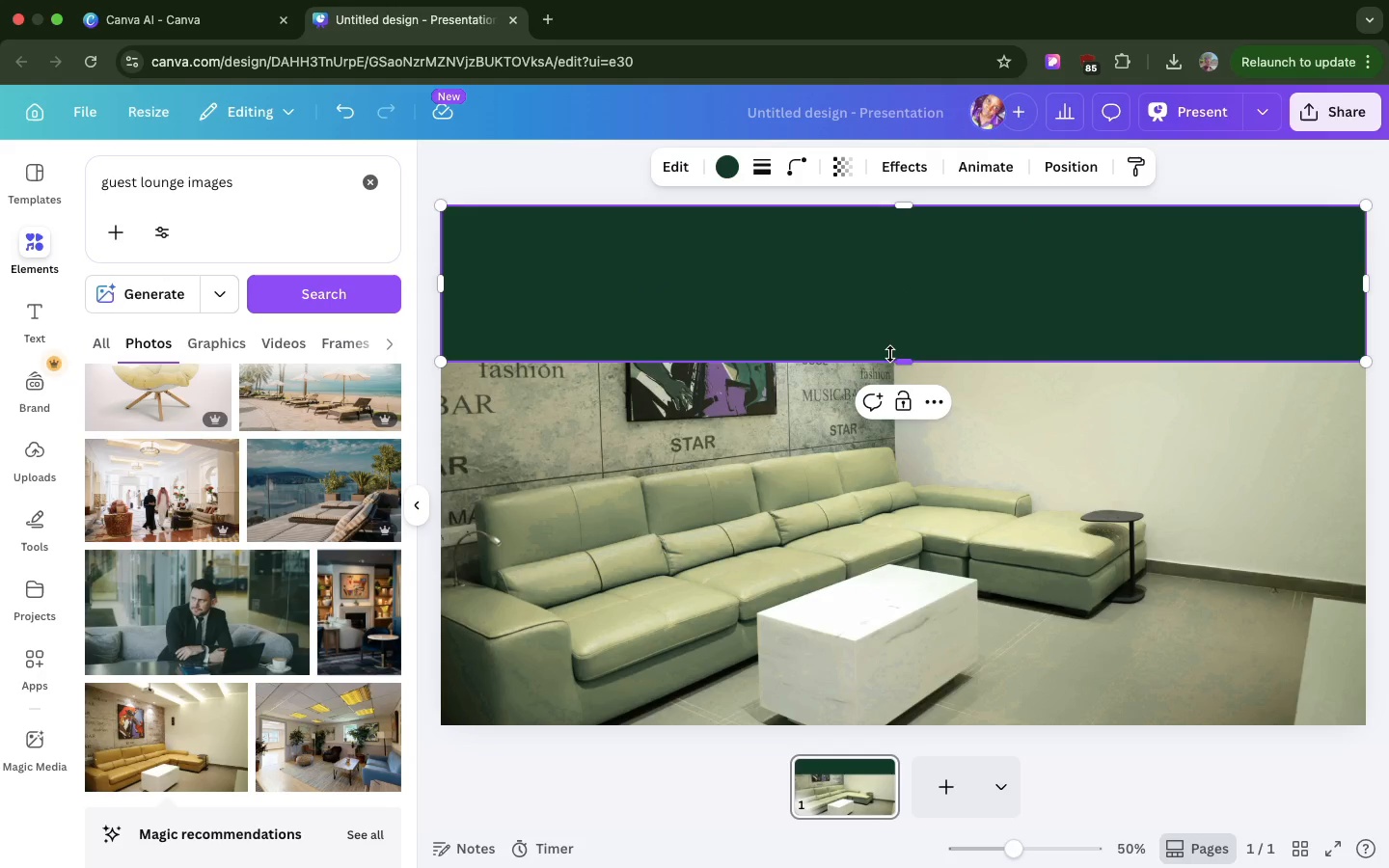 
left_click_drag(start_coordinate=[897, 356], to_coordinate=[941, 720])
 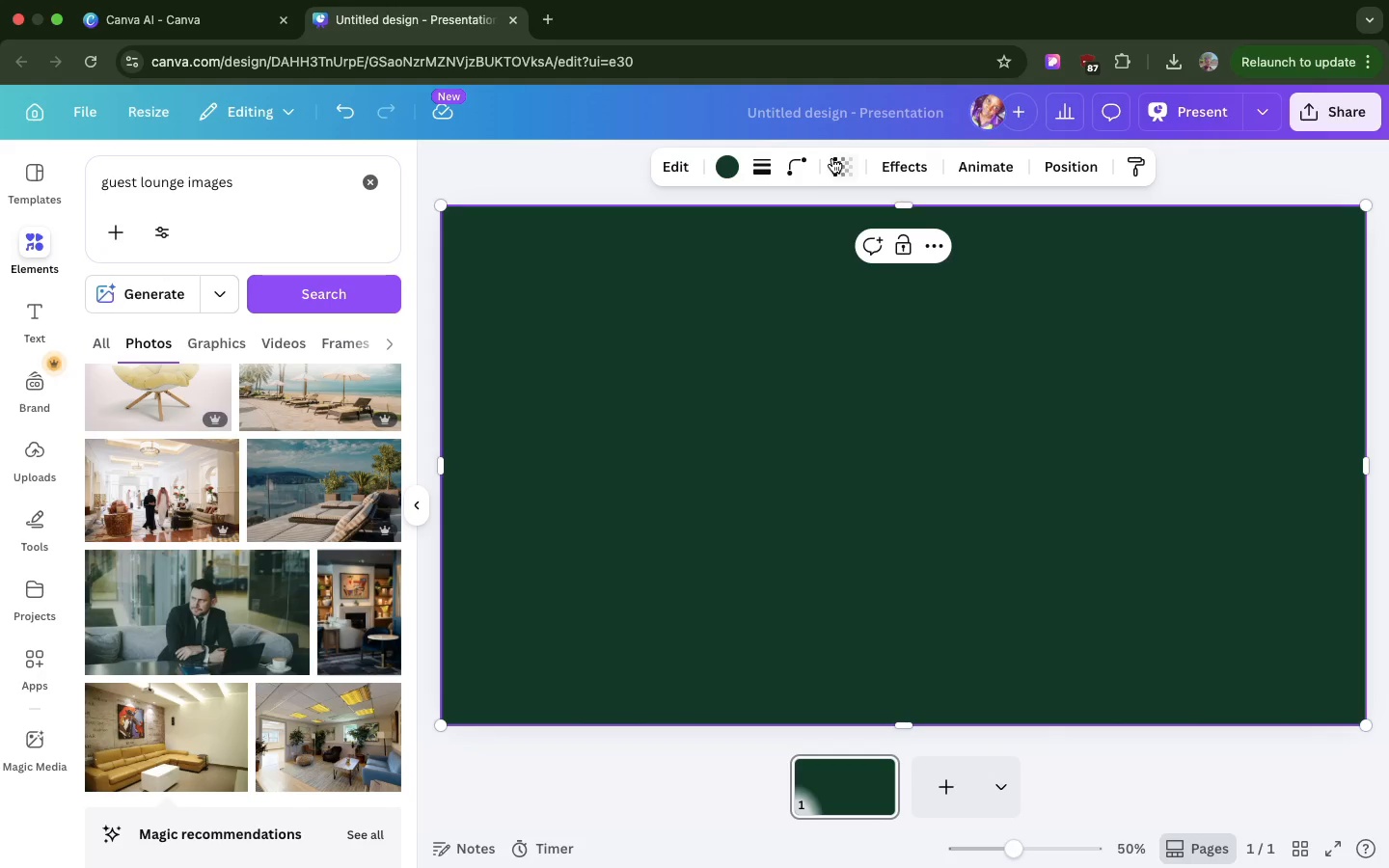 
left_click([832, 157])
 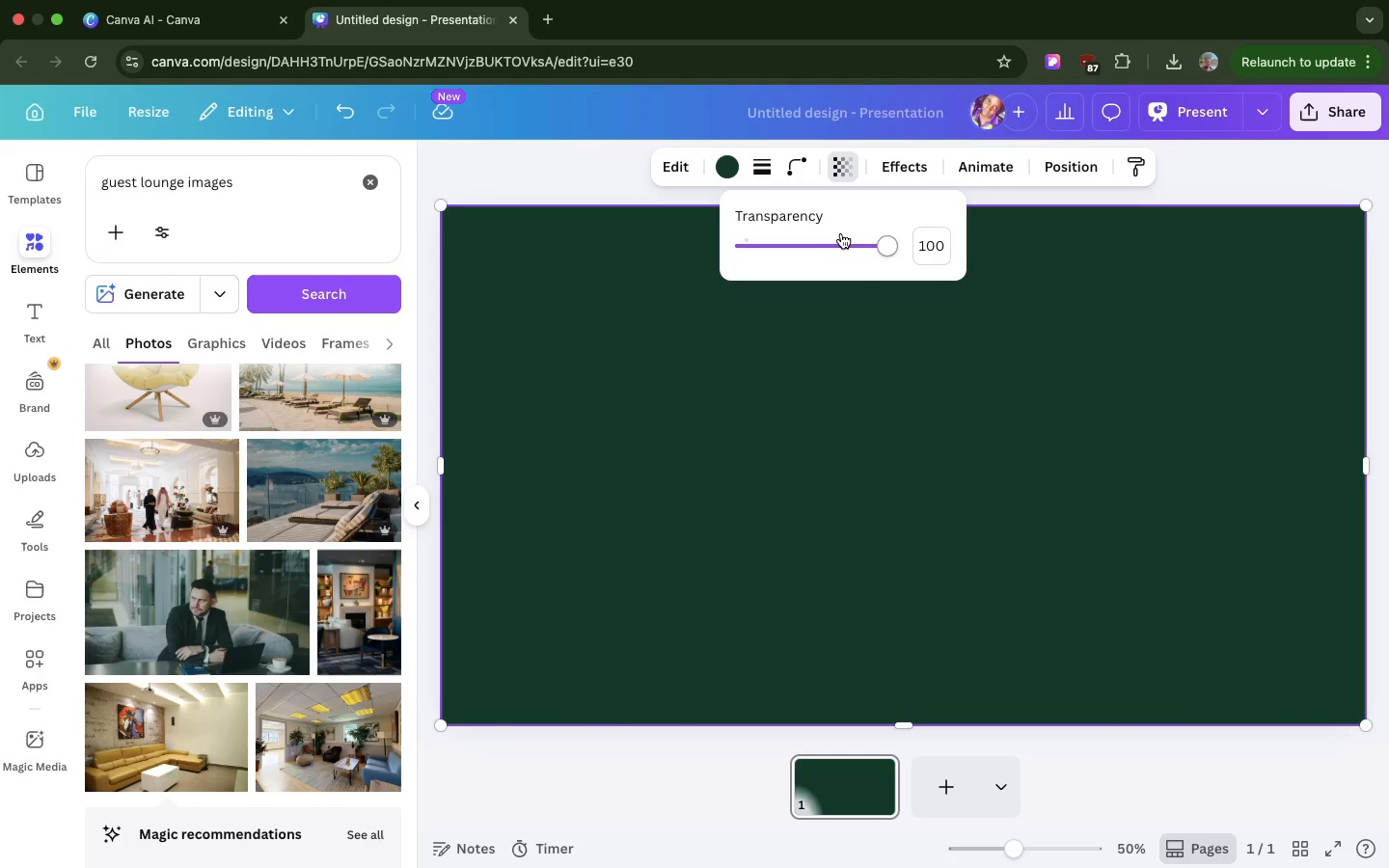 
left_click([841, 234])
 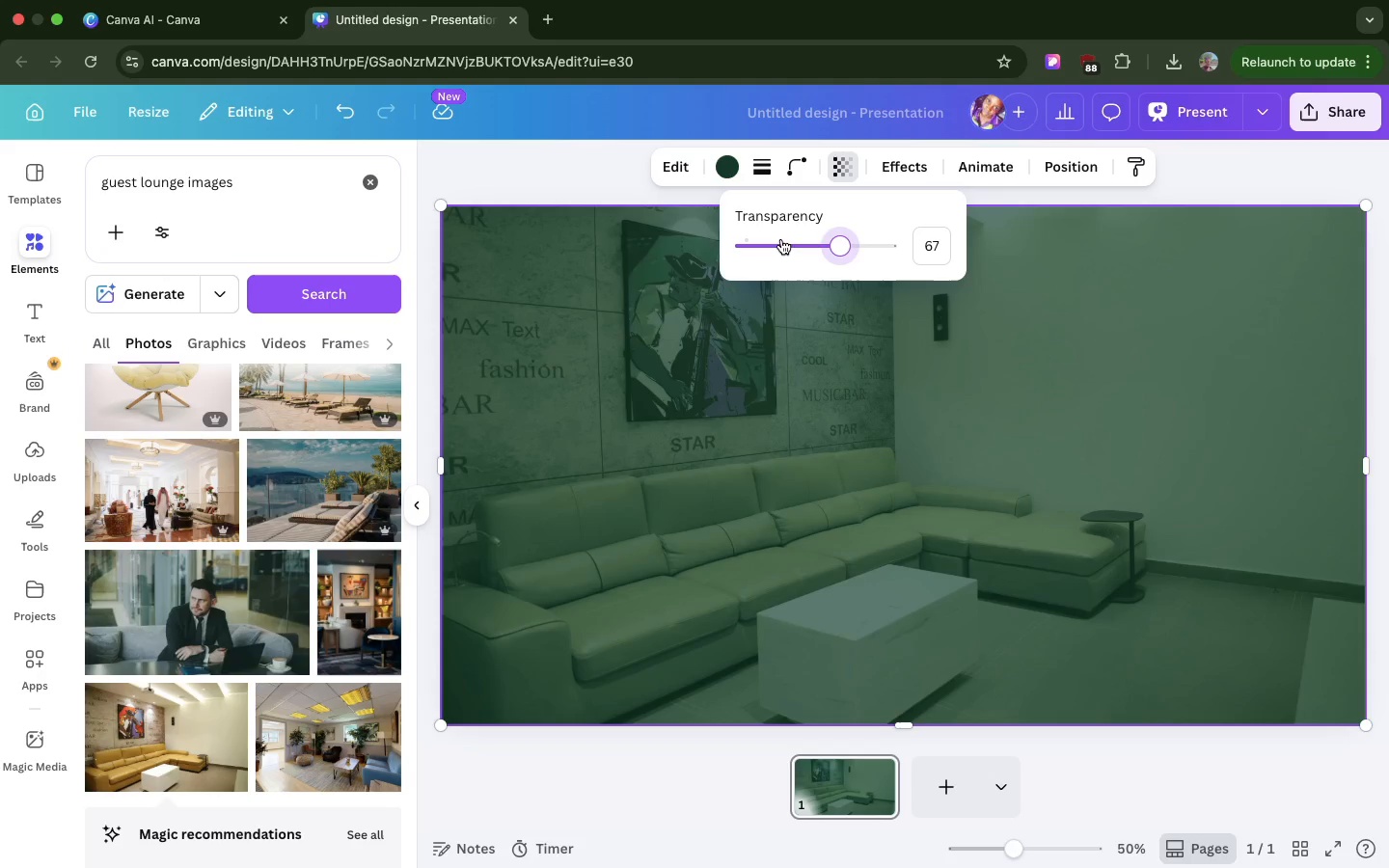 
wait(7.24)
 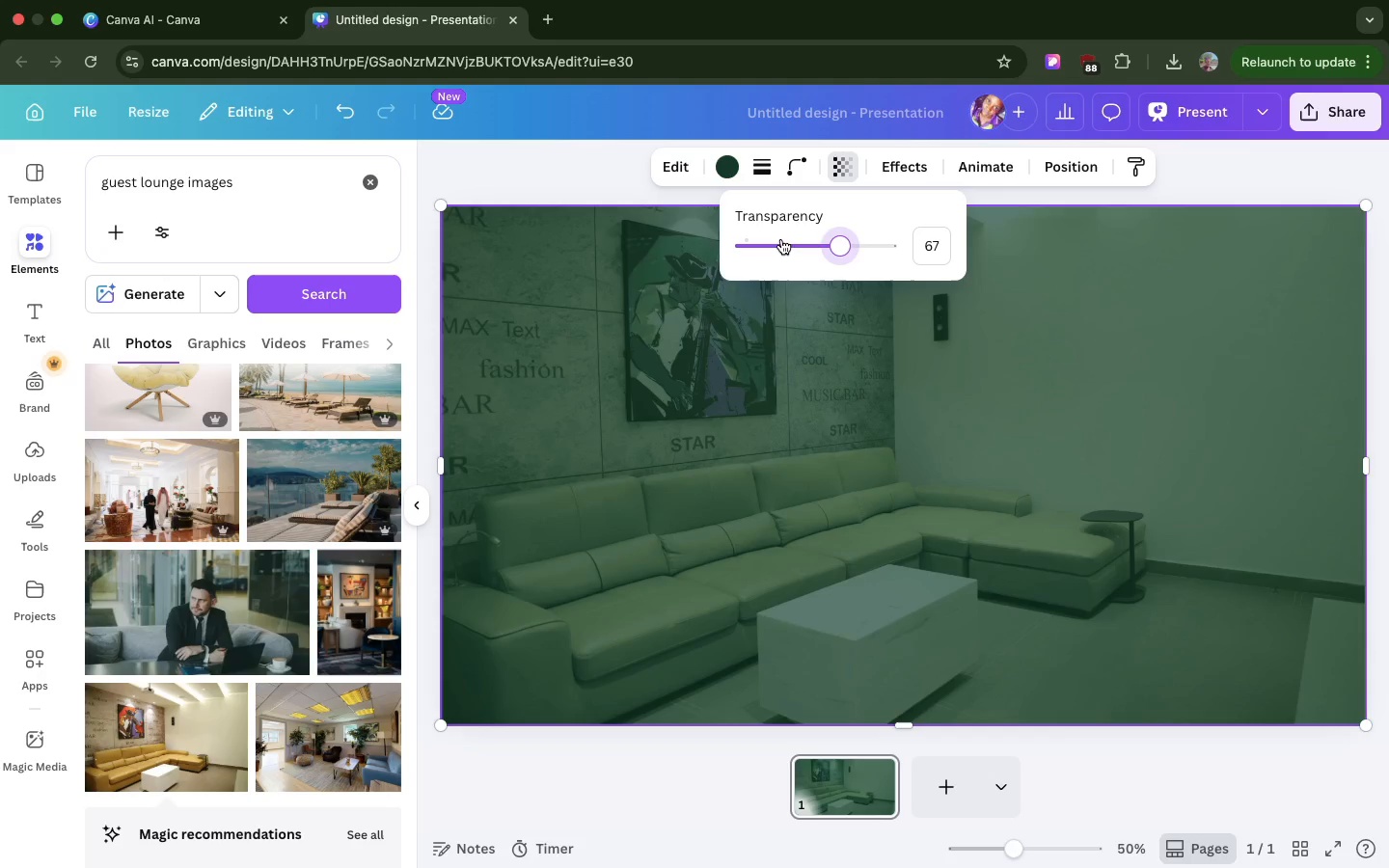 
left_click_drag(start_coordinate=[841, 238], to_coordinate=[851, 240])
 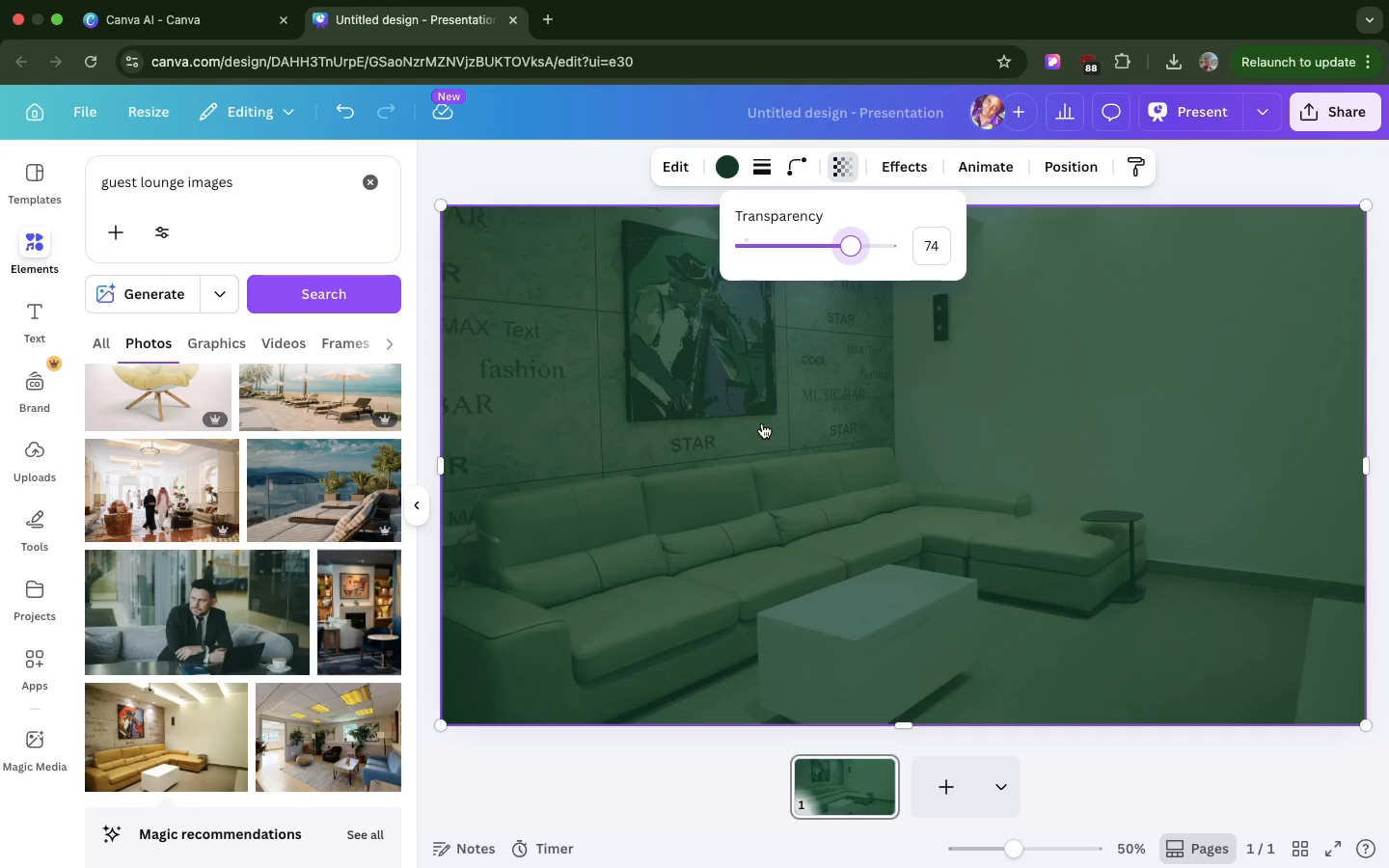 
left_click([762, 423])
 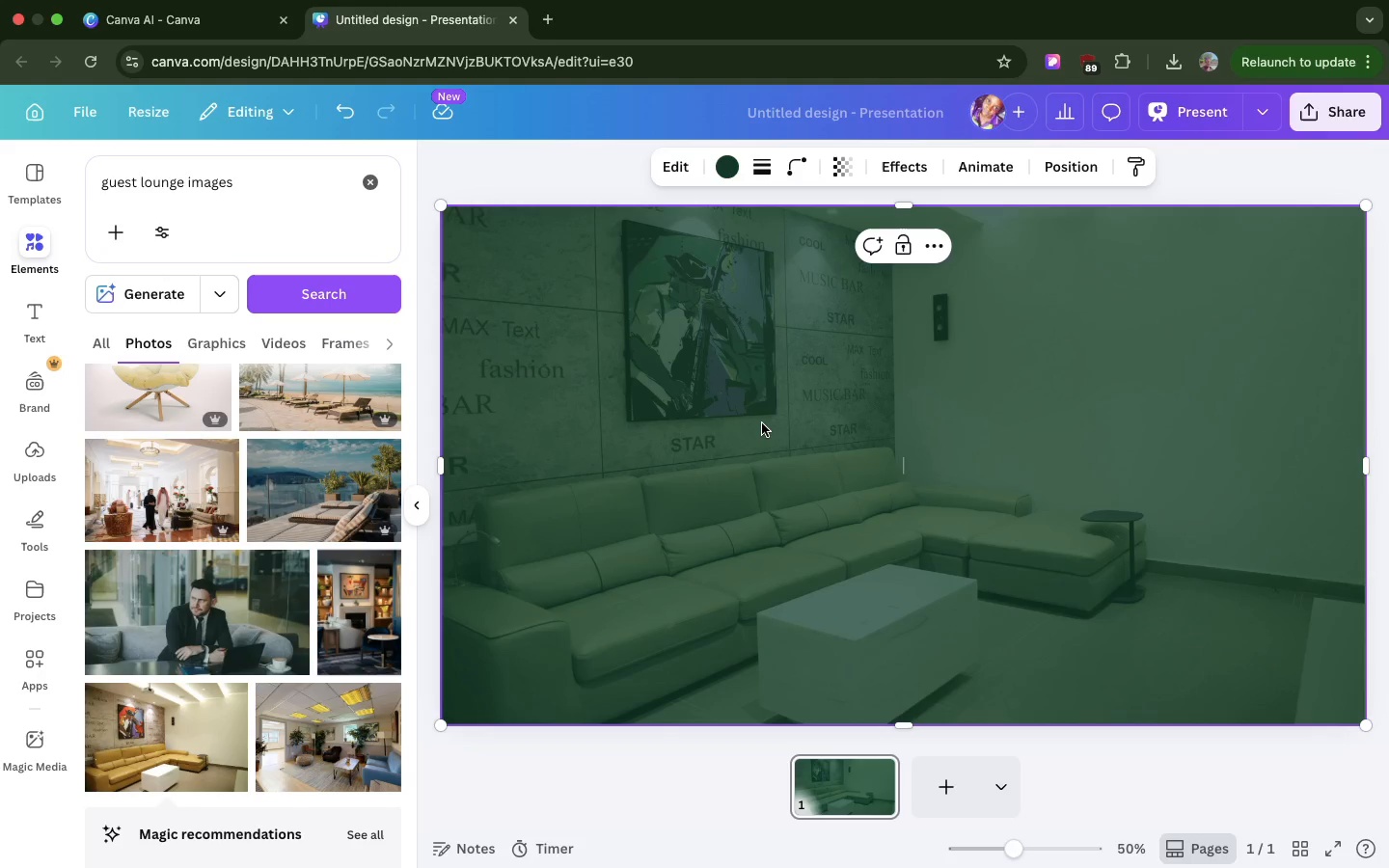 
key(T)
 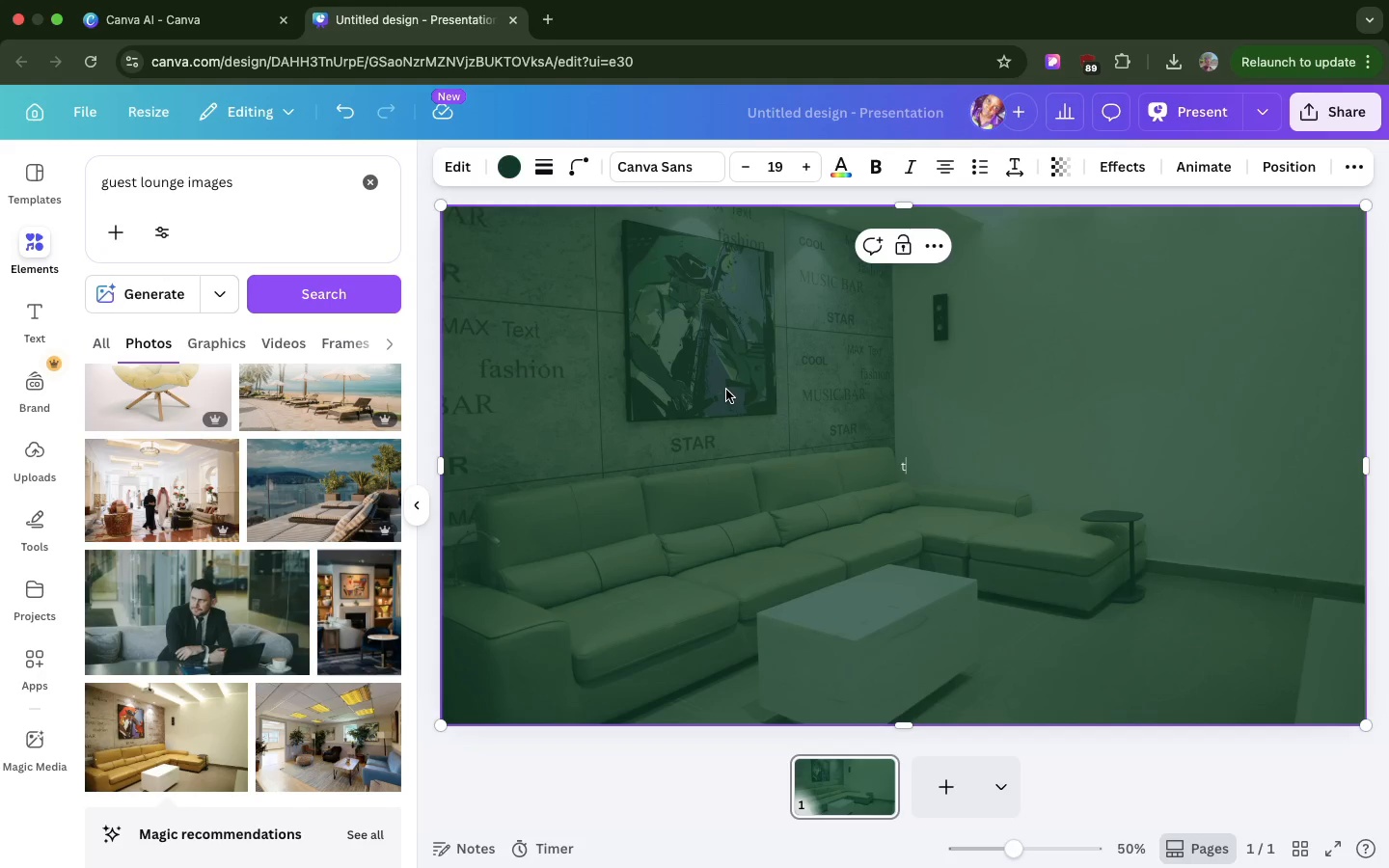 
key(Backspace)
 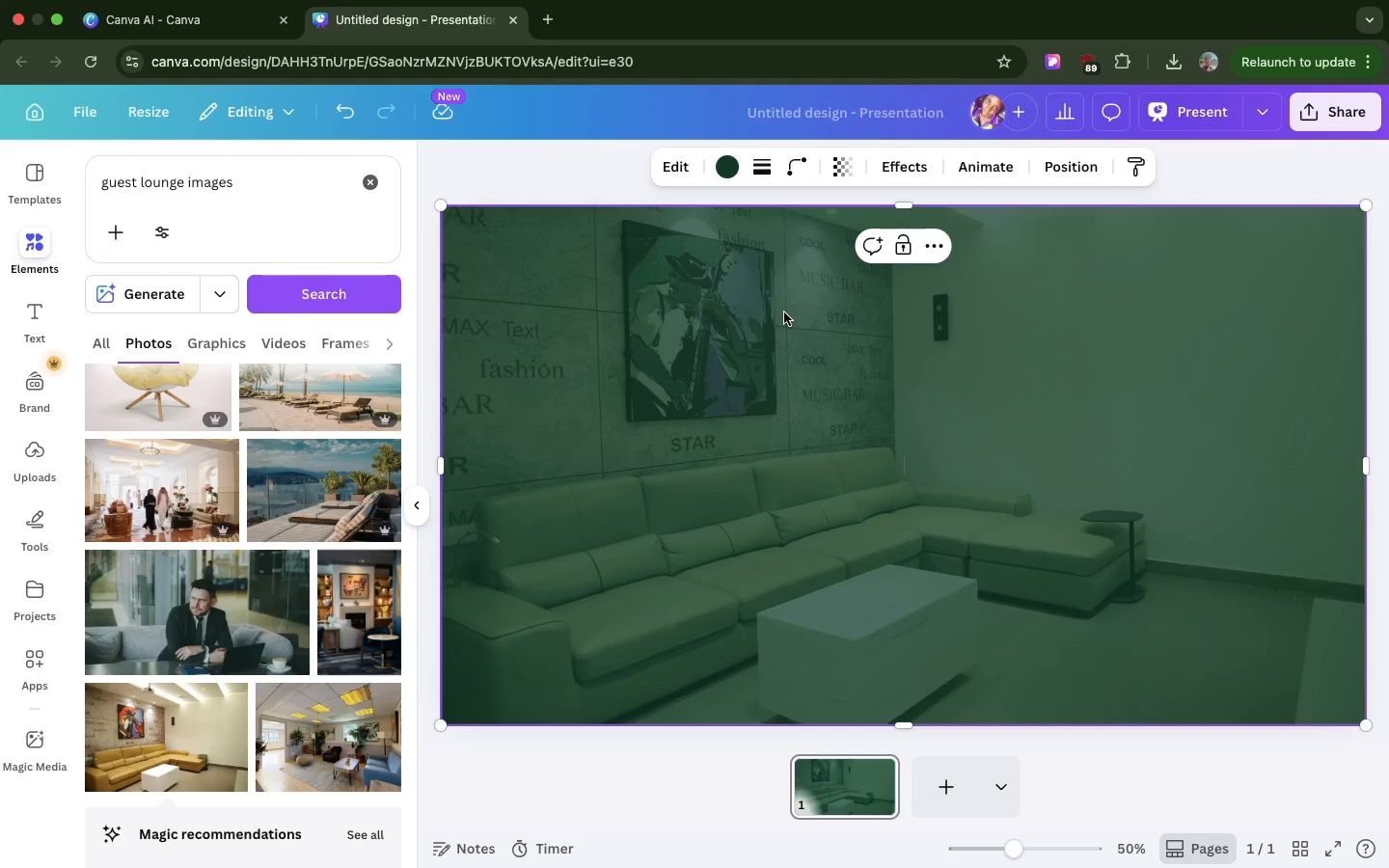 
left_click([523, 316])
 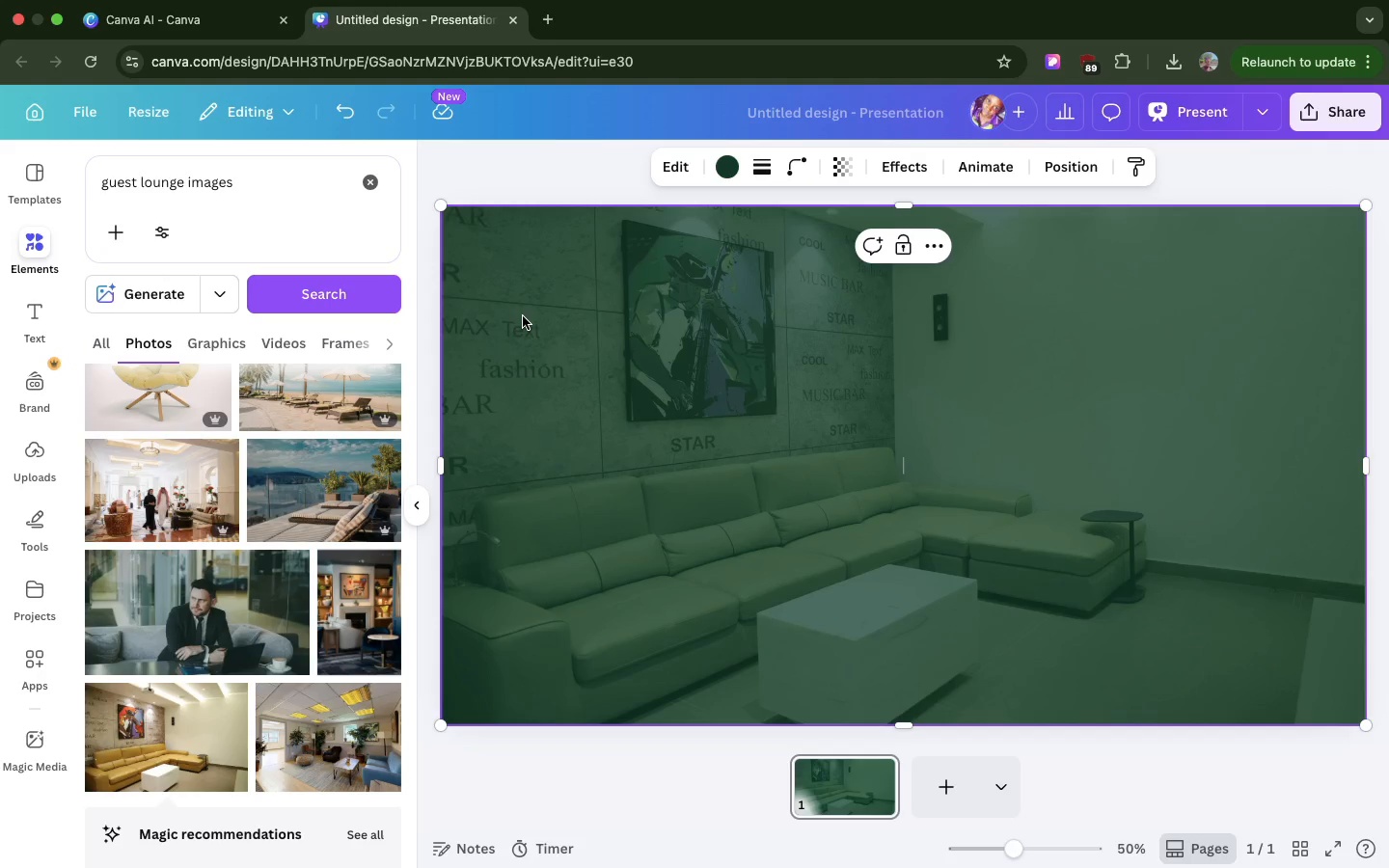 
double_click([523, 316])
 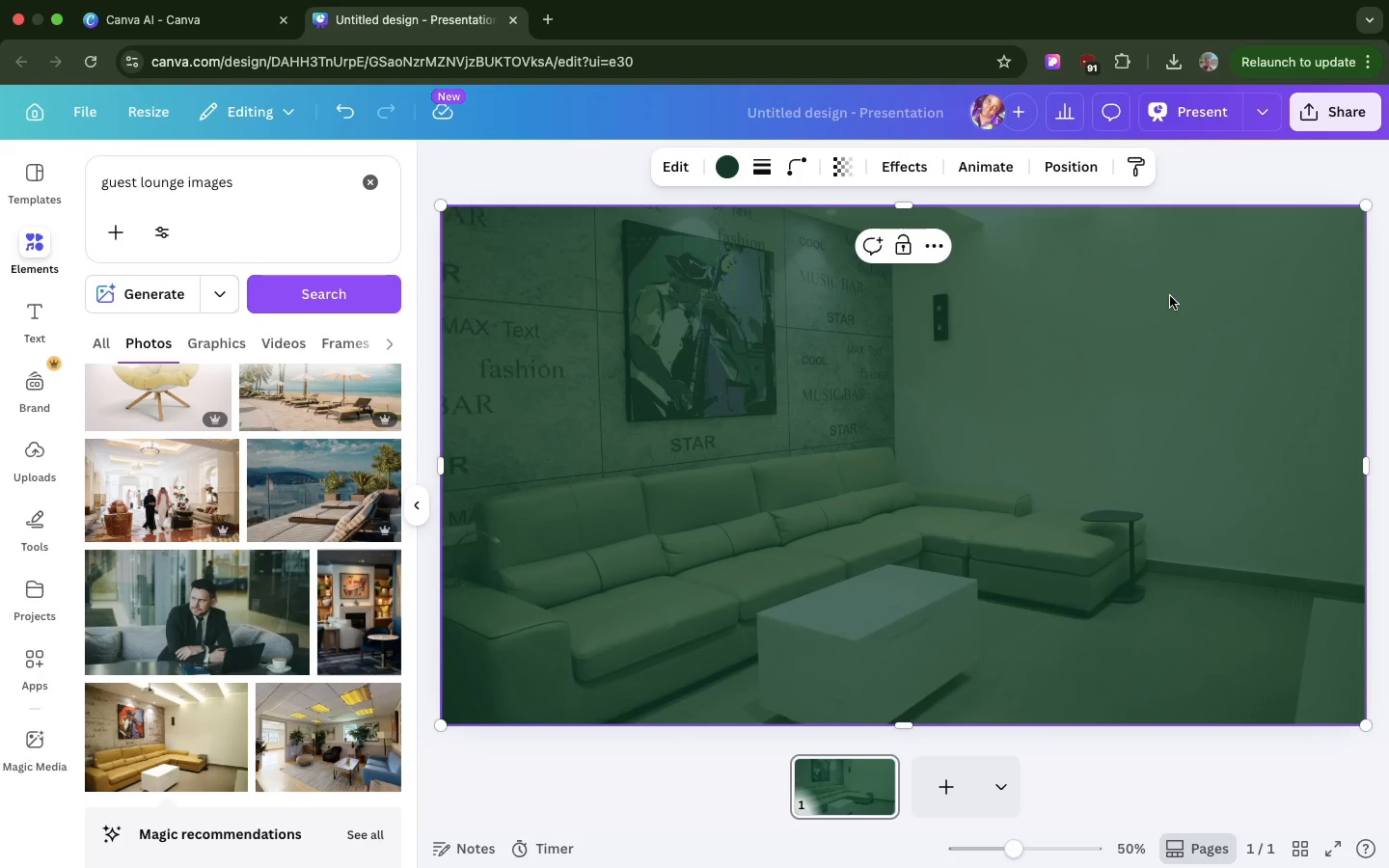 
left_click([1171, 299])
 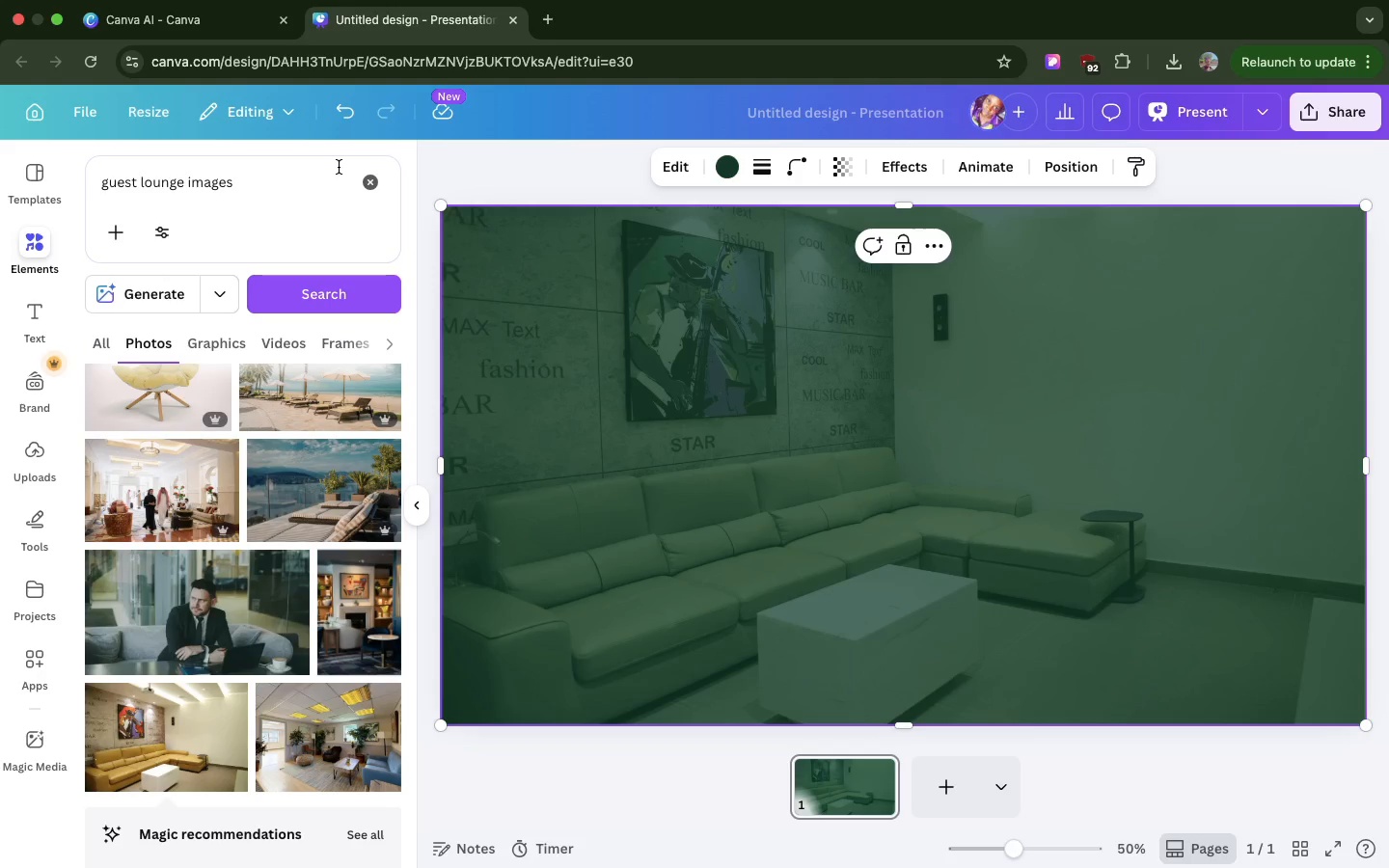 
wait(9.74)
 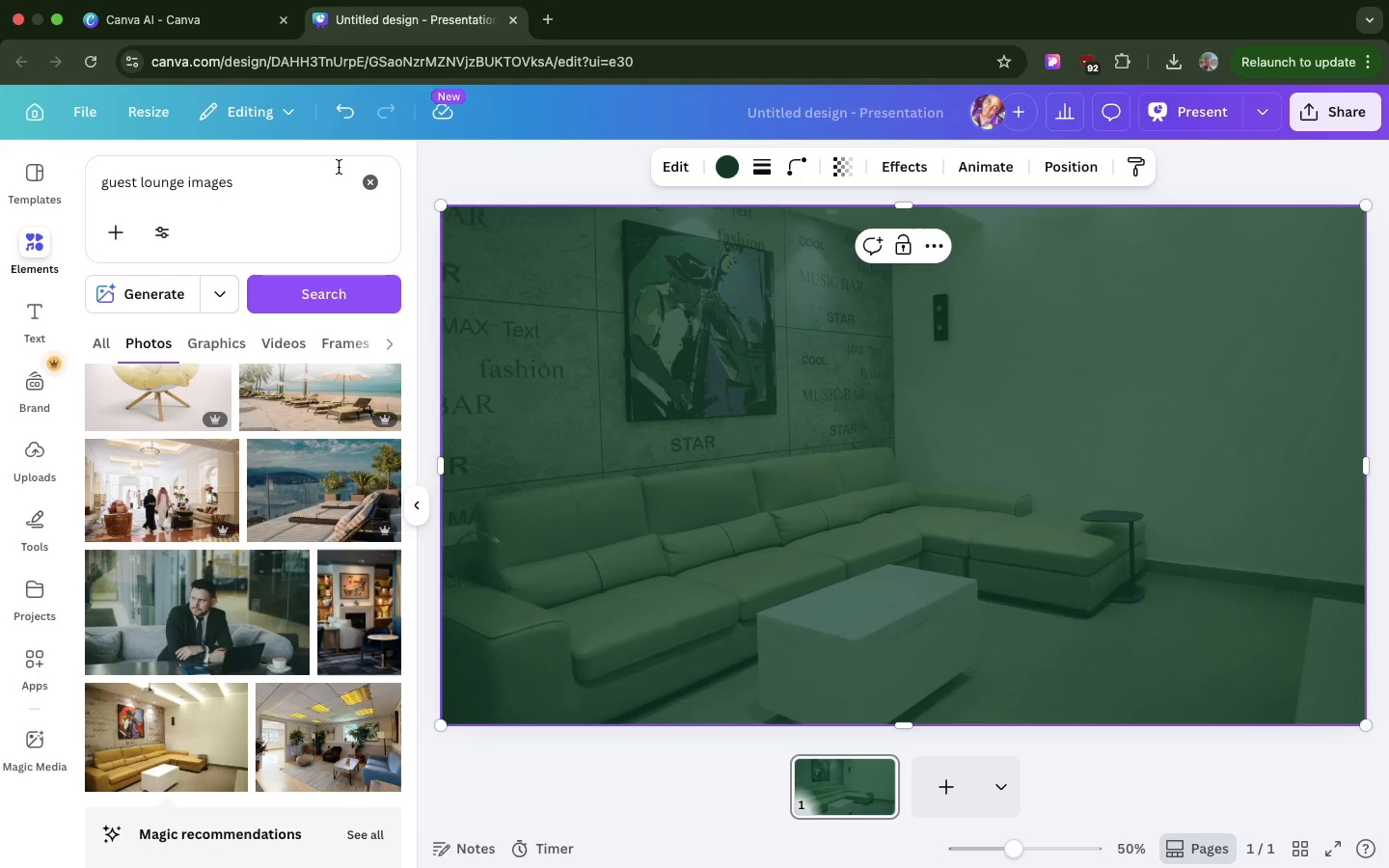 
left_click([533, 195])
 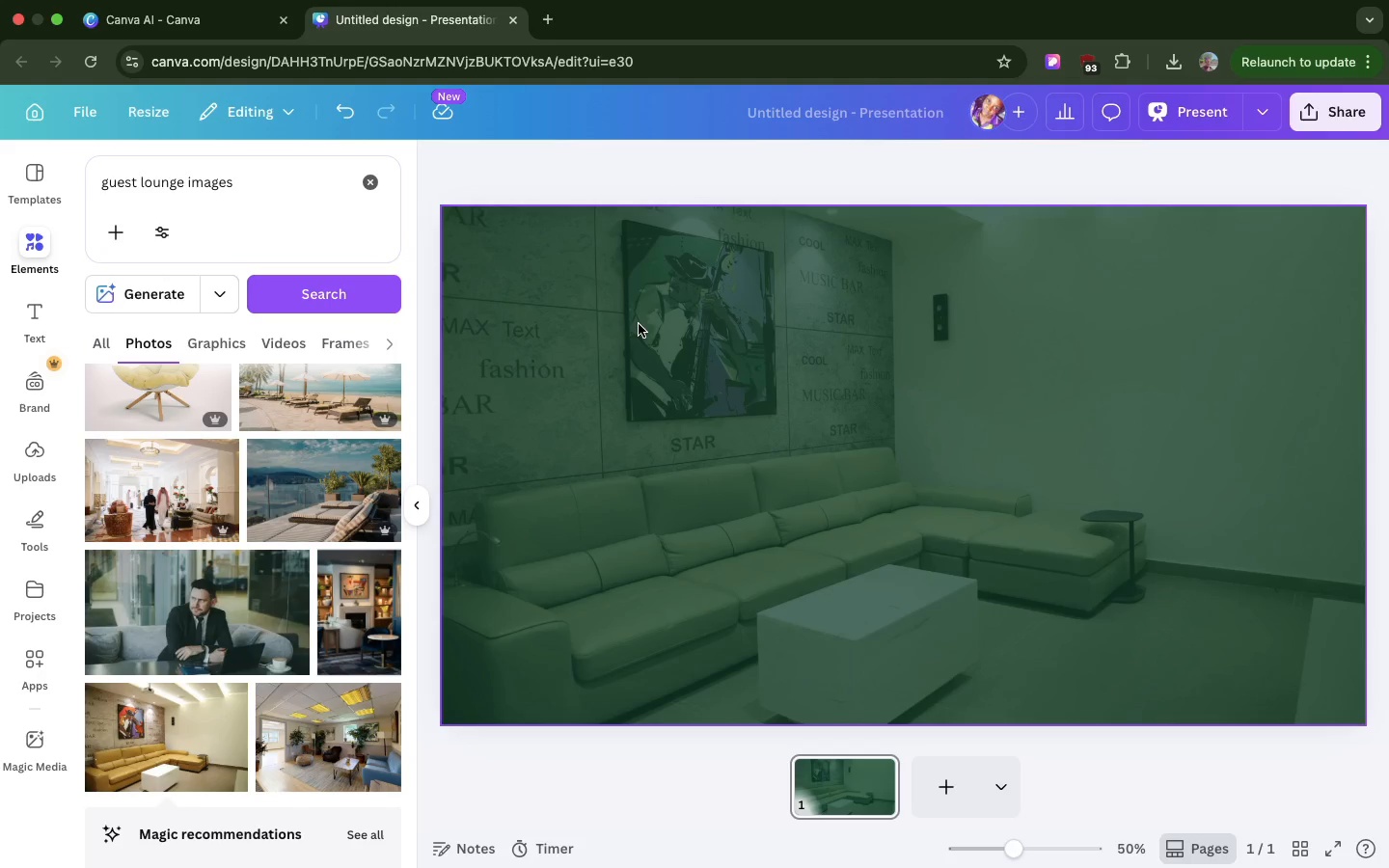 
key(T)
 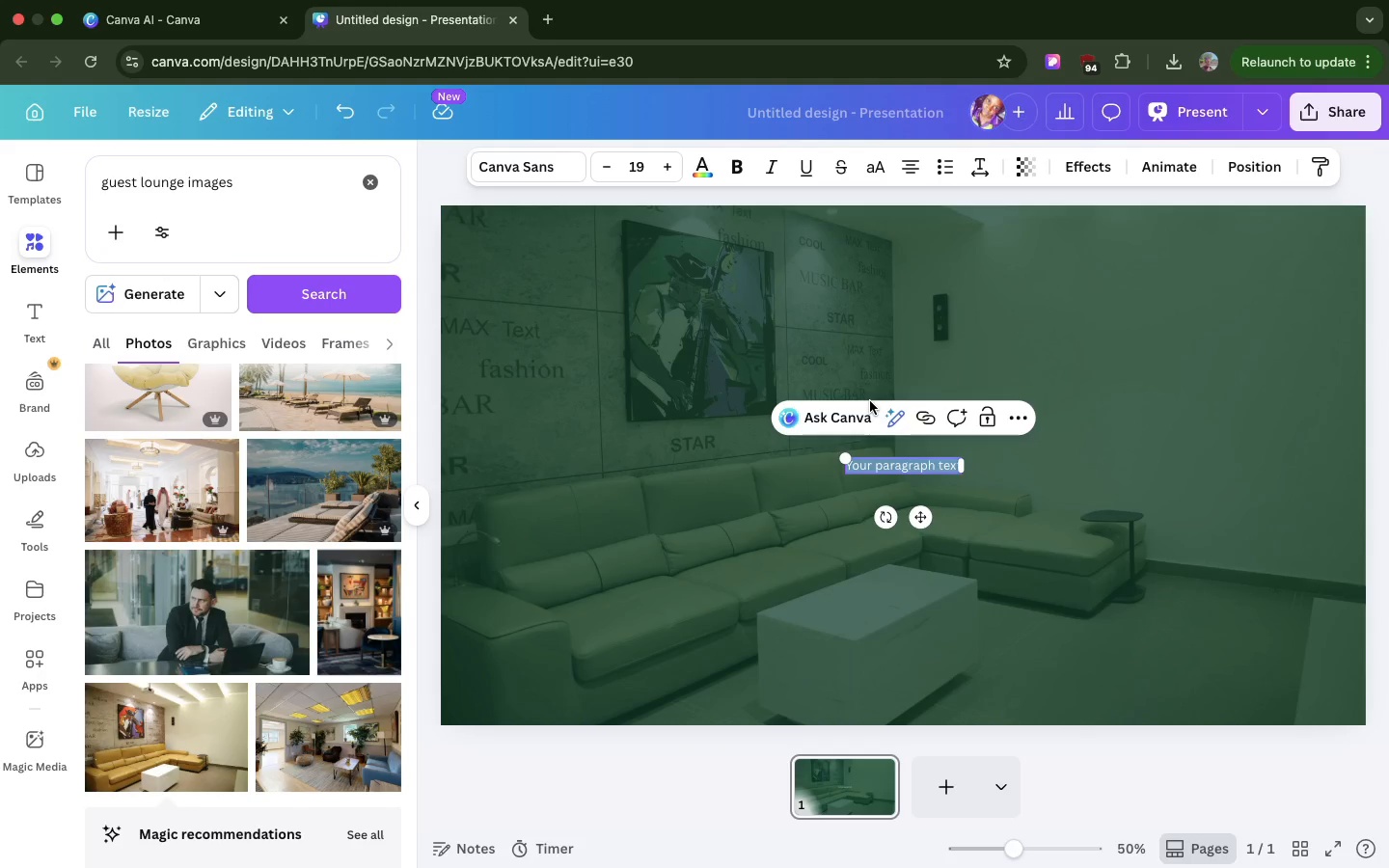 
wait(11.32)
 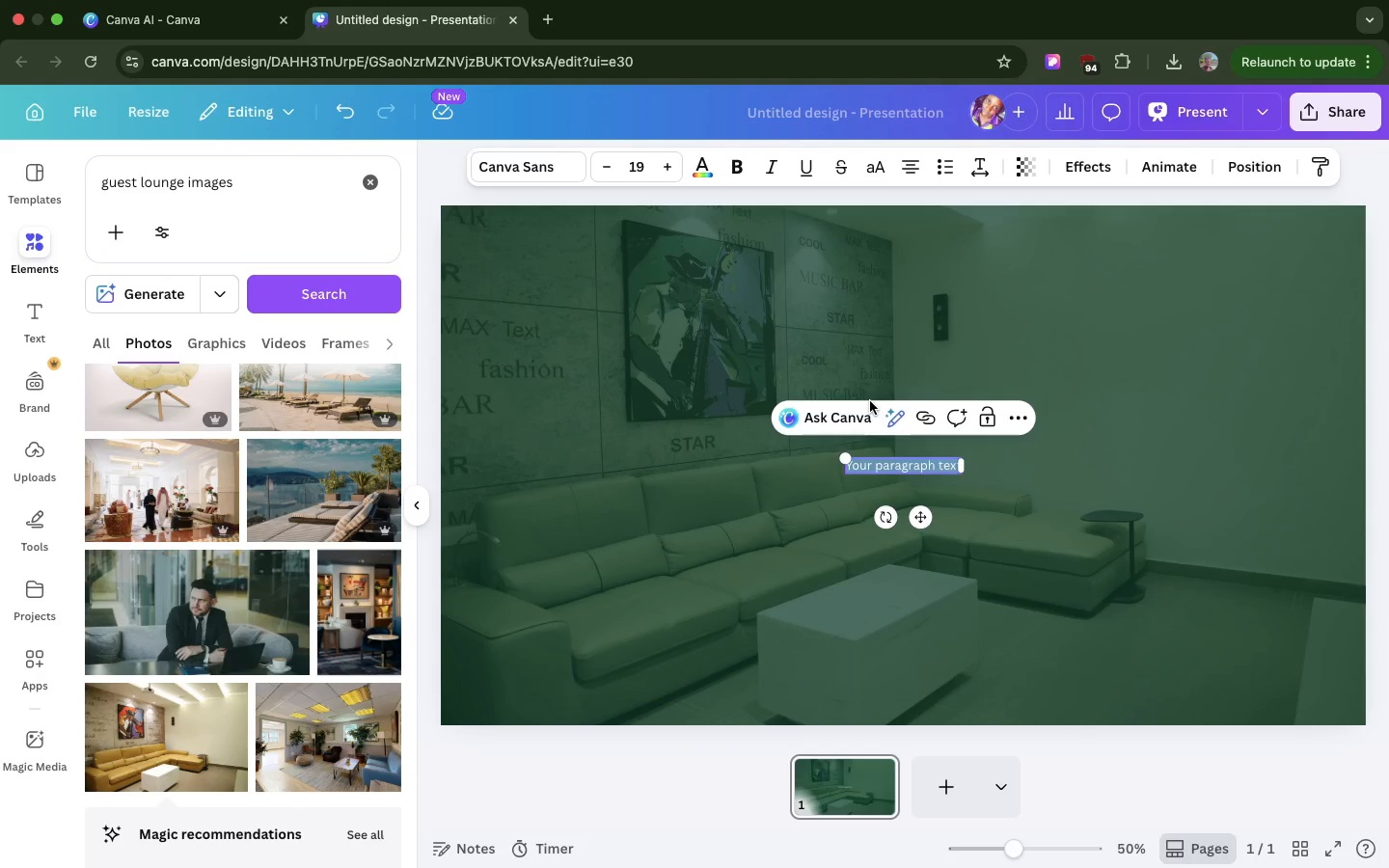 
key(Meta+CommandLeft)
 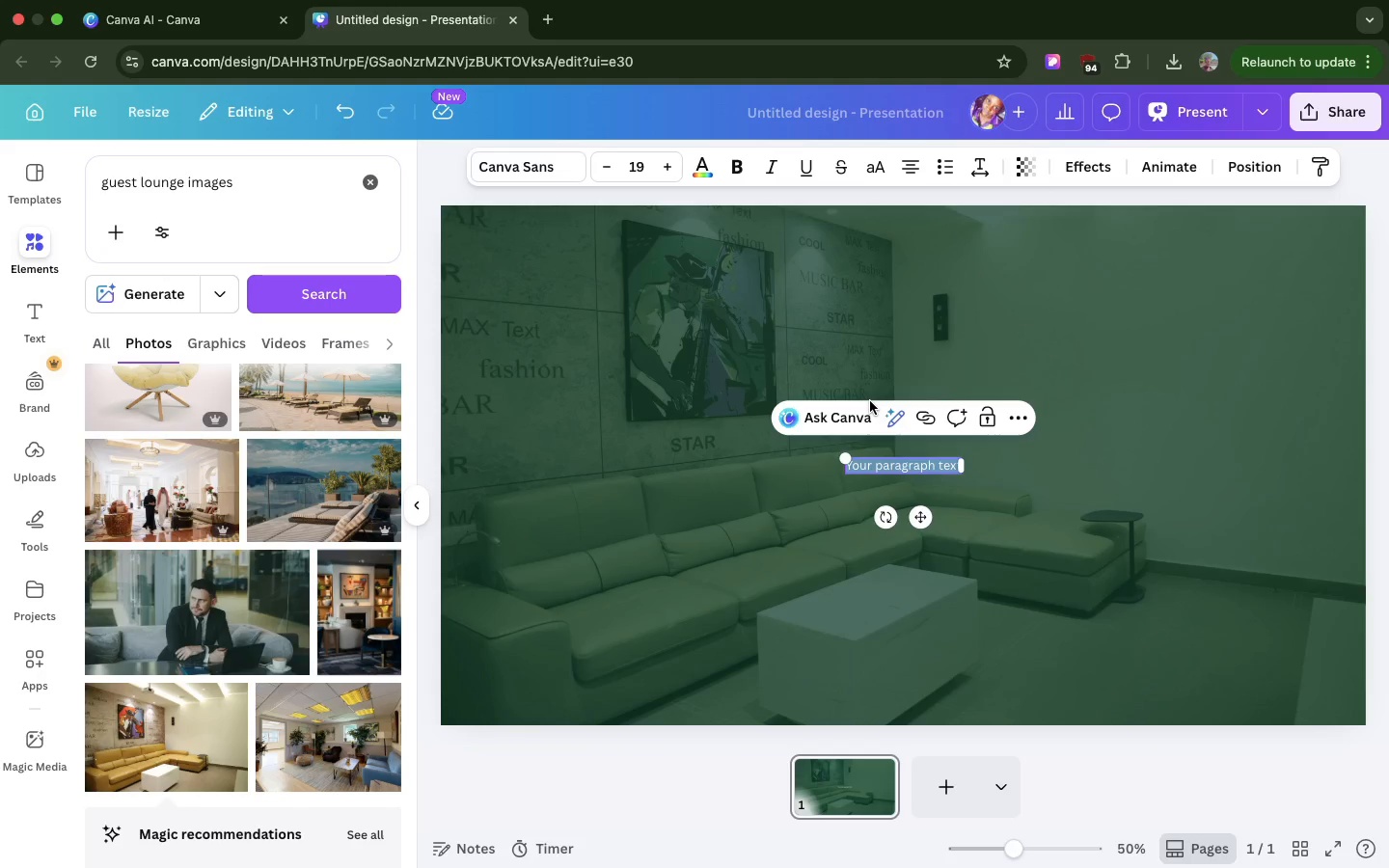 
key(Meta+V)
 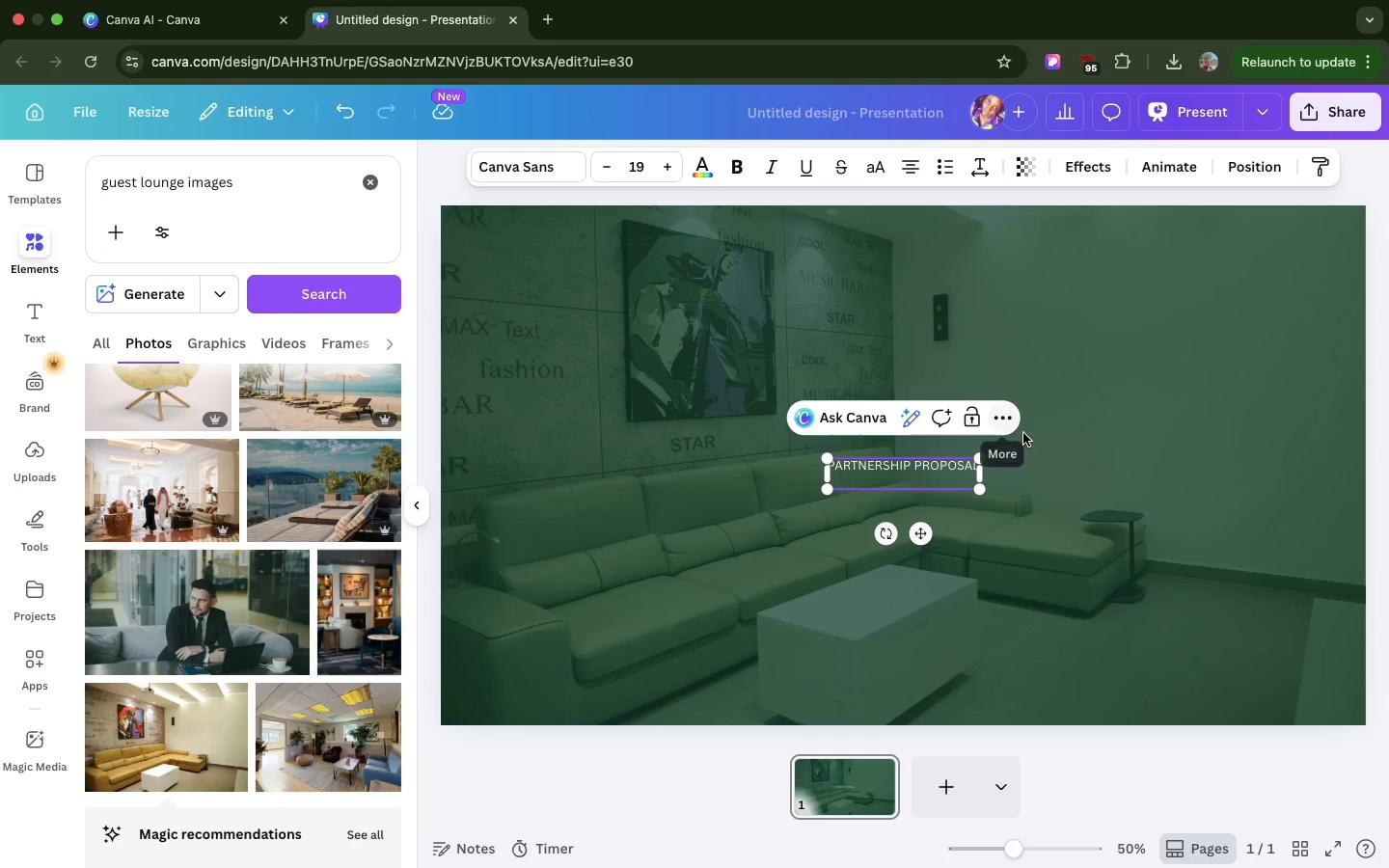 
key(Backspace)
 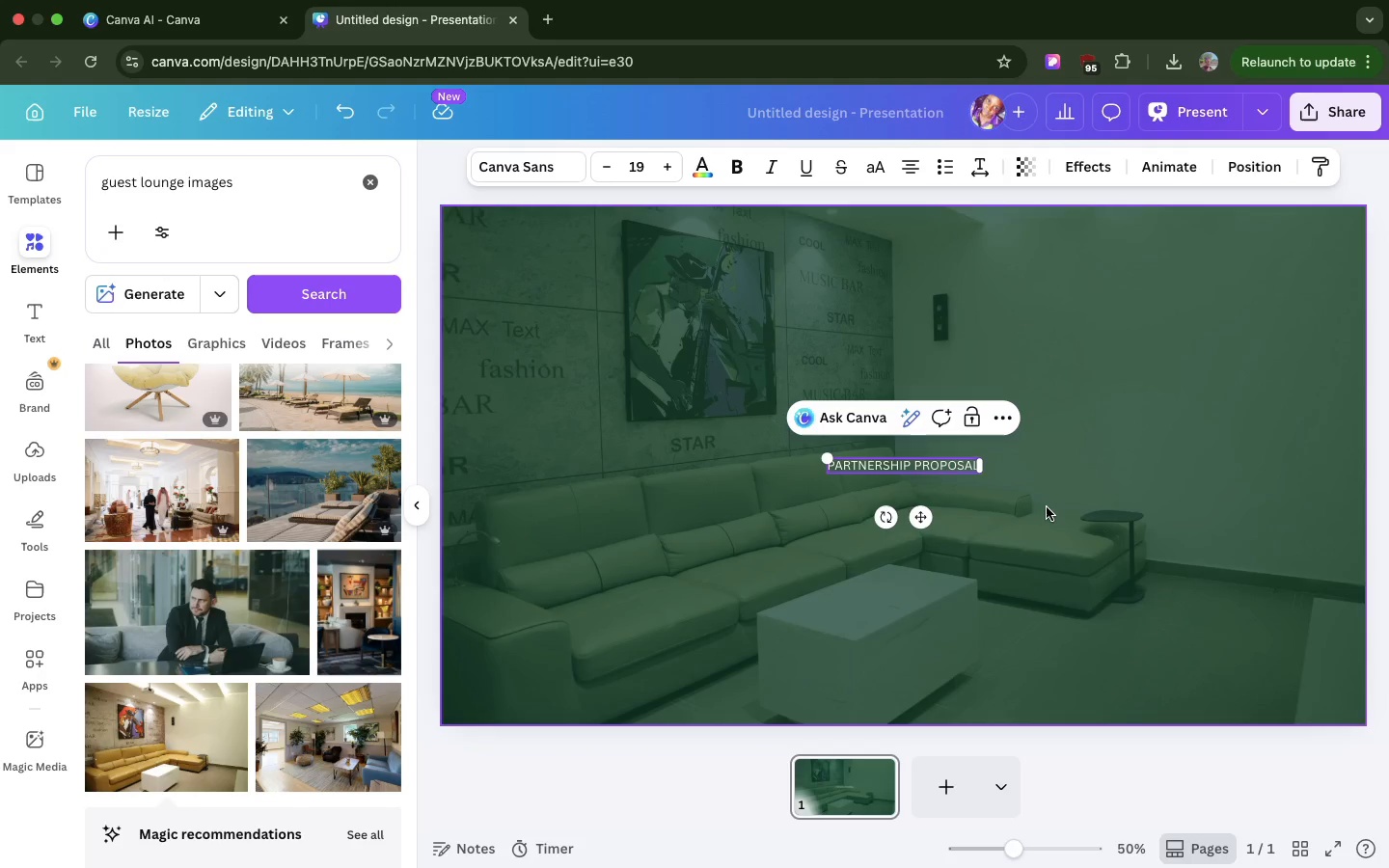 
left_click([1047, 507])
 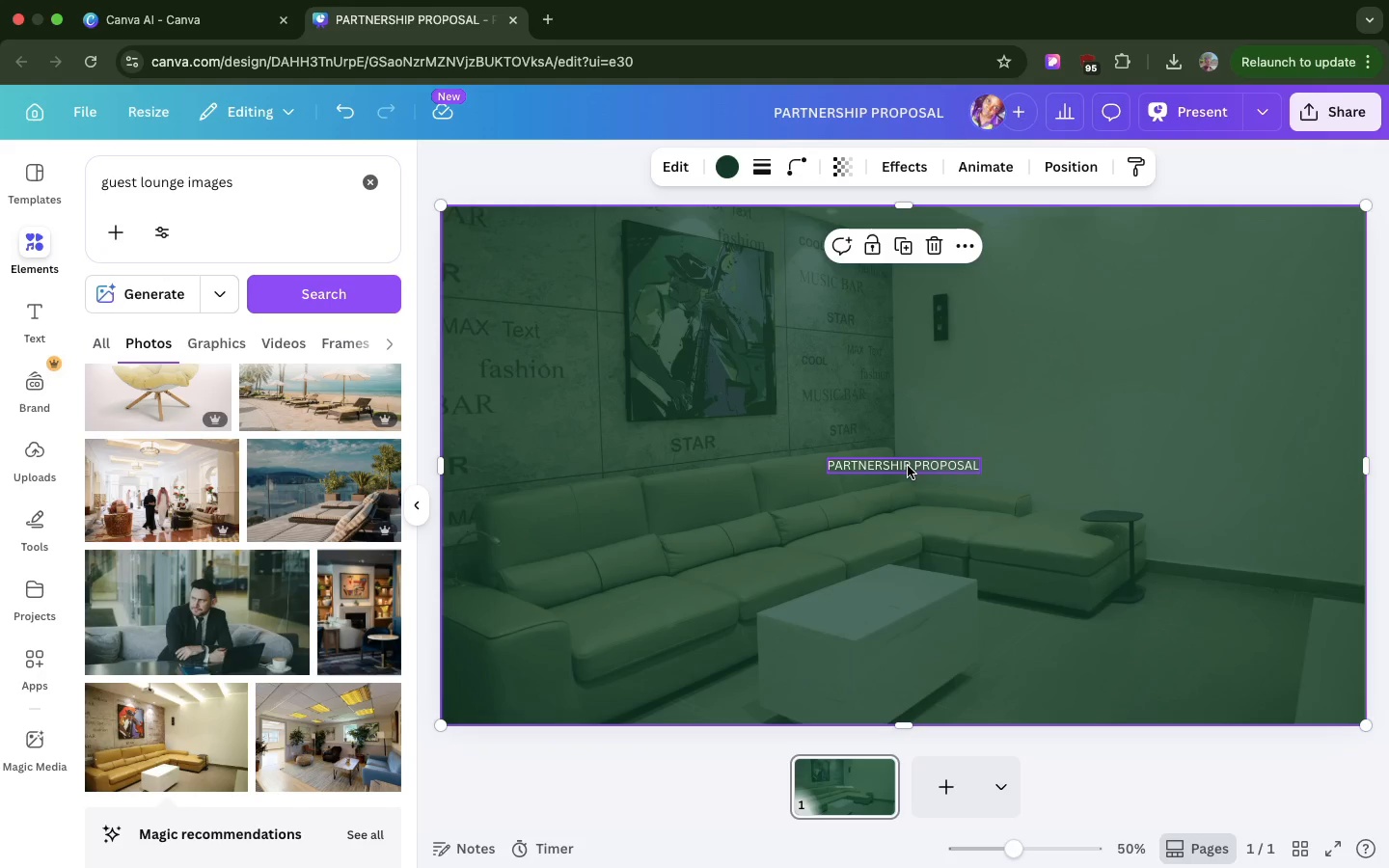 
left_click_drag(start_coordinate=[908, 466], to_coordinate=[574, 366])
 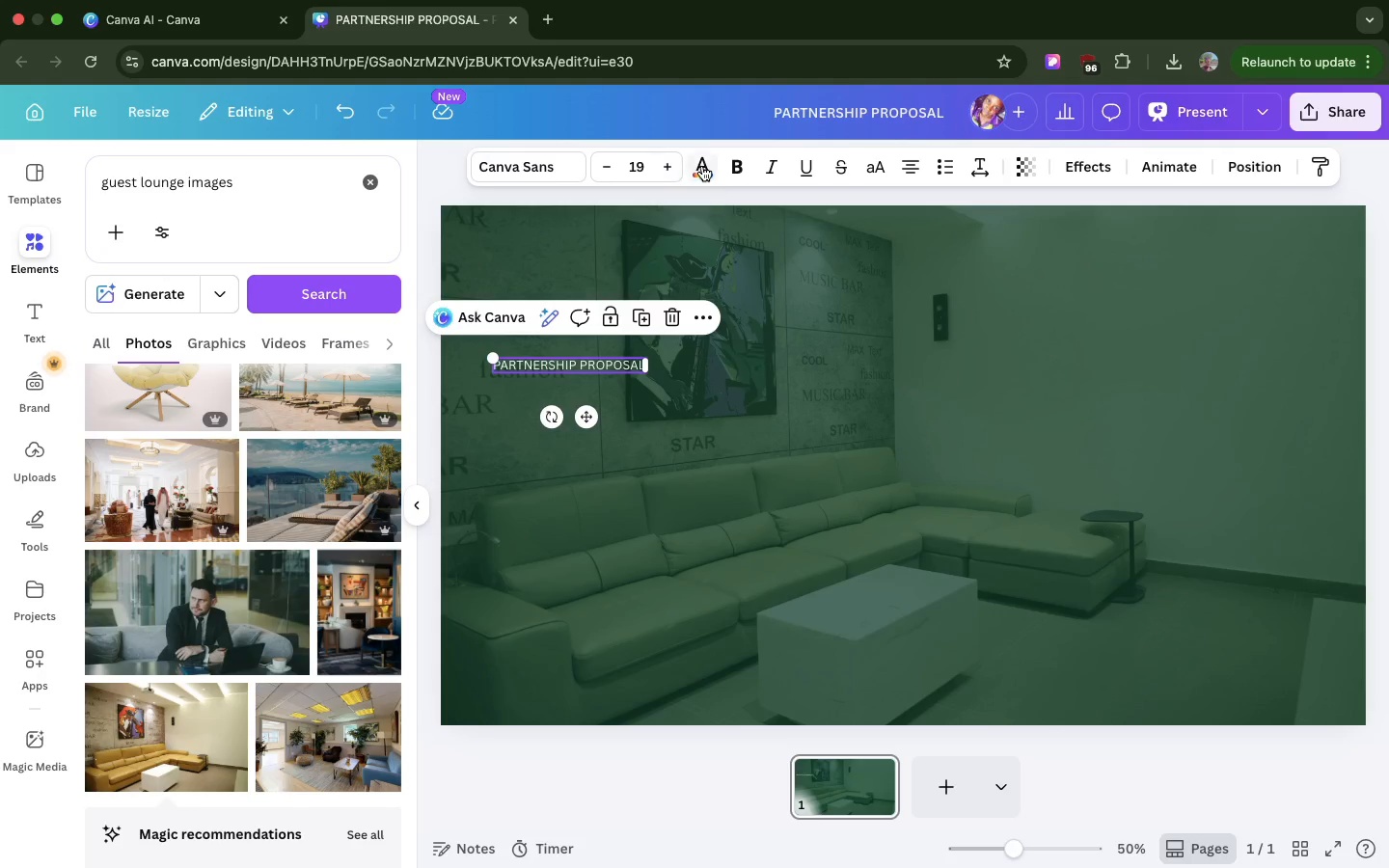 
left_click([702, 166])
 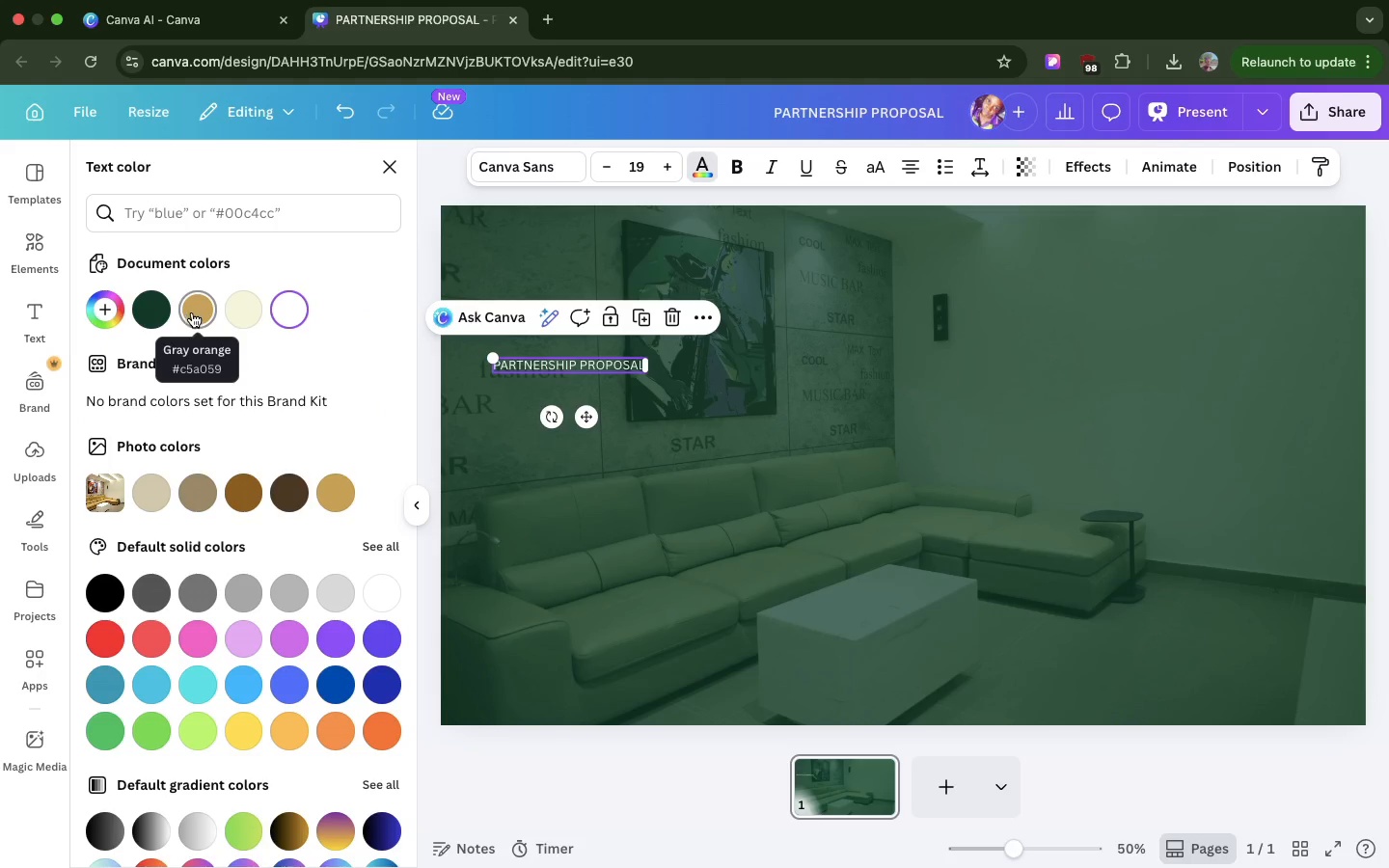 
left_click([191, 311])
 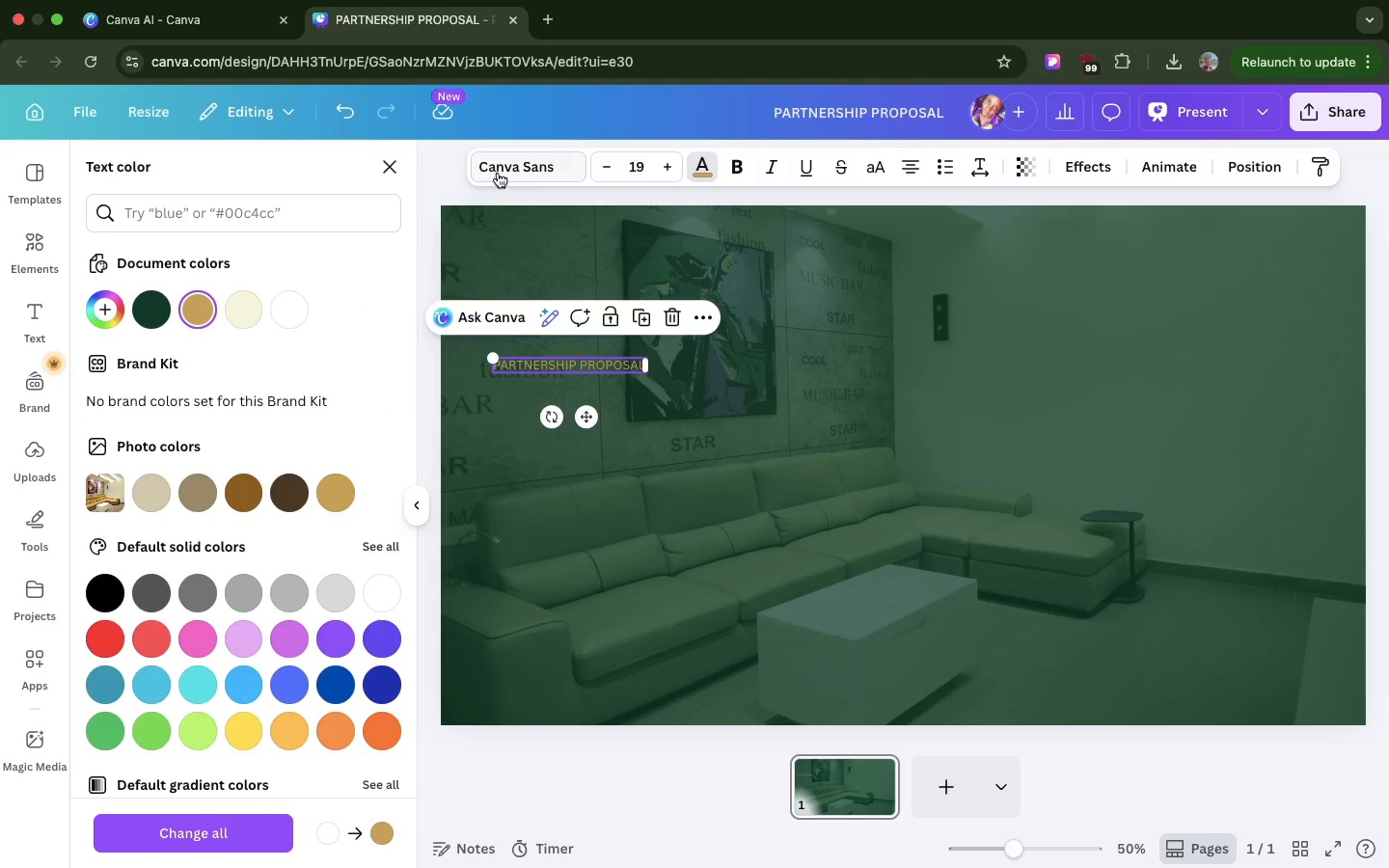 
left_click([499, 165])
 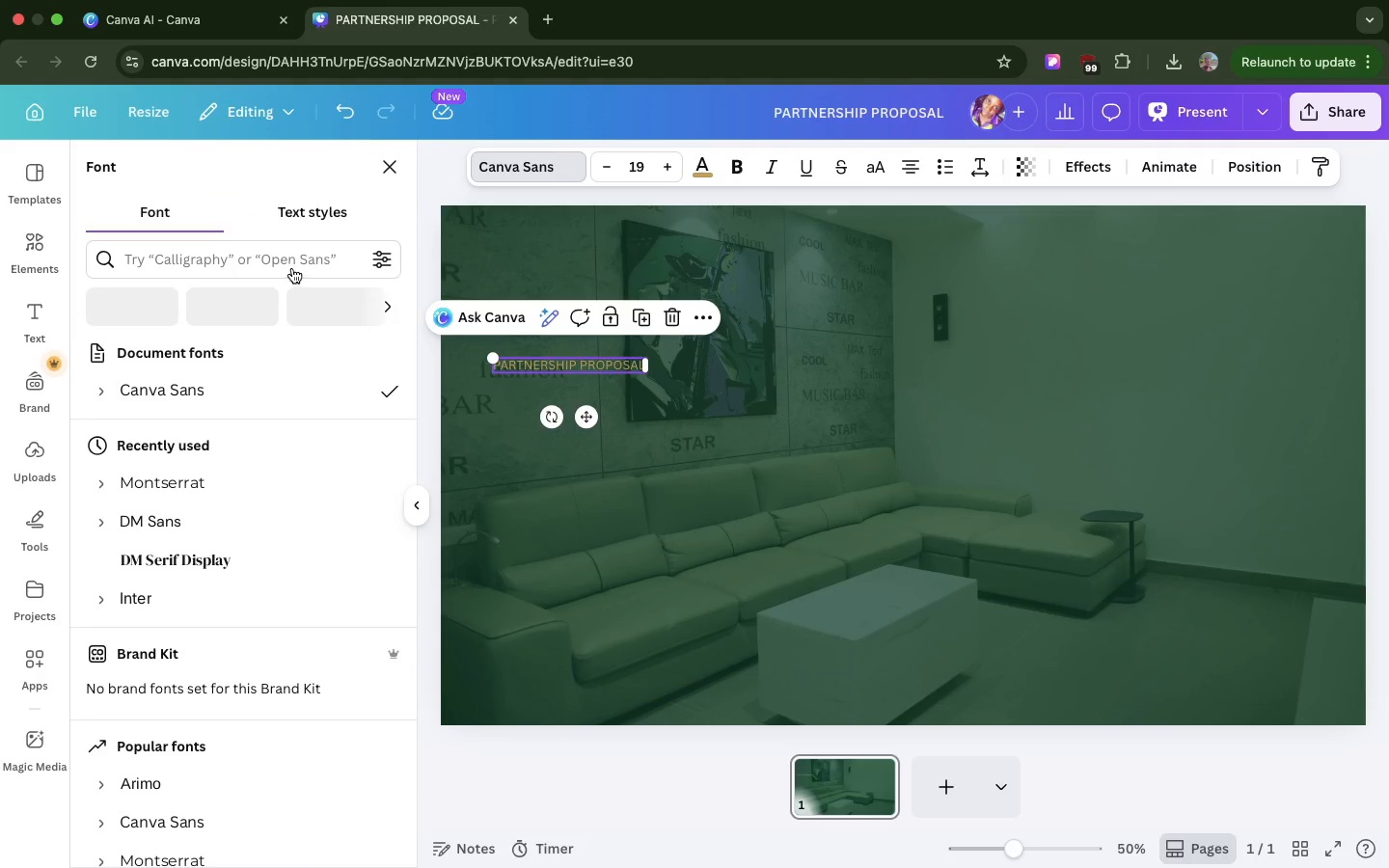 
left_click([290, 262])
 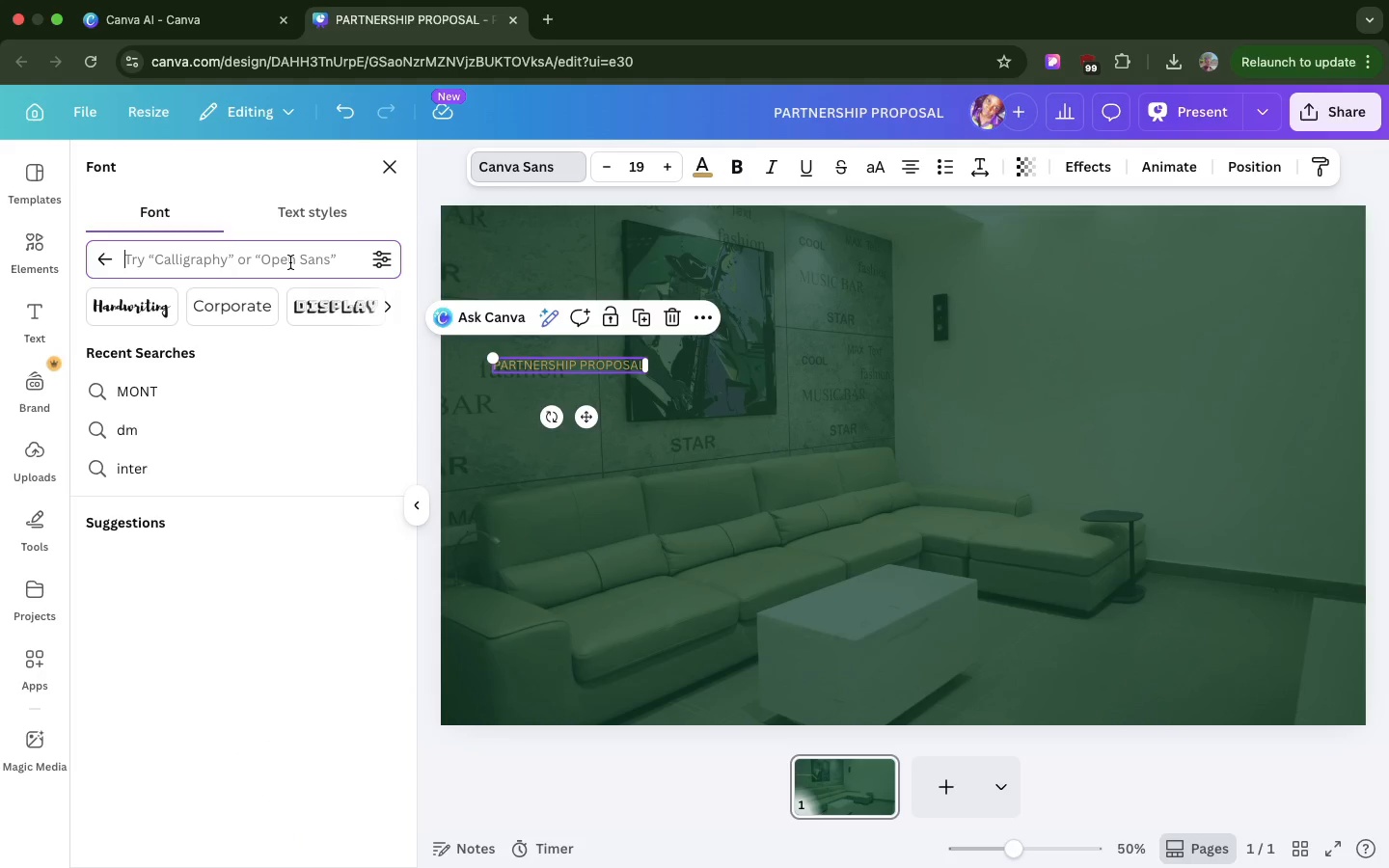 
type(montserrat)
 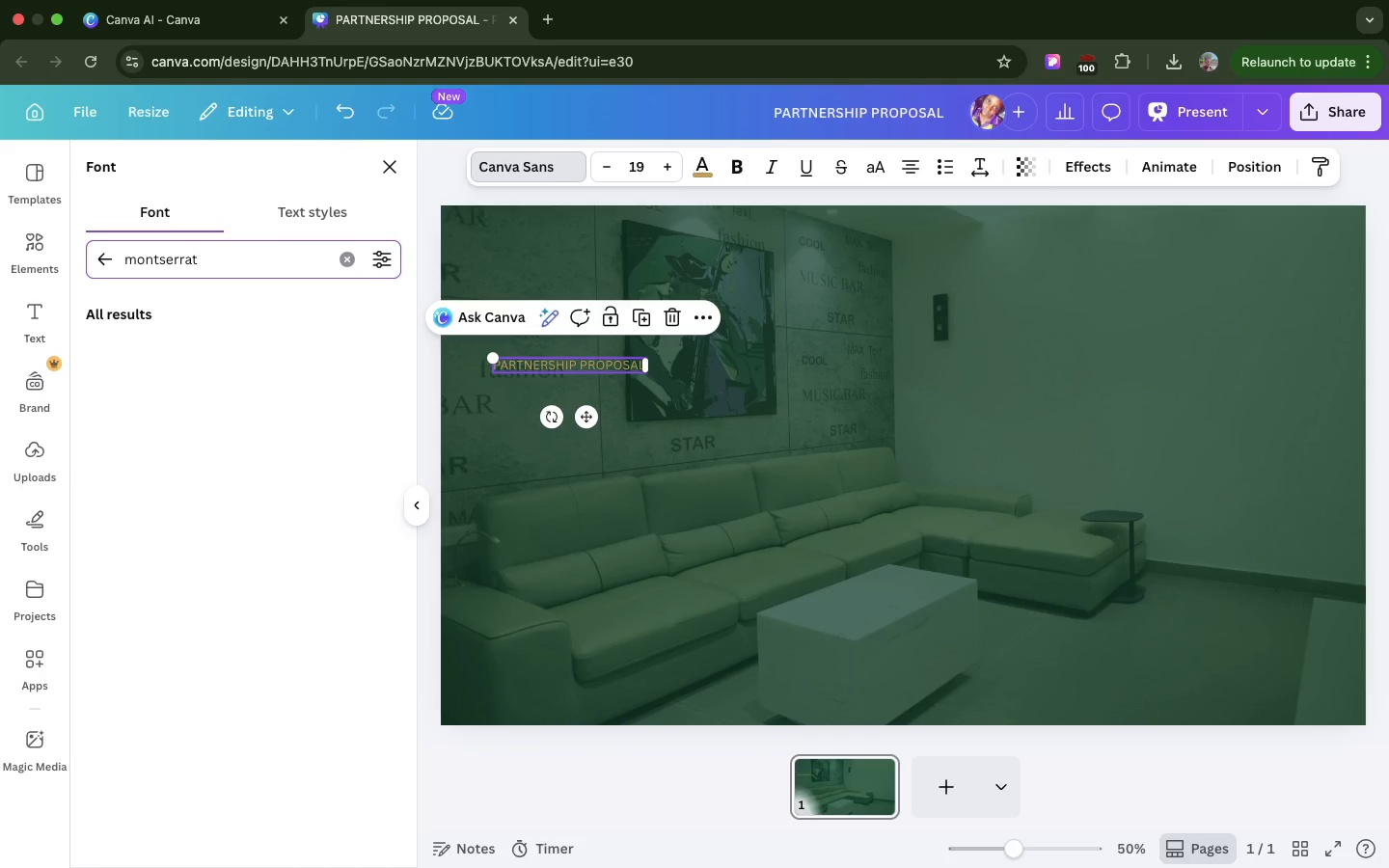 
key(Enter)
 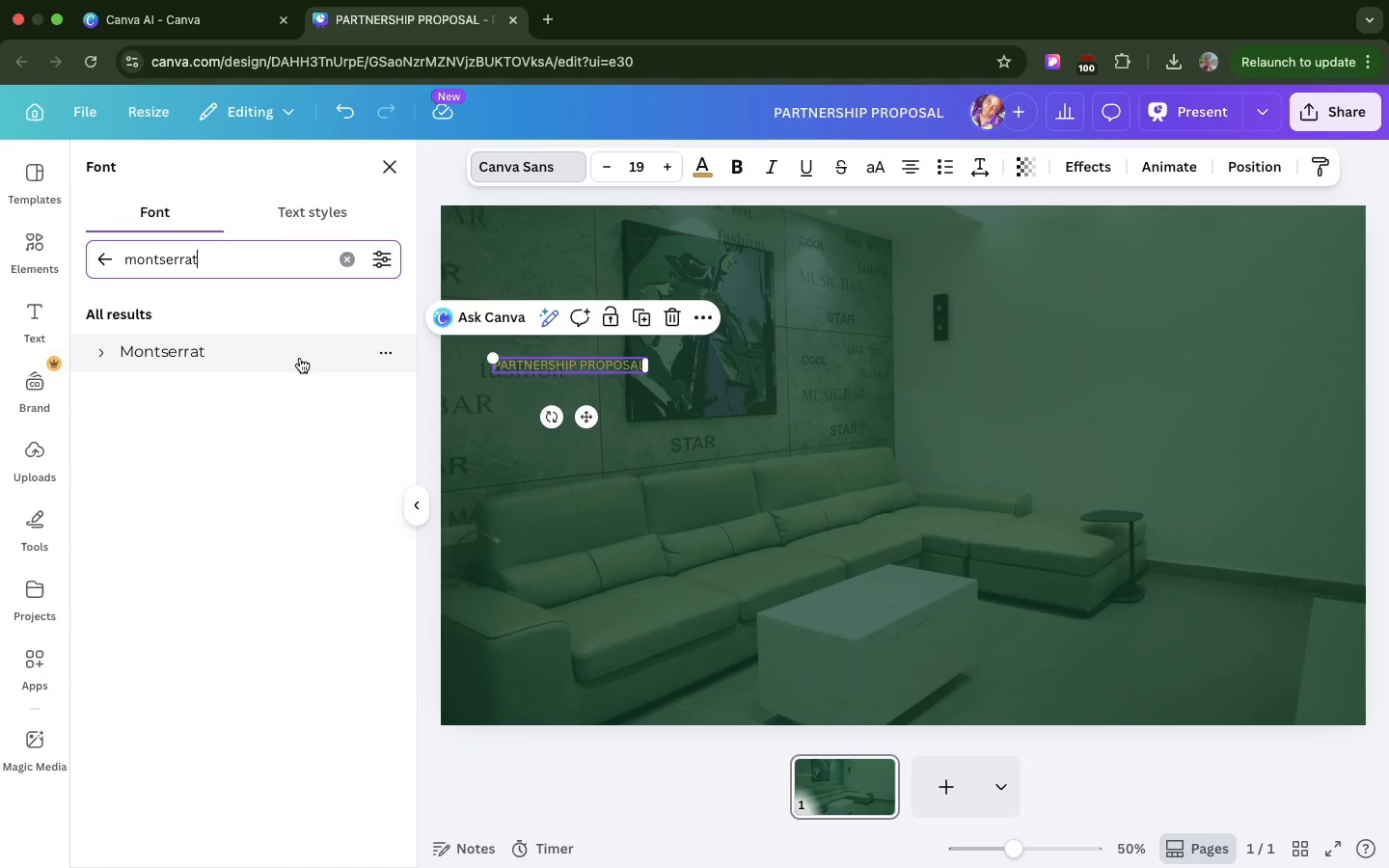 
left_click([282, 357])
 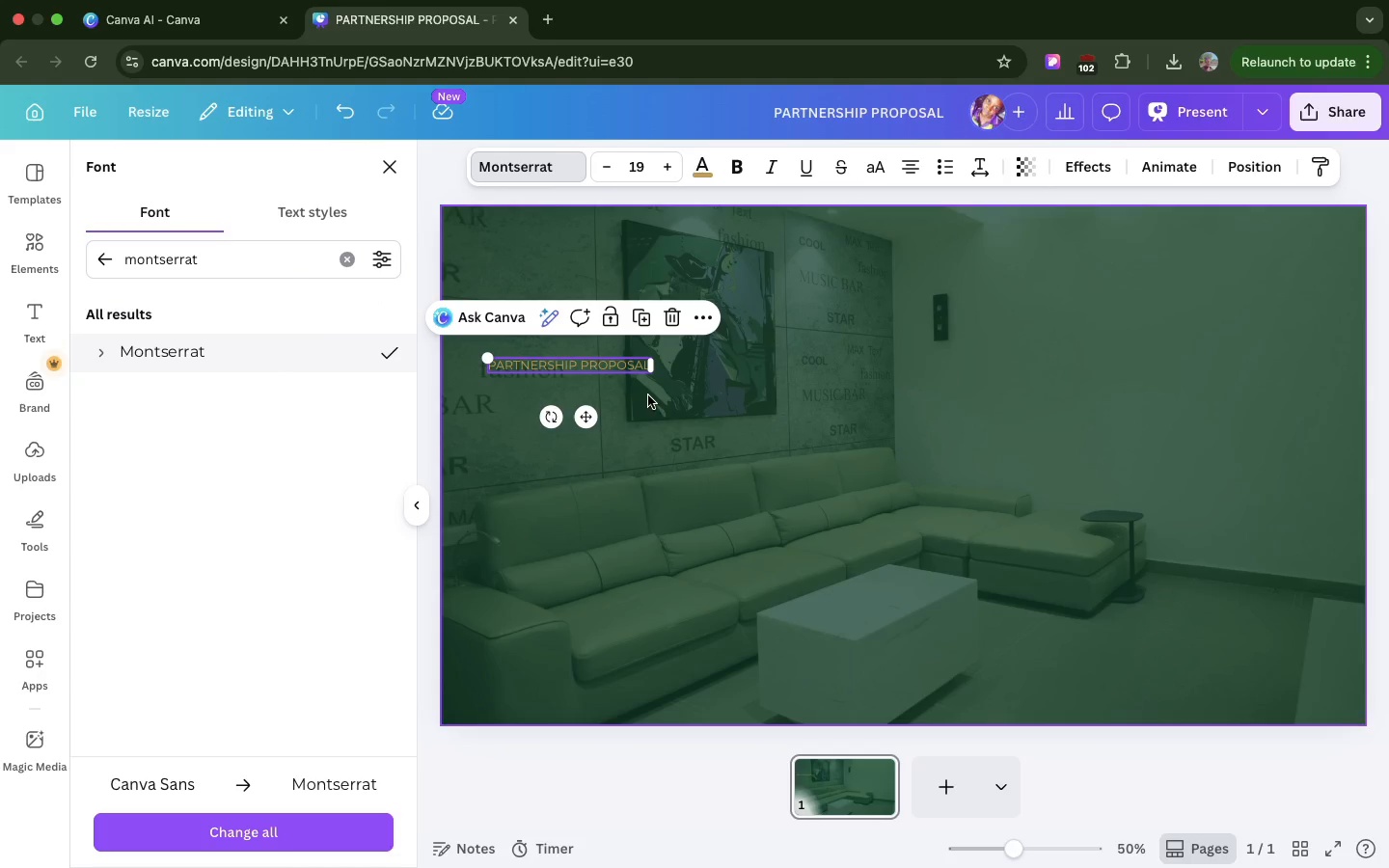 
left_click([686, 389])
 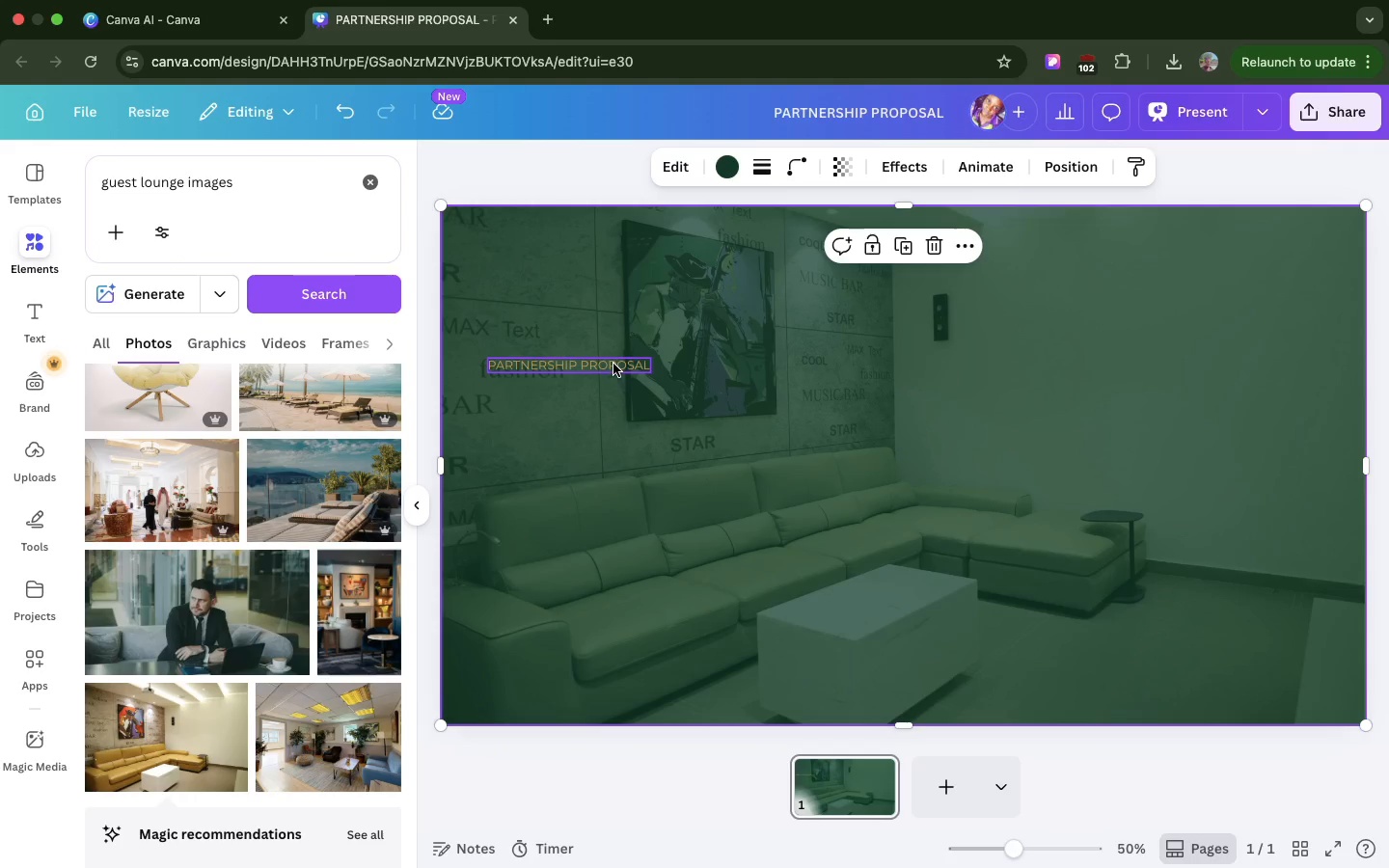 
left_click([613, 364])
 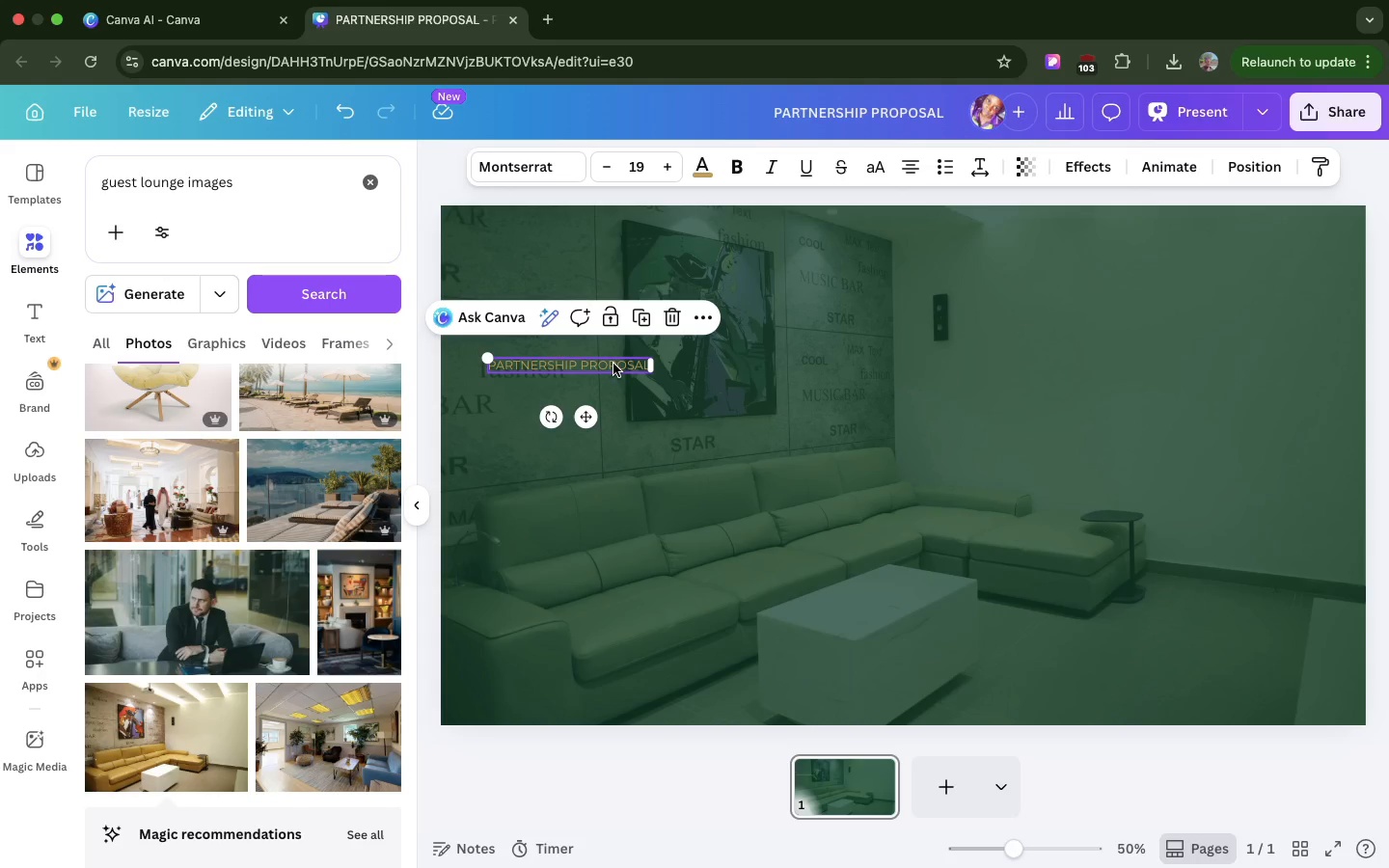 
key(Meta+D)
 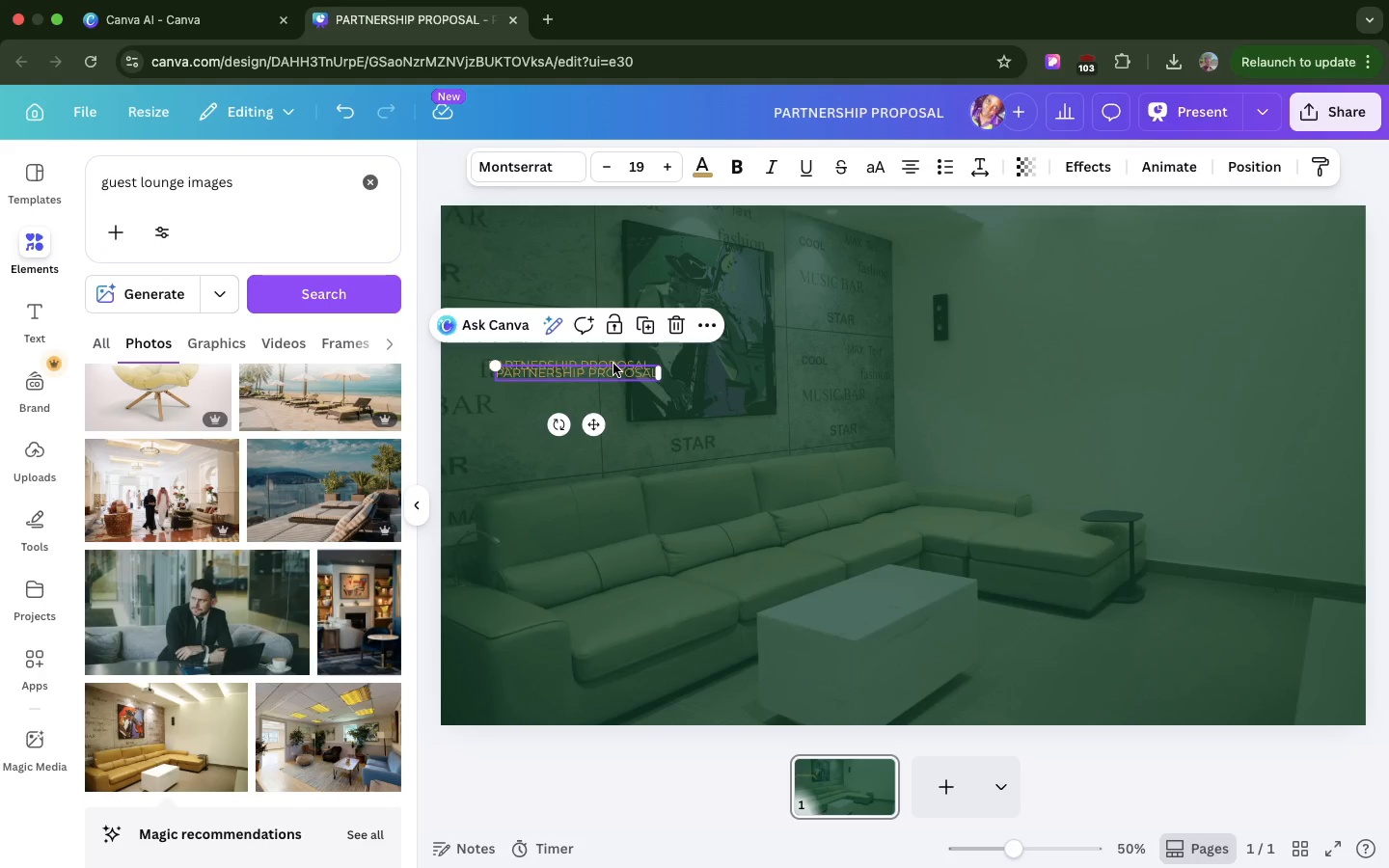 
left_click_drag(start_coordinate=[613, 364], to_coordinate=[613, 394])
 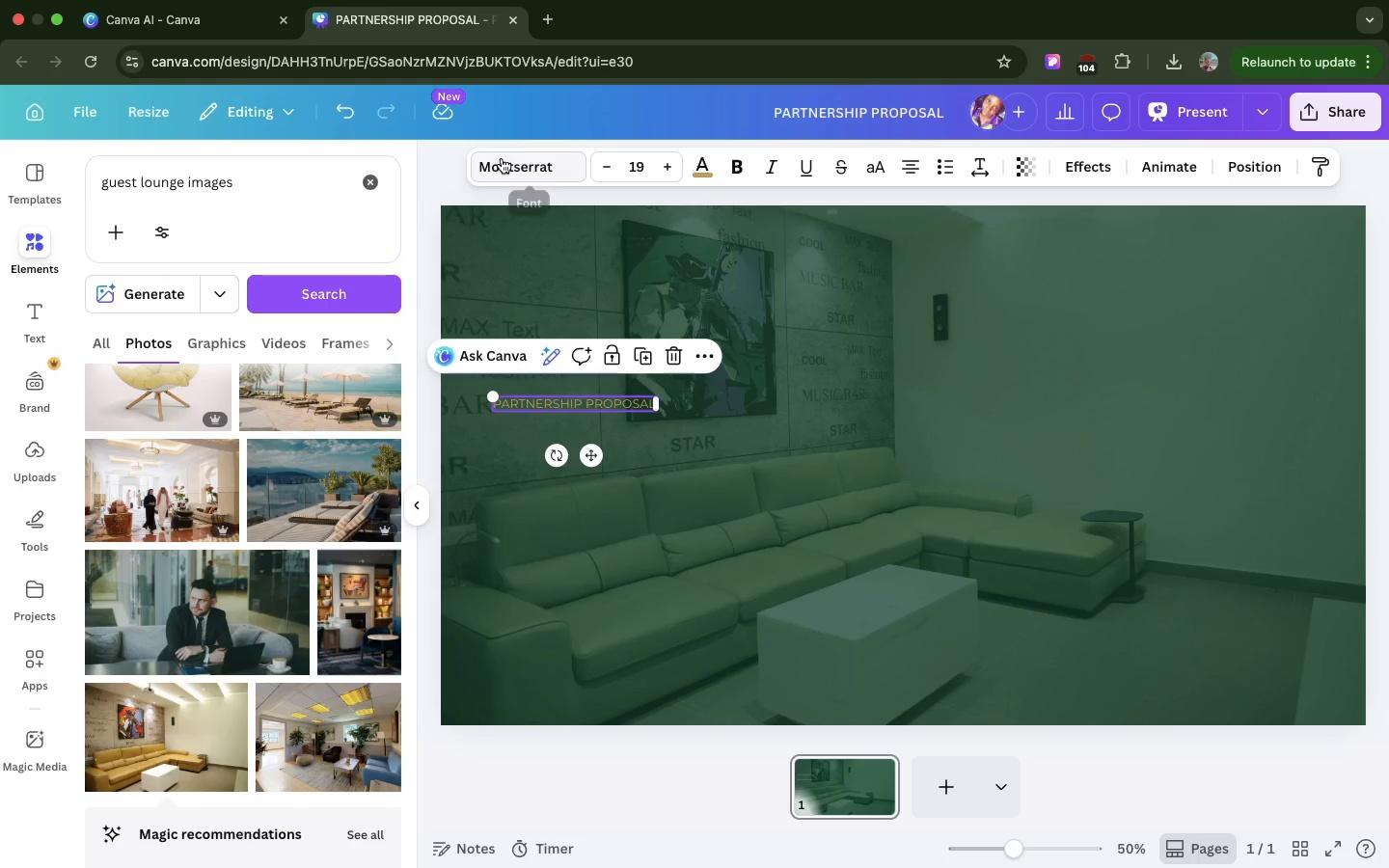 
left_click([502, 158])
 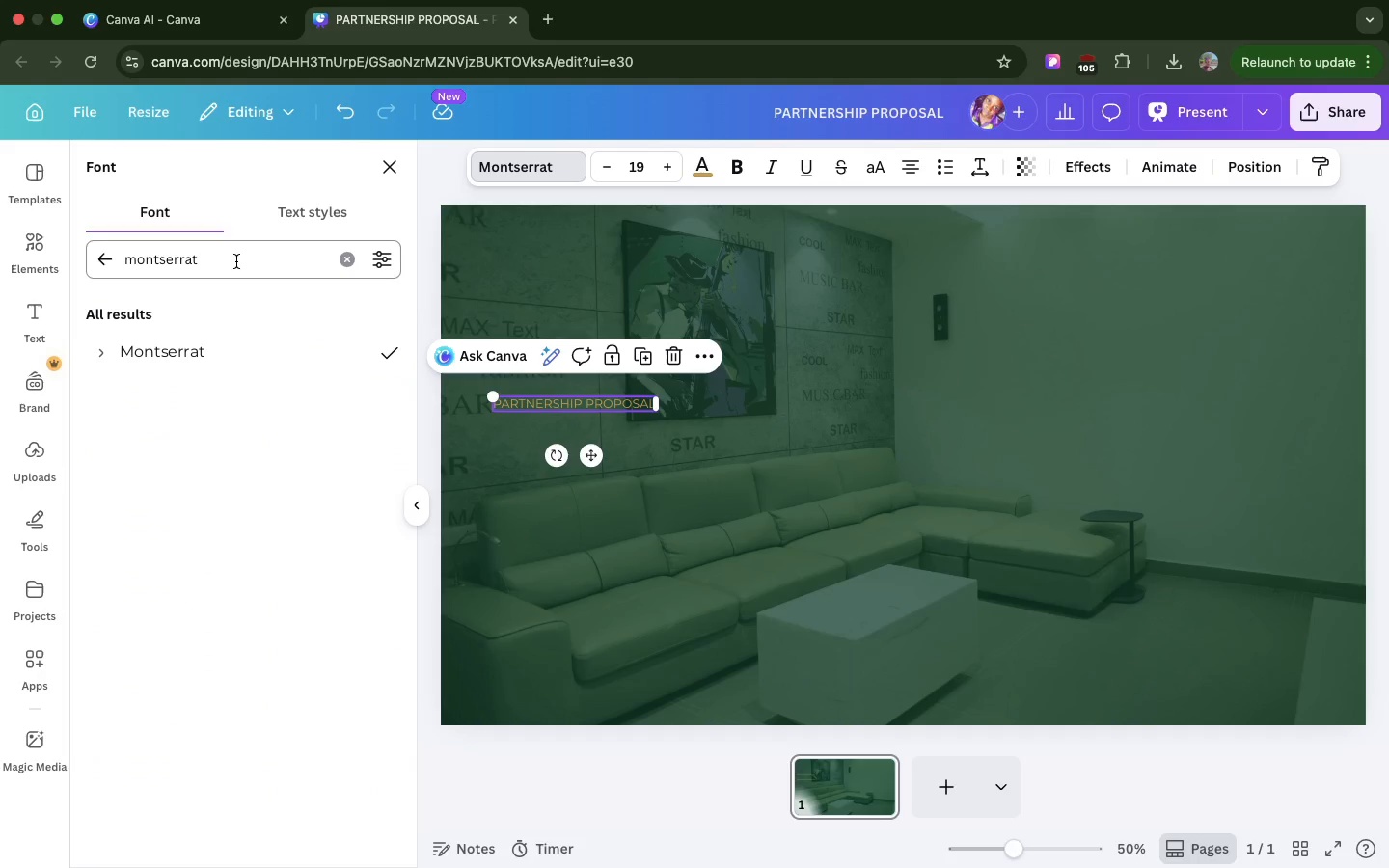 
double_click([236, 261])
 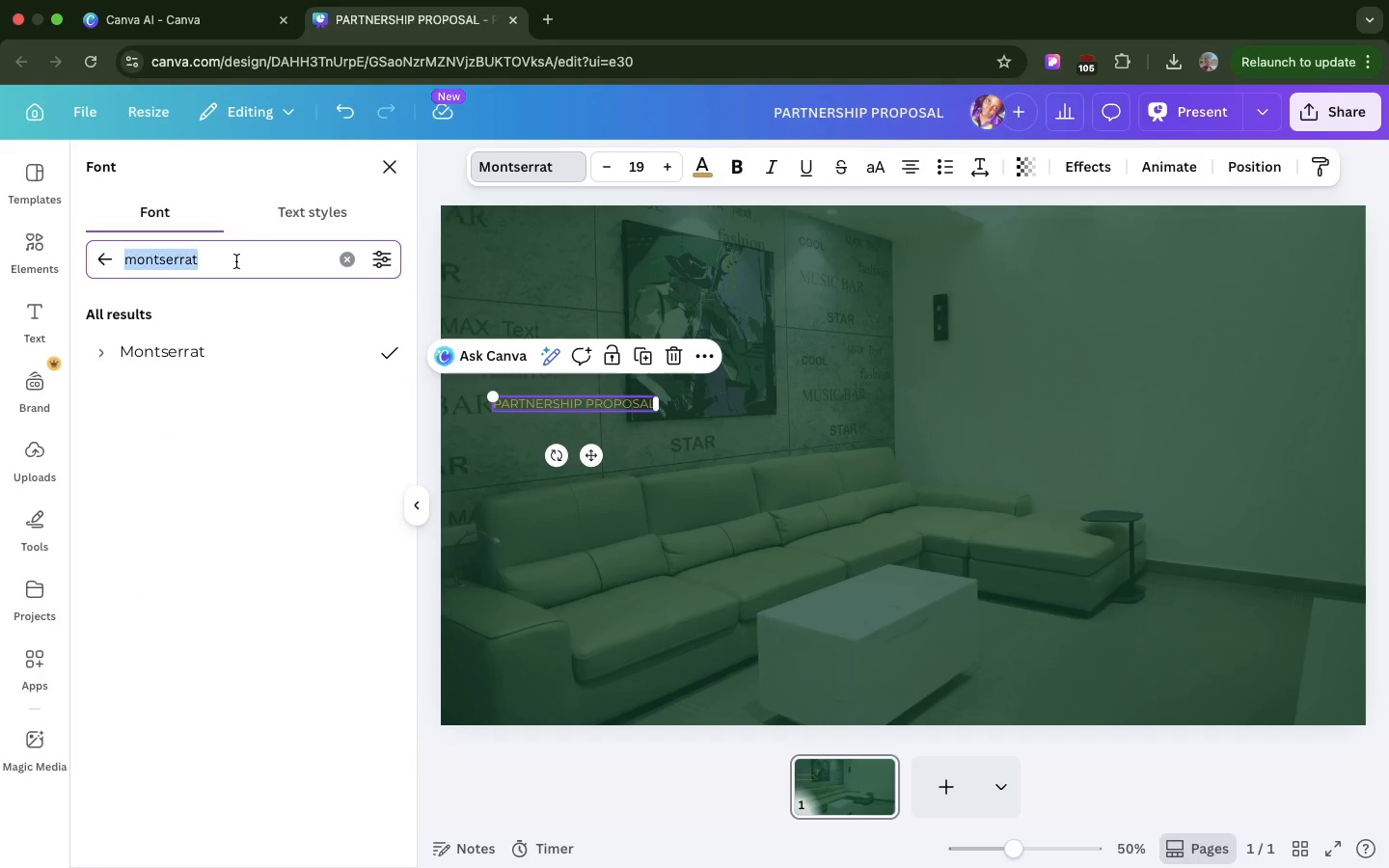 
triple_click([236, 261])
 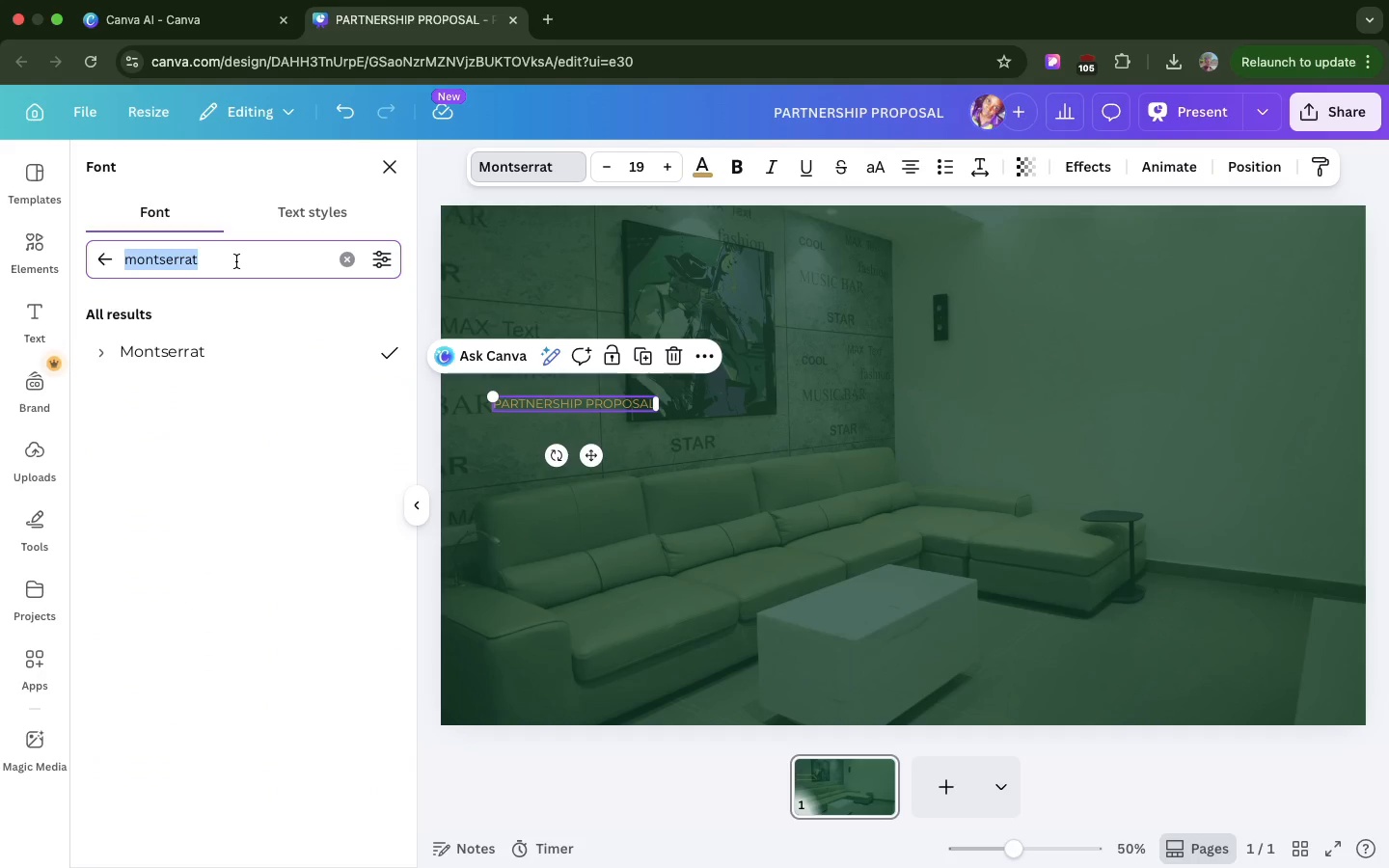 
type(play)
 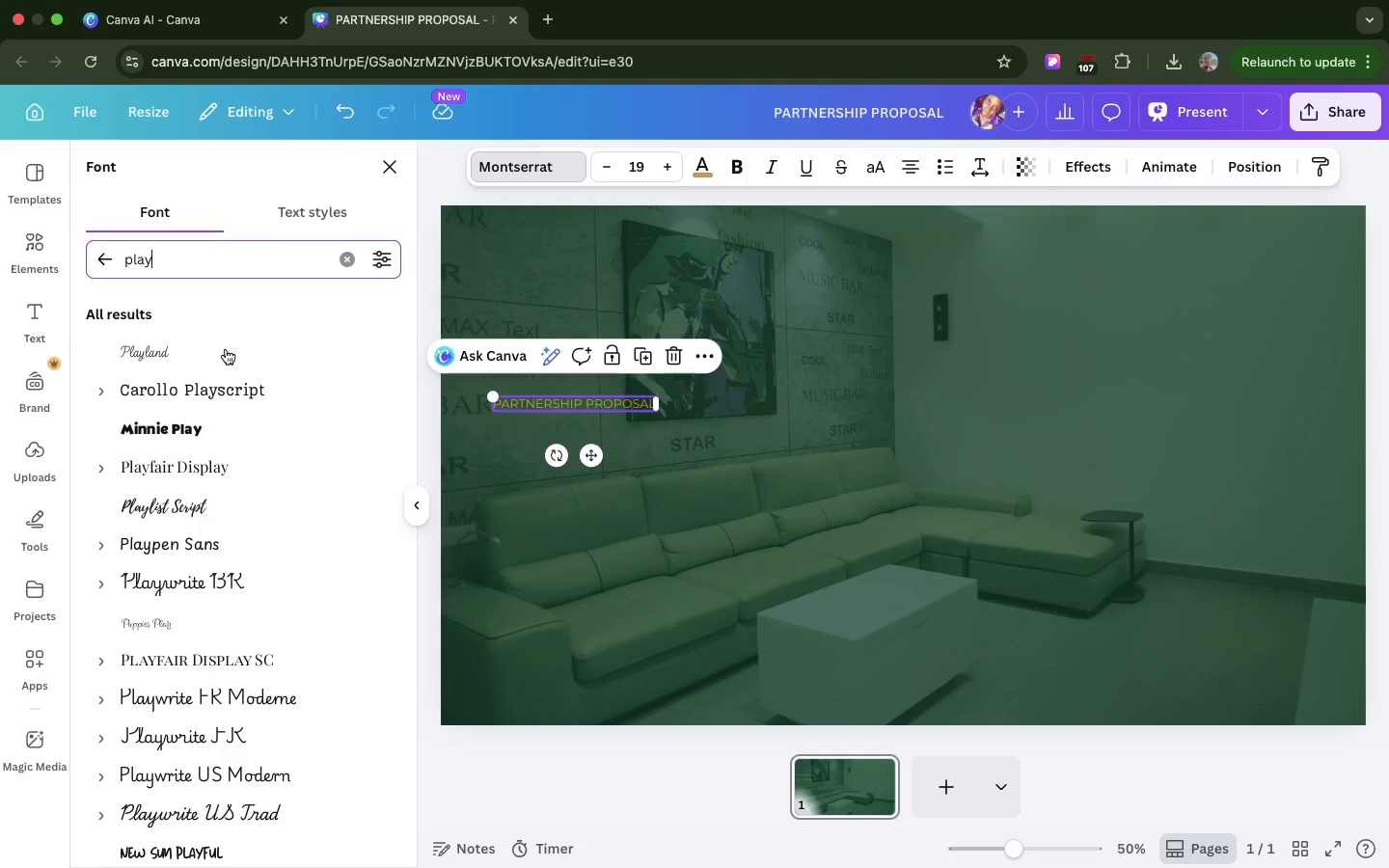 
left_click([219, 468])
 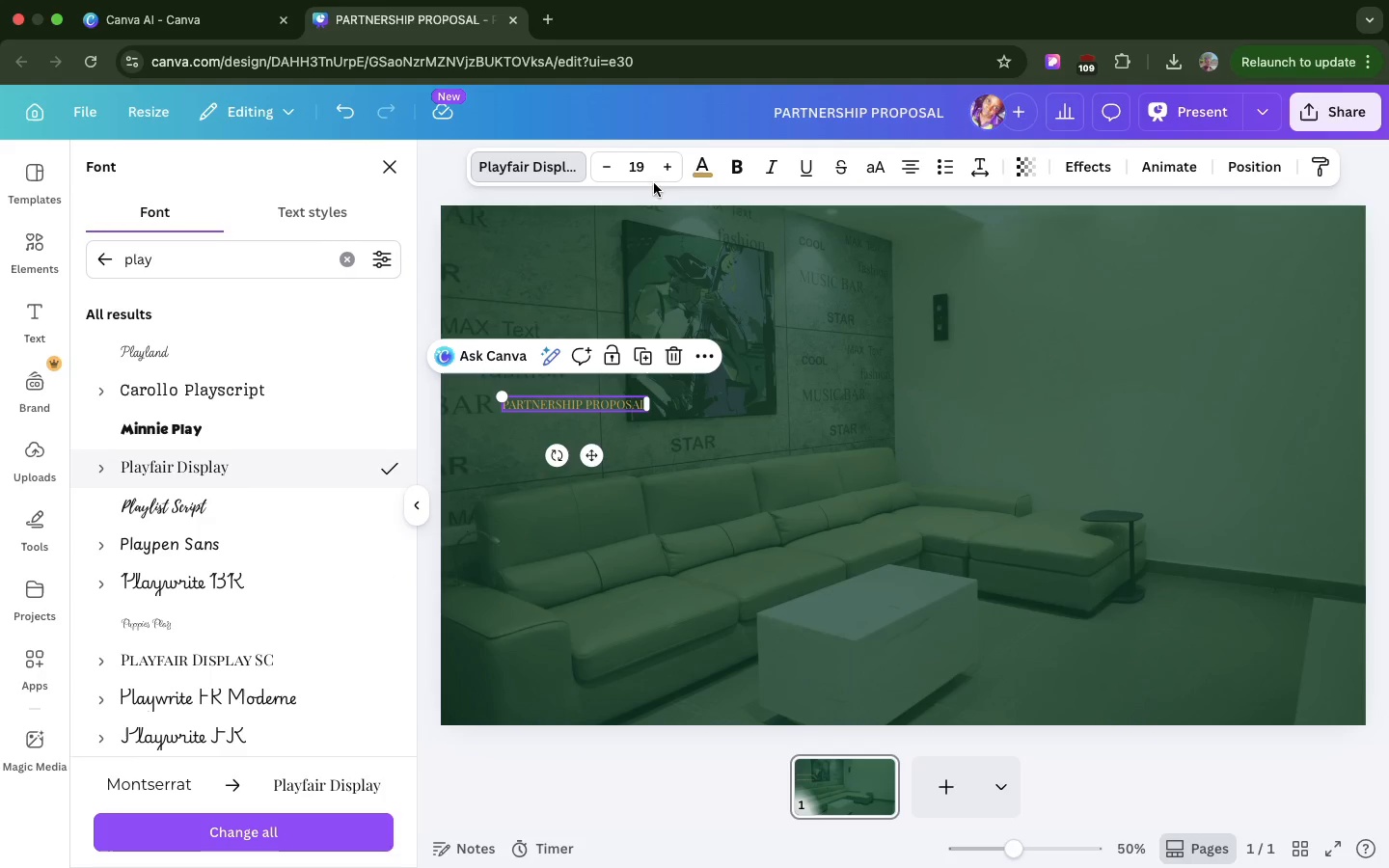 
left_click([701, 174])
 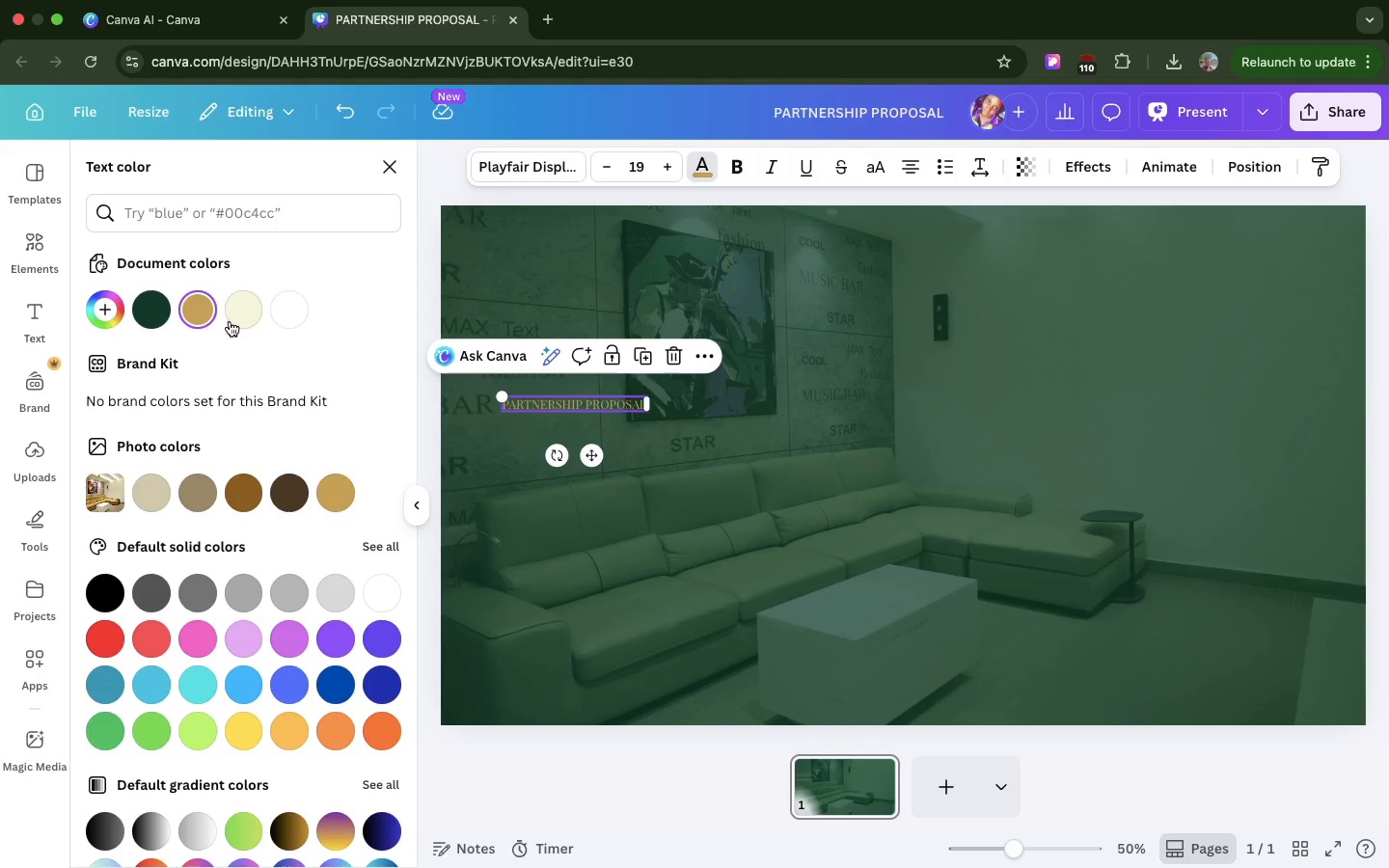 
left_click([237, 317])
 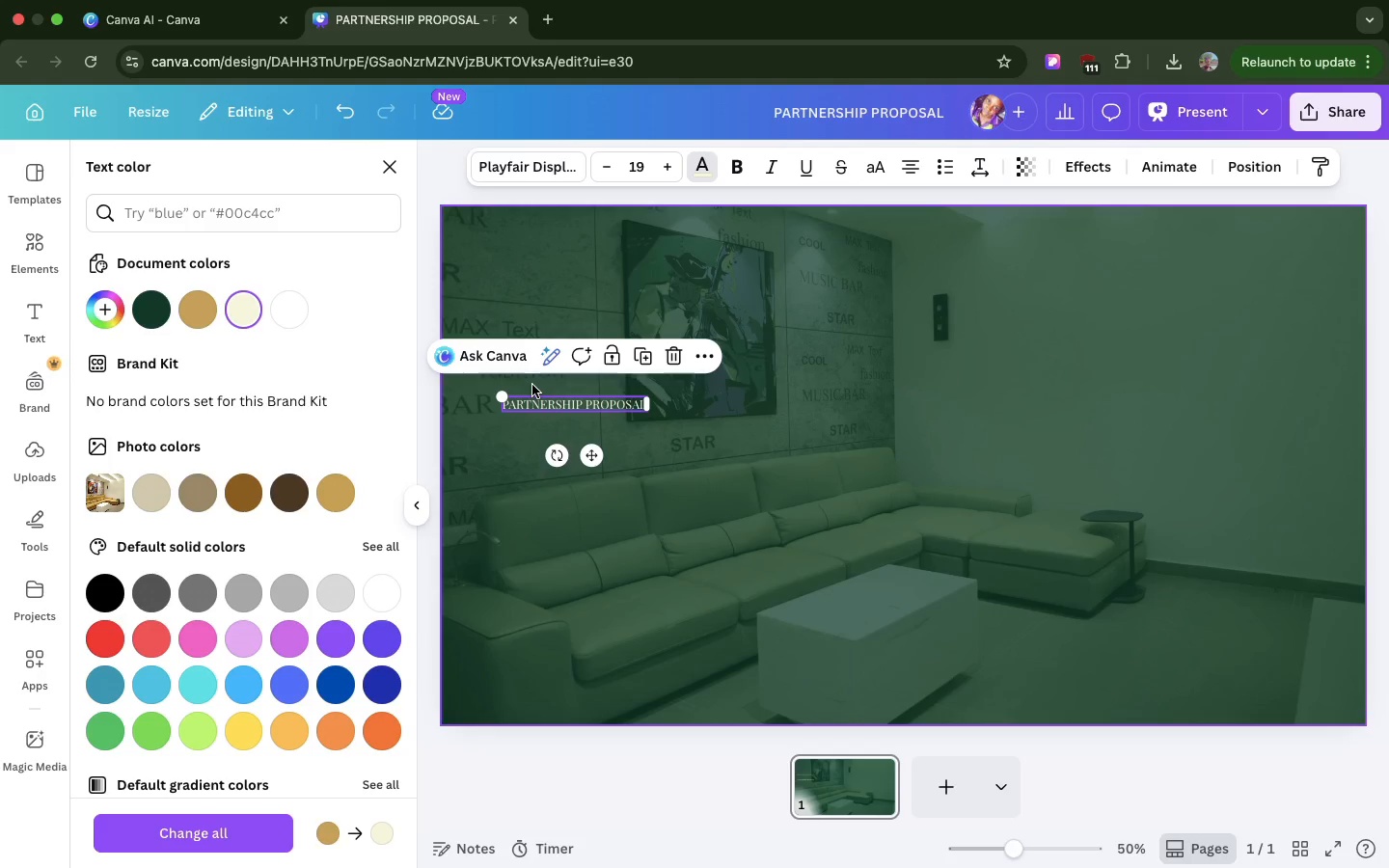 
wait(6.97)
 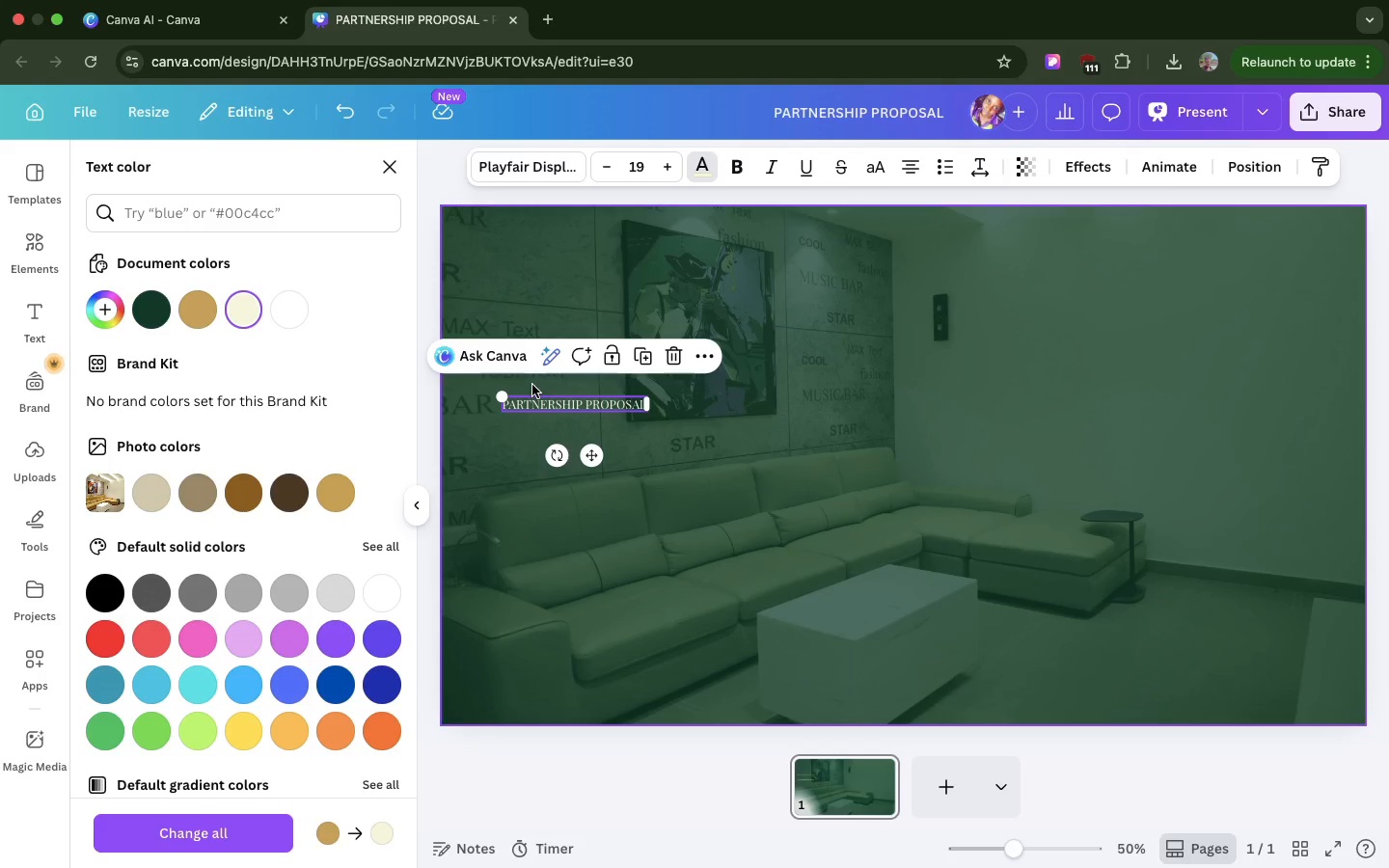 
double_click([534, 397])
 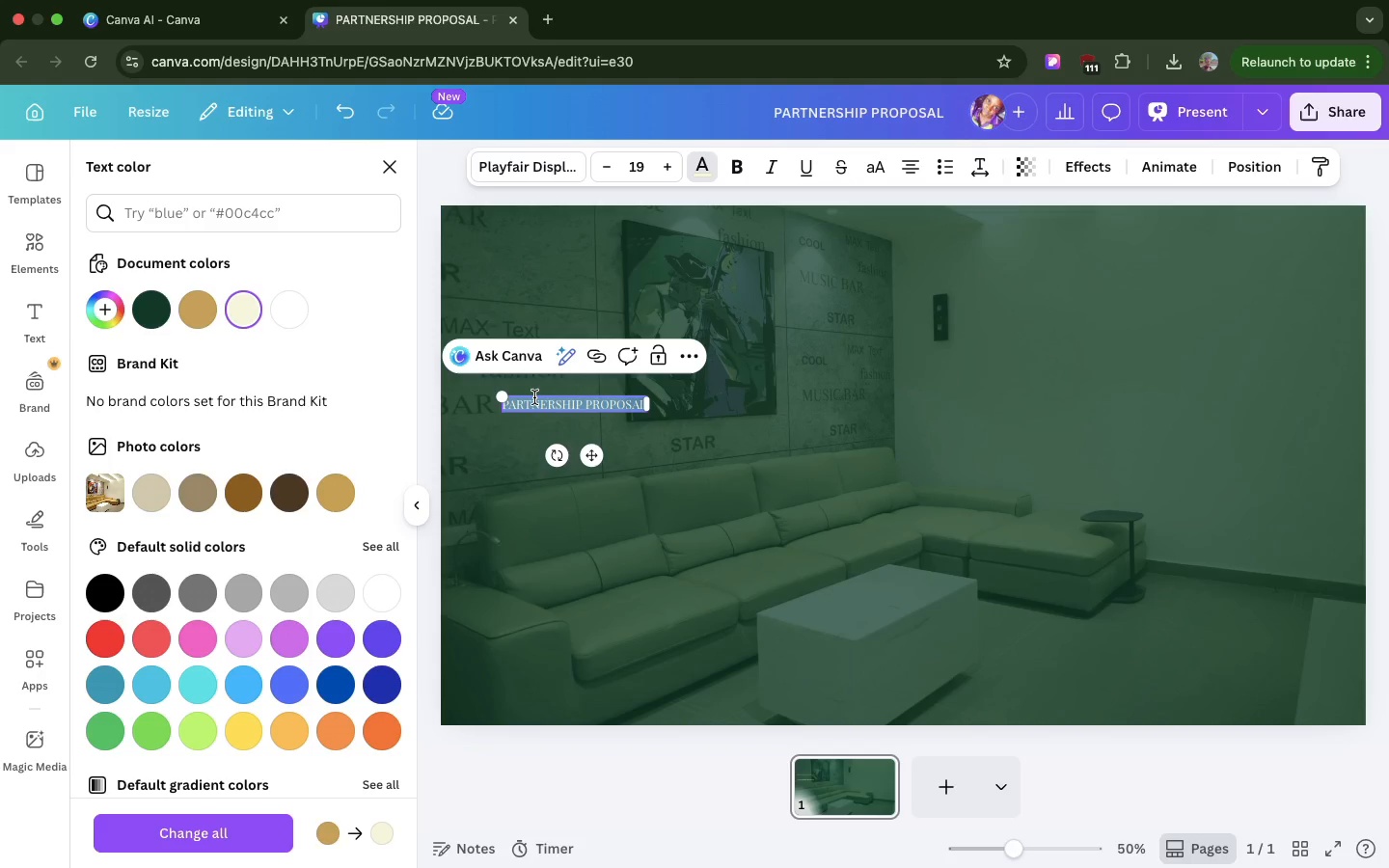 
key(Meta+CommandLeft)
 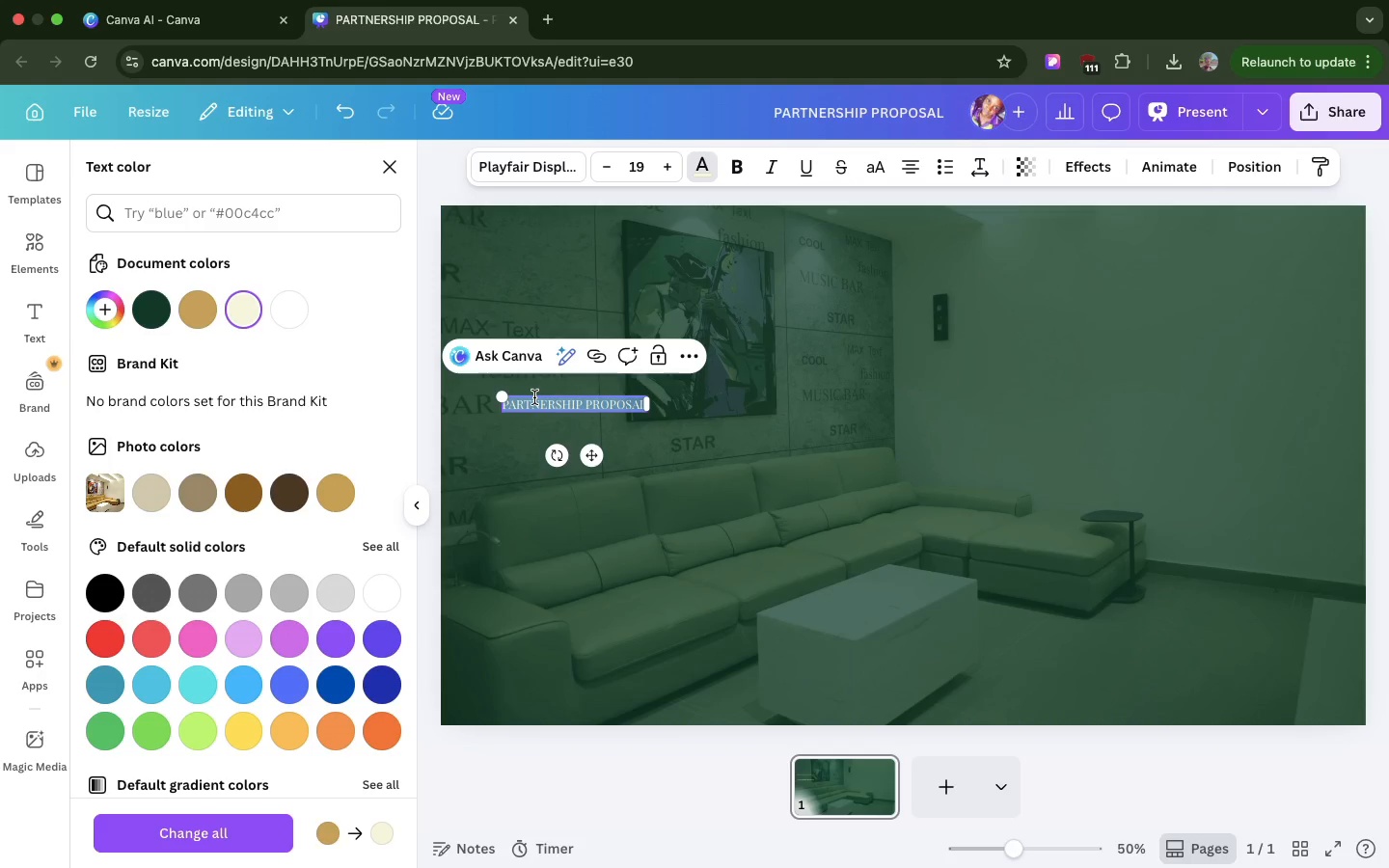 
key(Meta+V)
 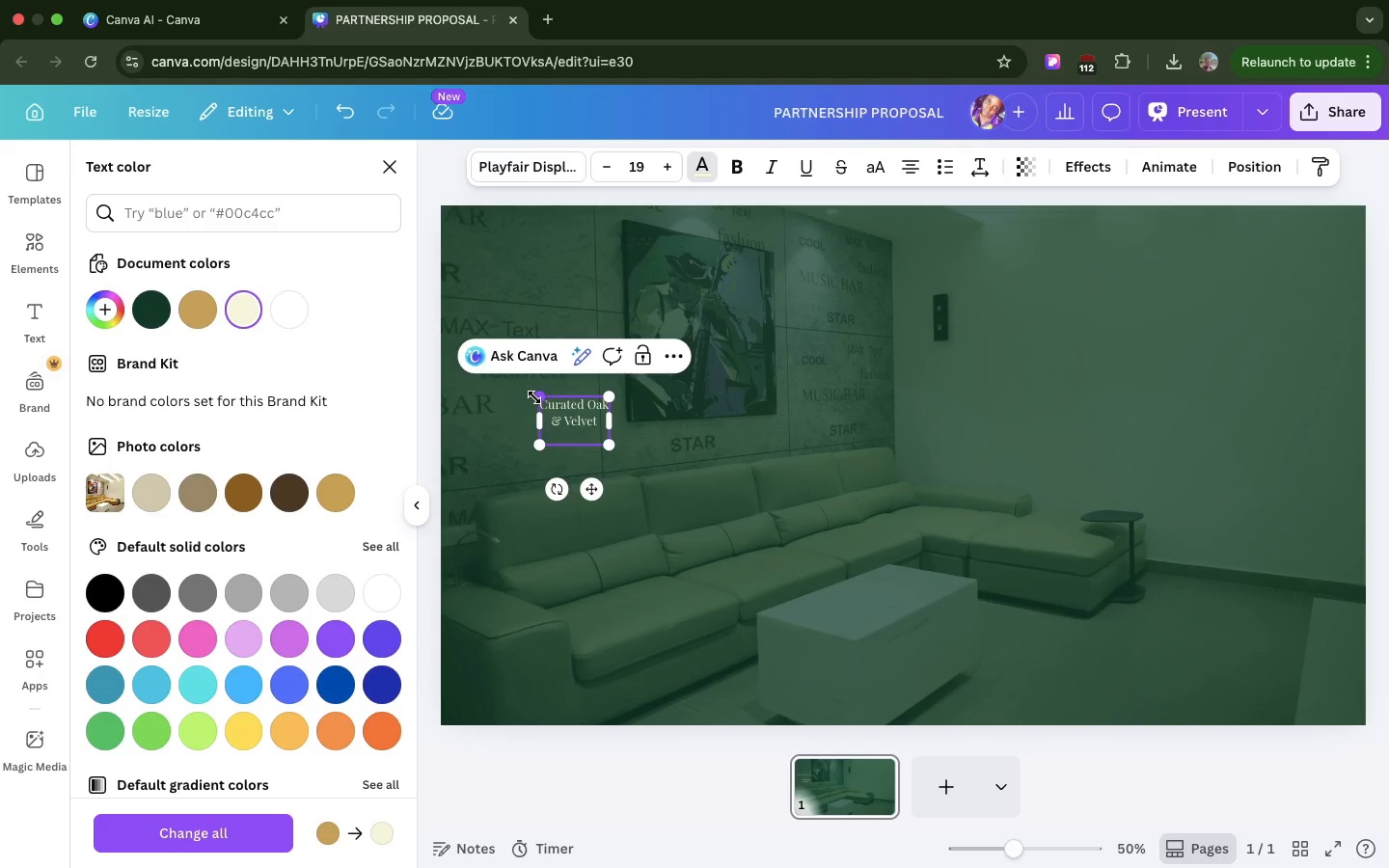 
key(Backspace)
 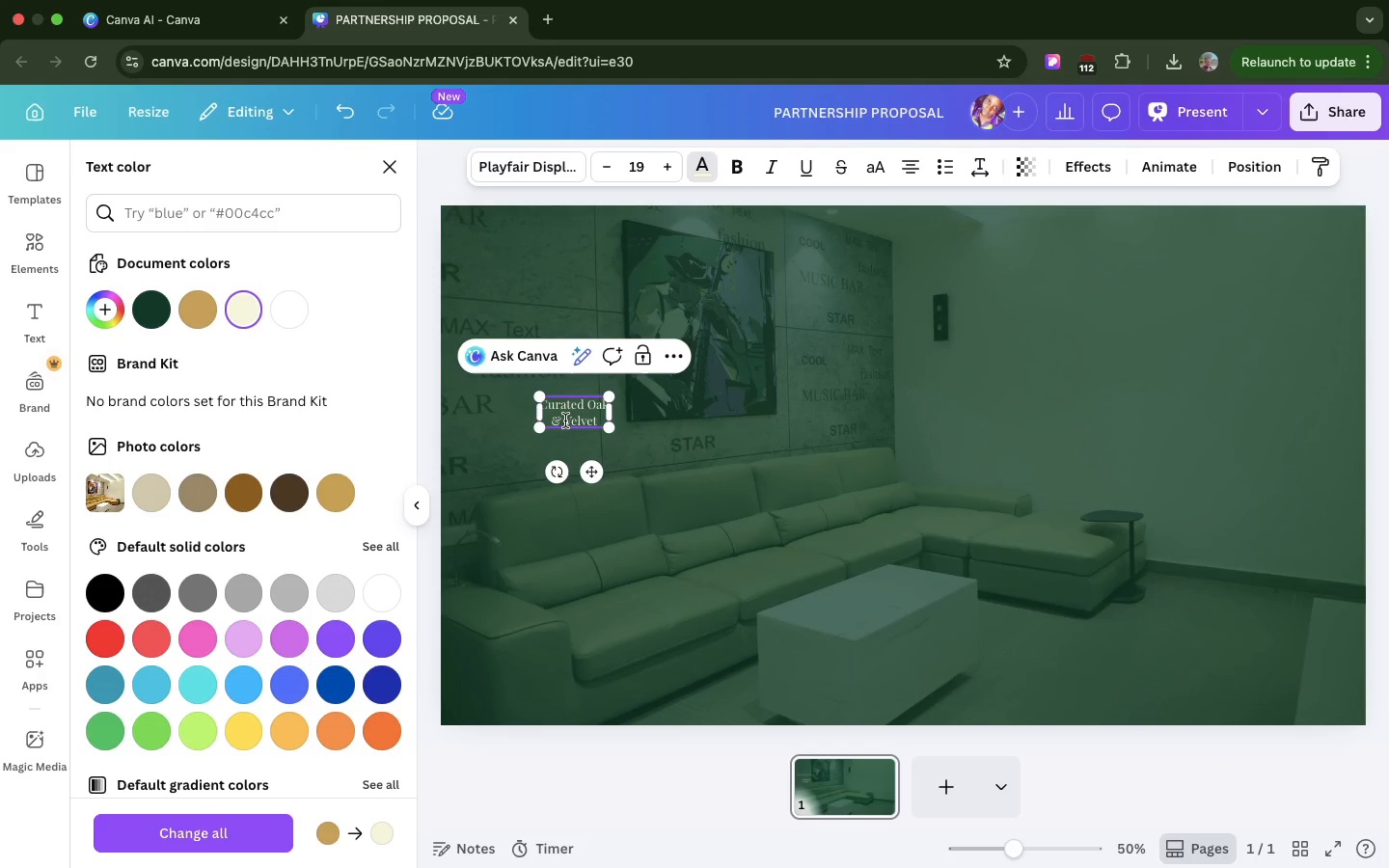 
left_click_drag(start_coordinate=[565, 420], to_coordinate=[544, 421])
 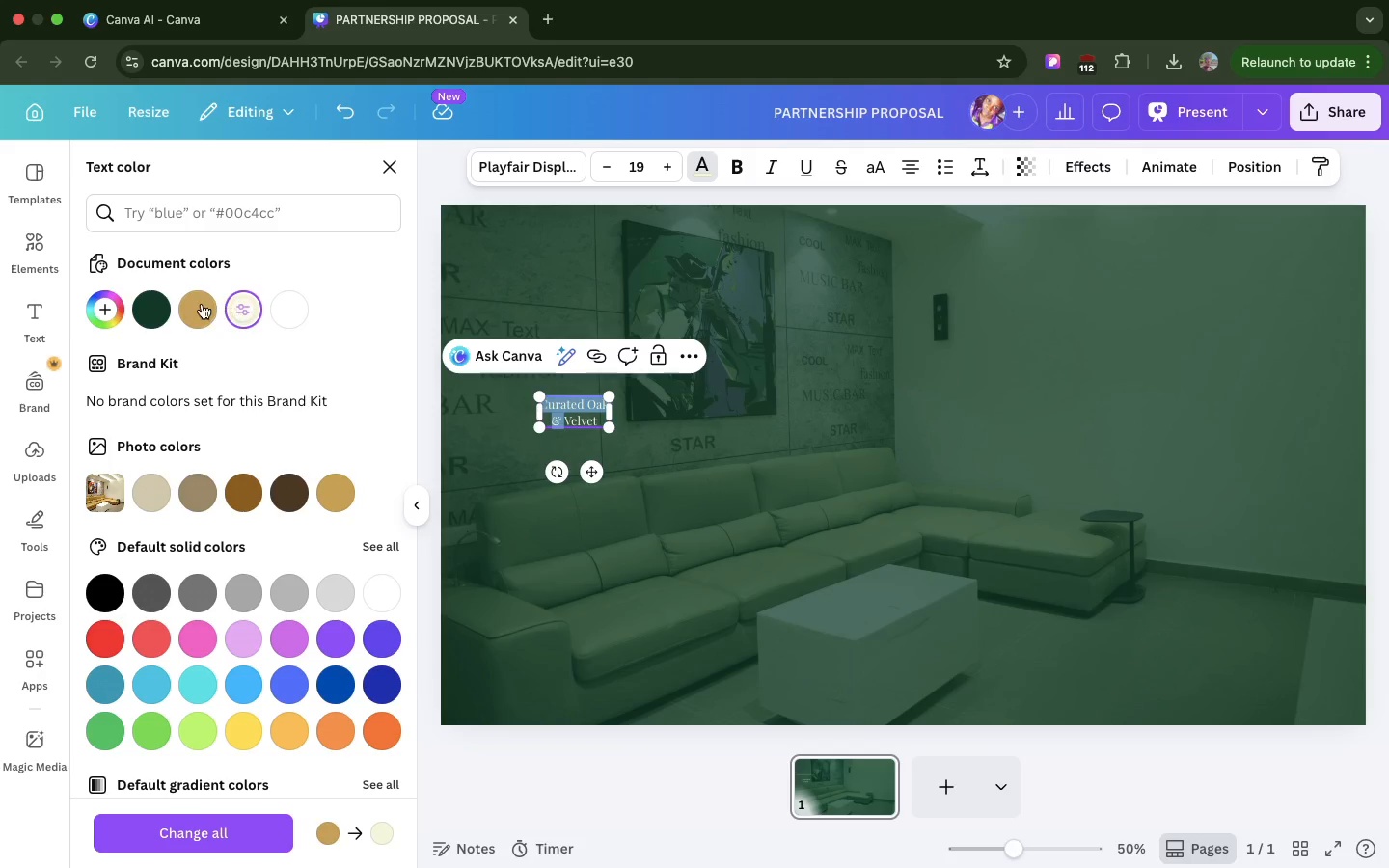 
left_click([200, 304])
 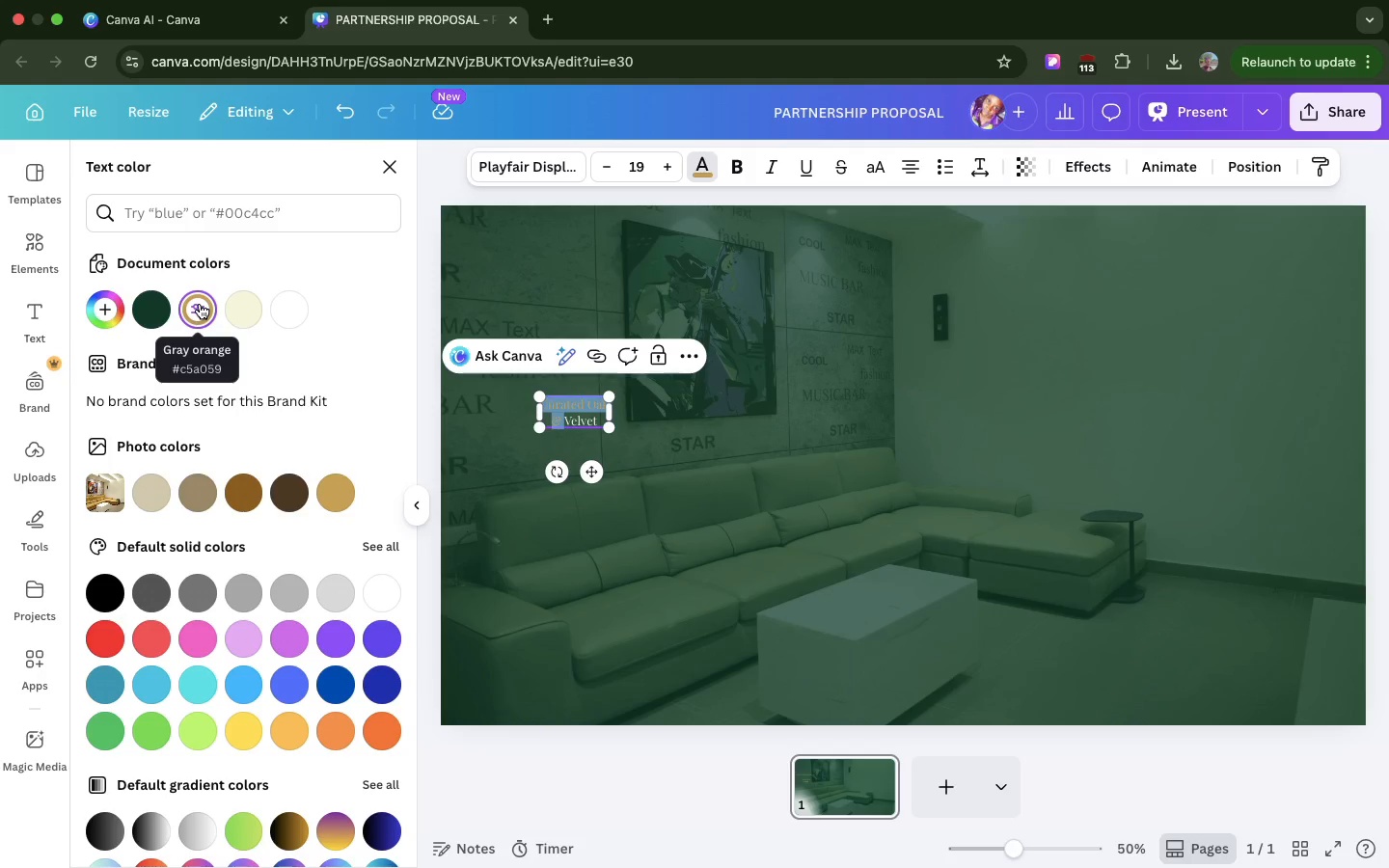 
key(Meta+Z)
 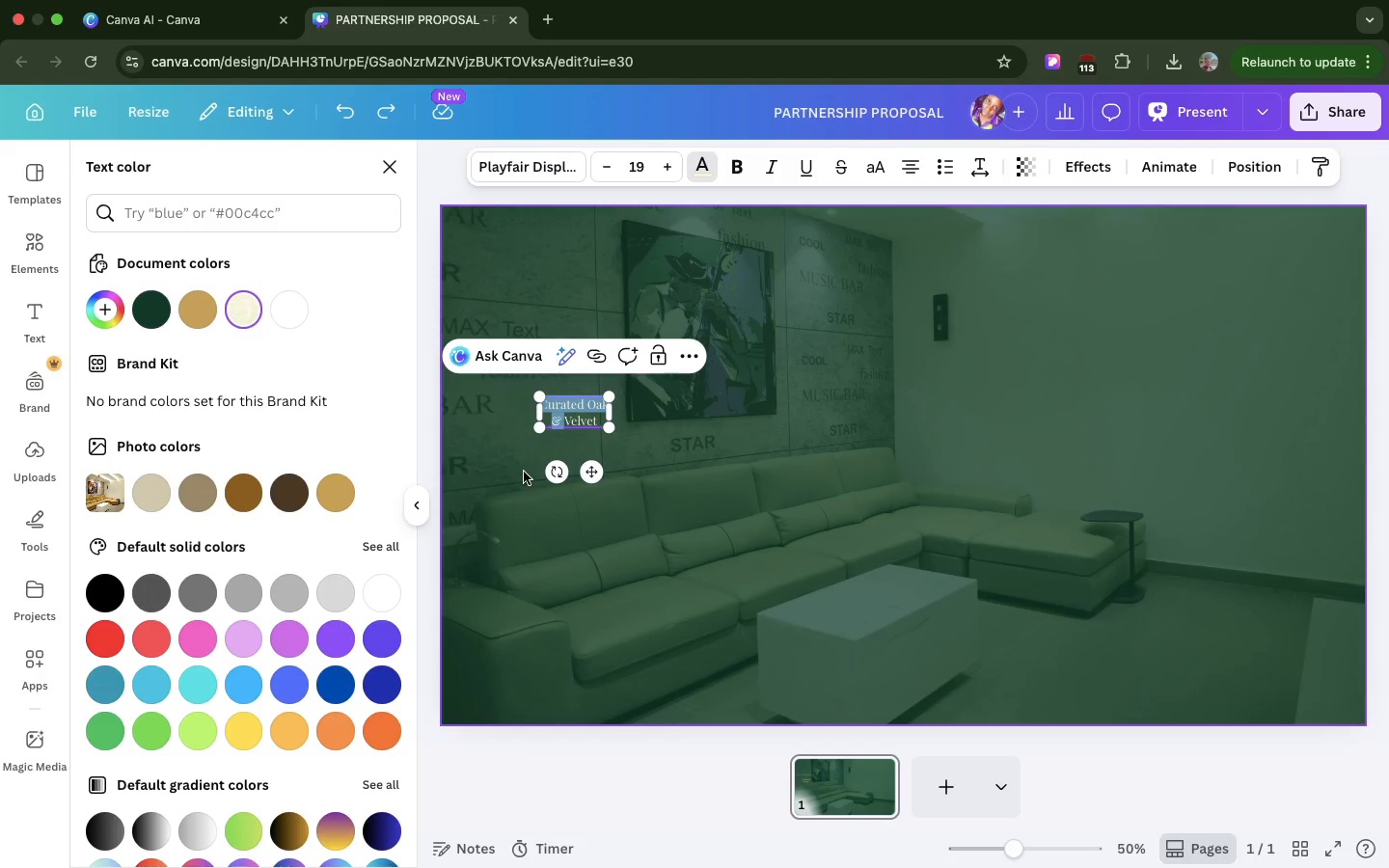 
left_click([524, 472])
 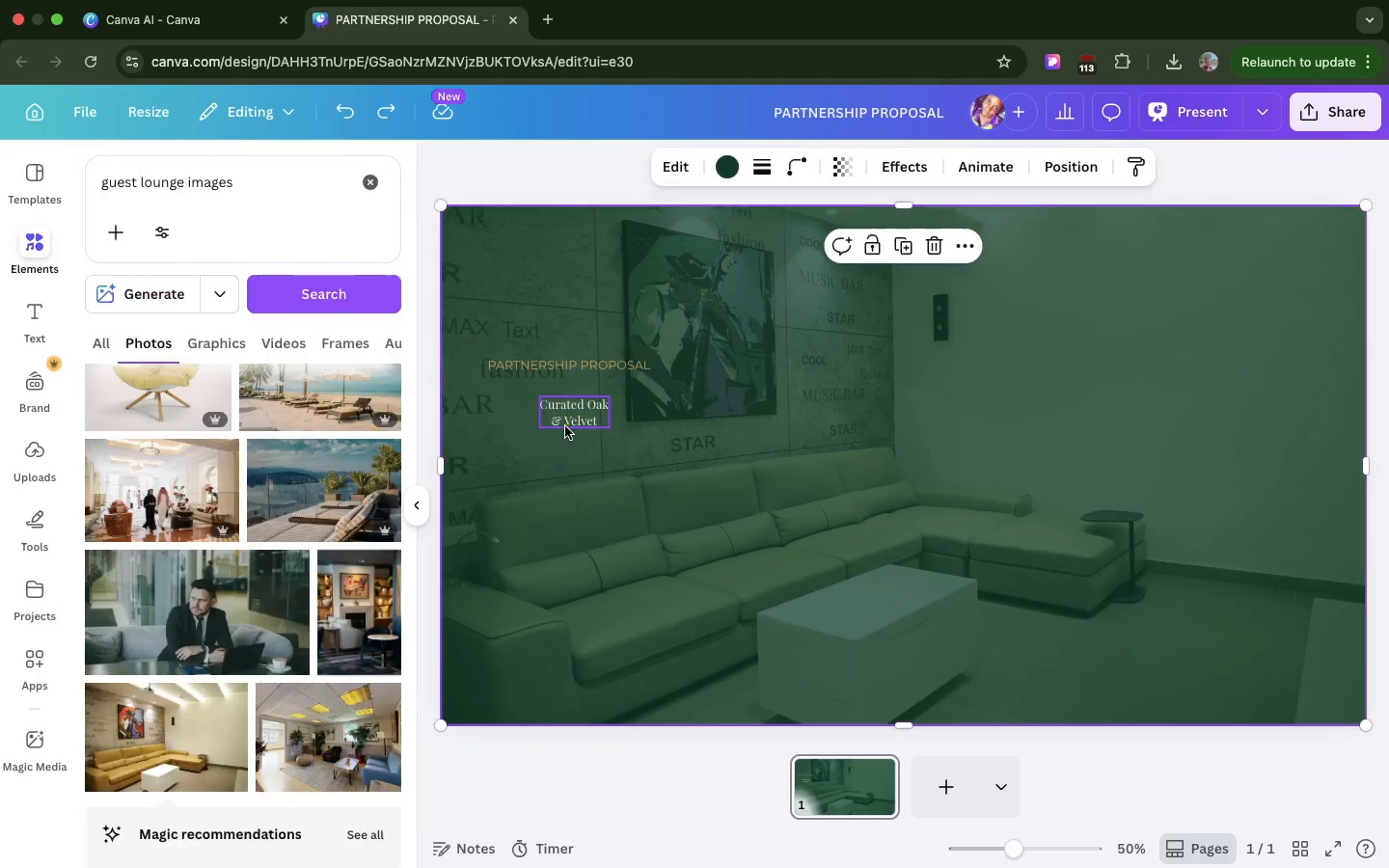 
left_click([565, 426])
 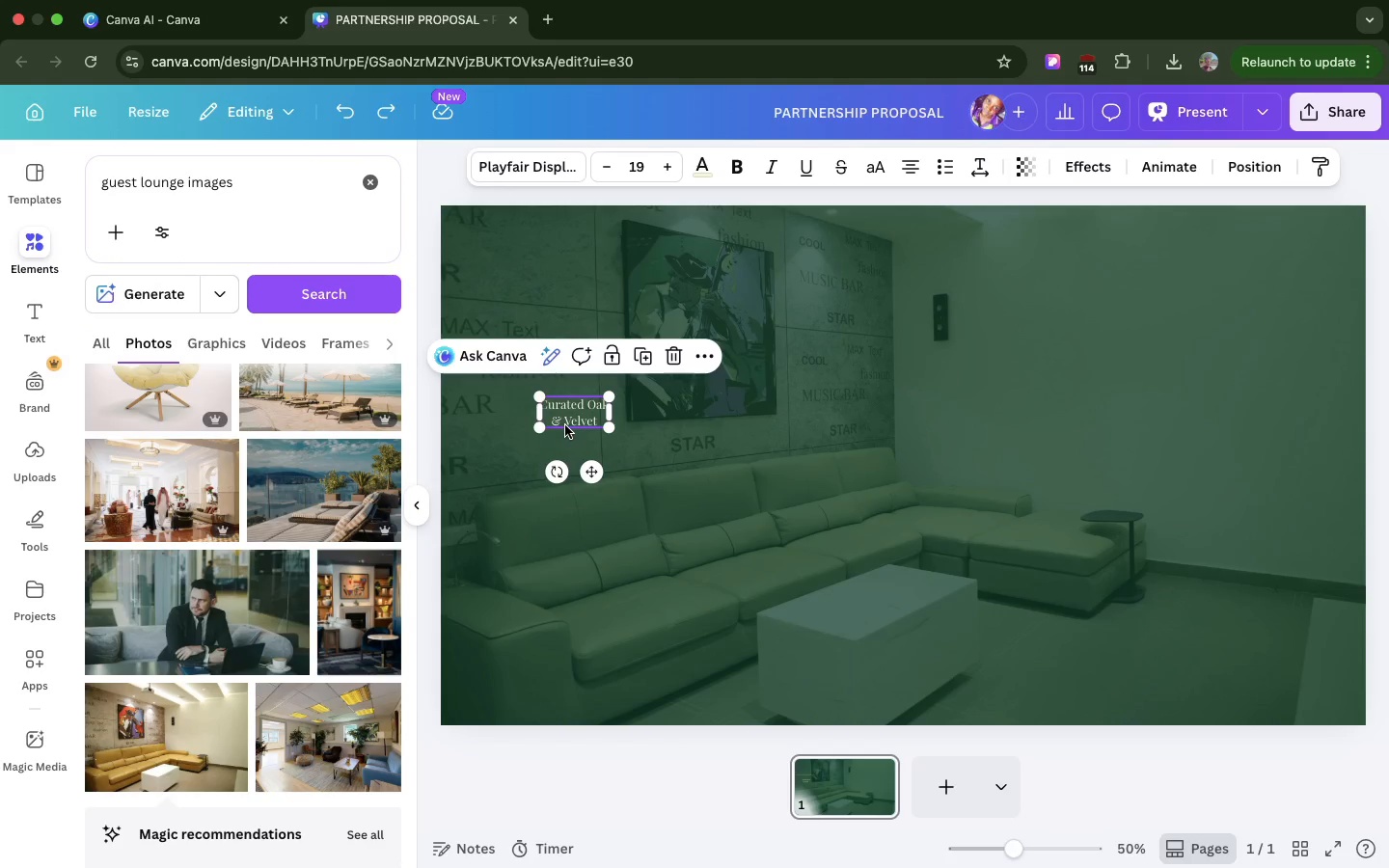 
double_click([565, 425])
 